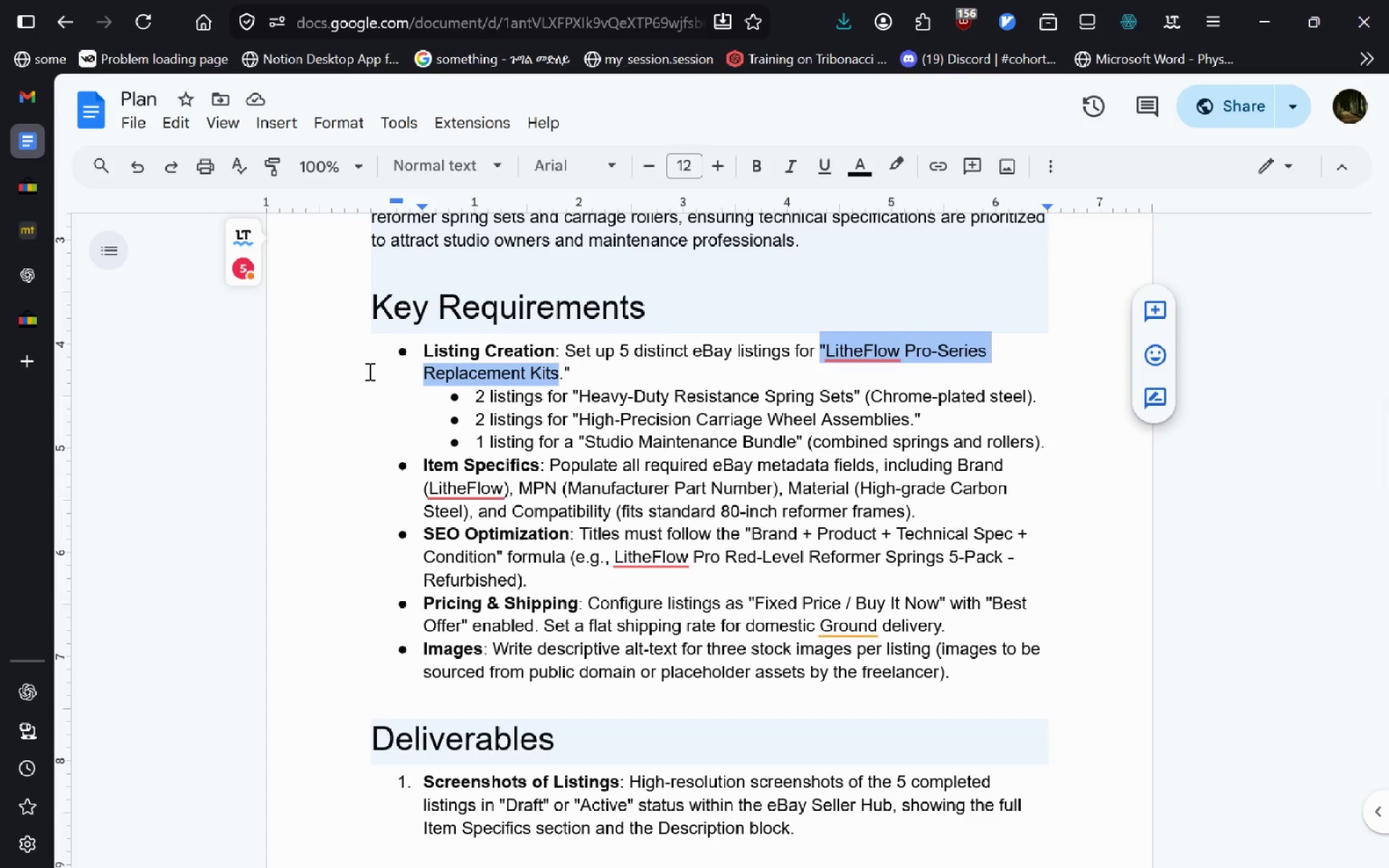 
wait(5.3)
 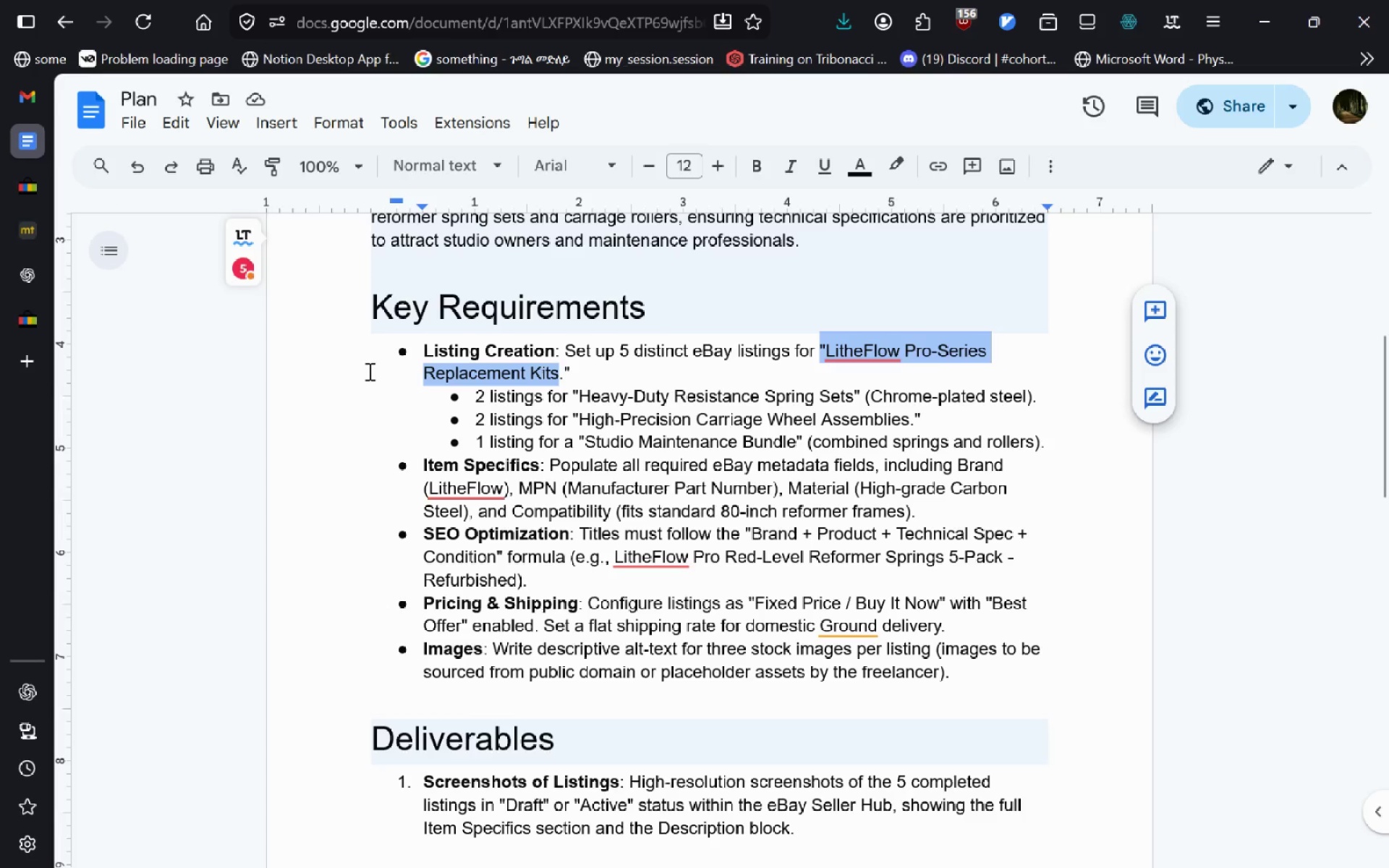 
left_click_drag(start_coordinate=[912, 420], to_coordinate=[582, 420])
 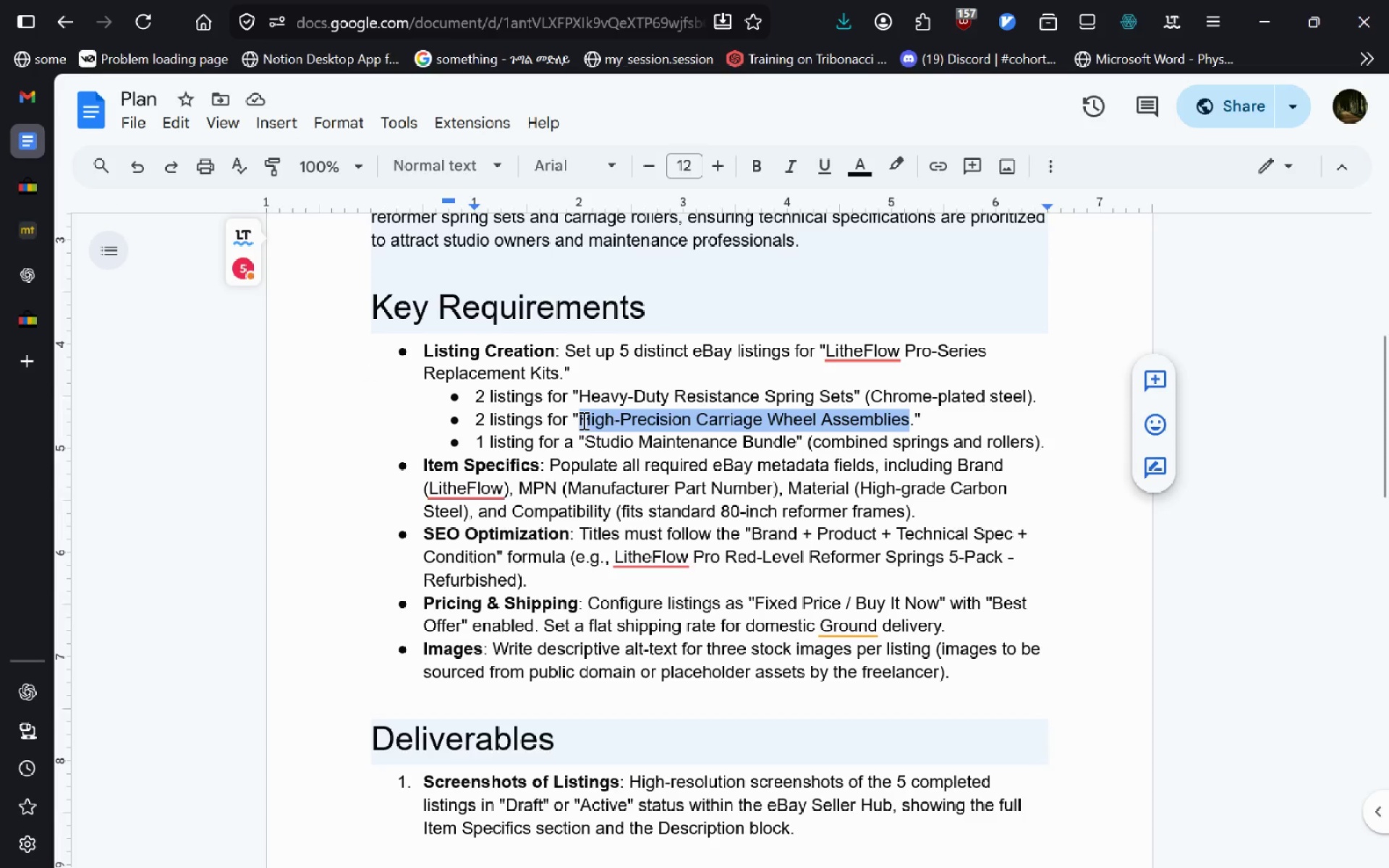 
key(Control+C)
 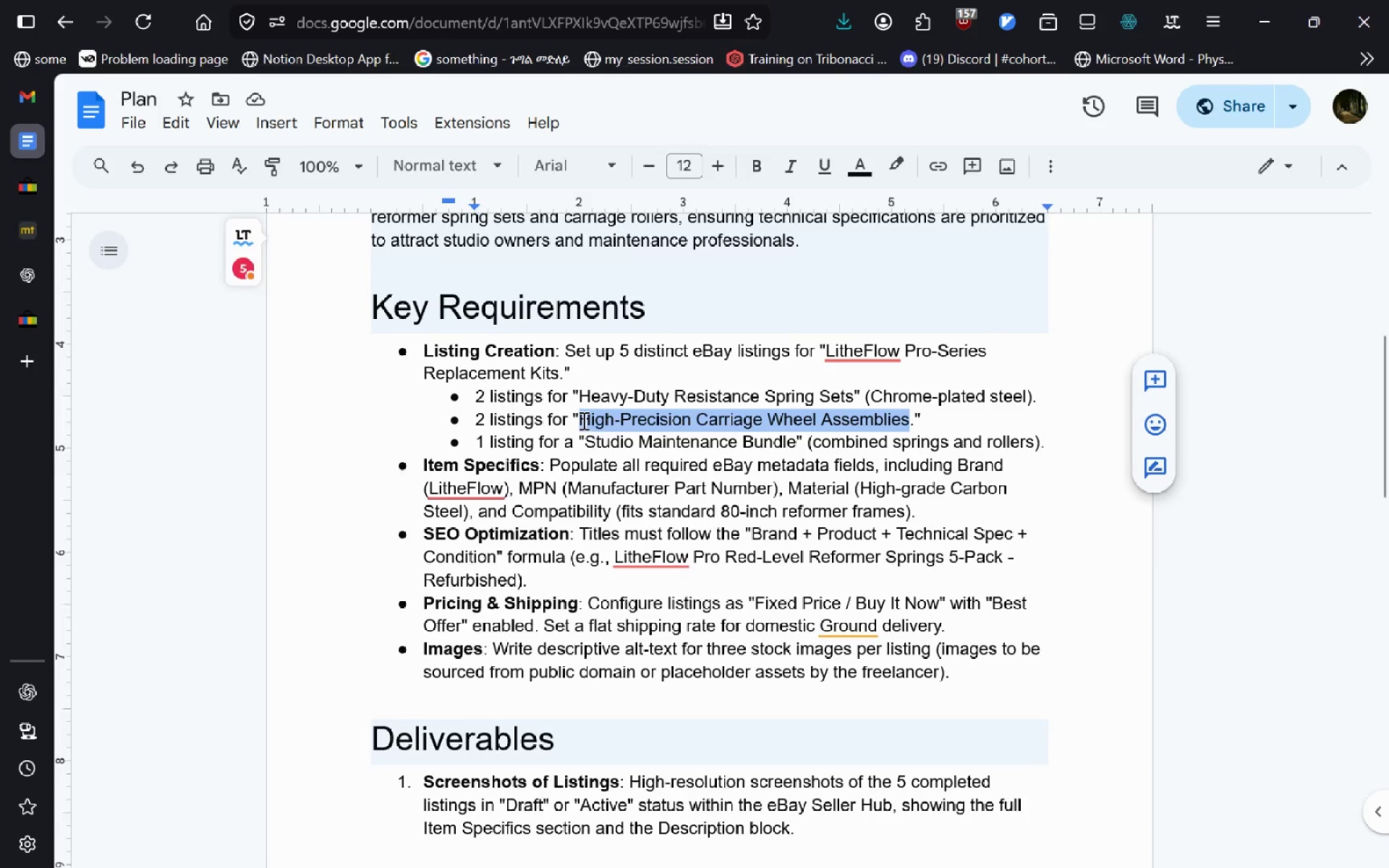 
key(Control+T)
 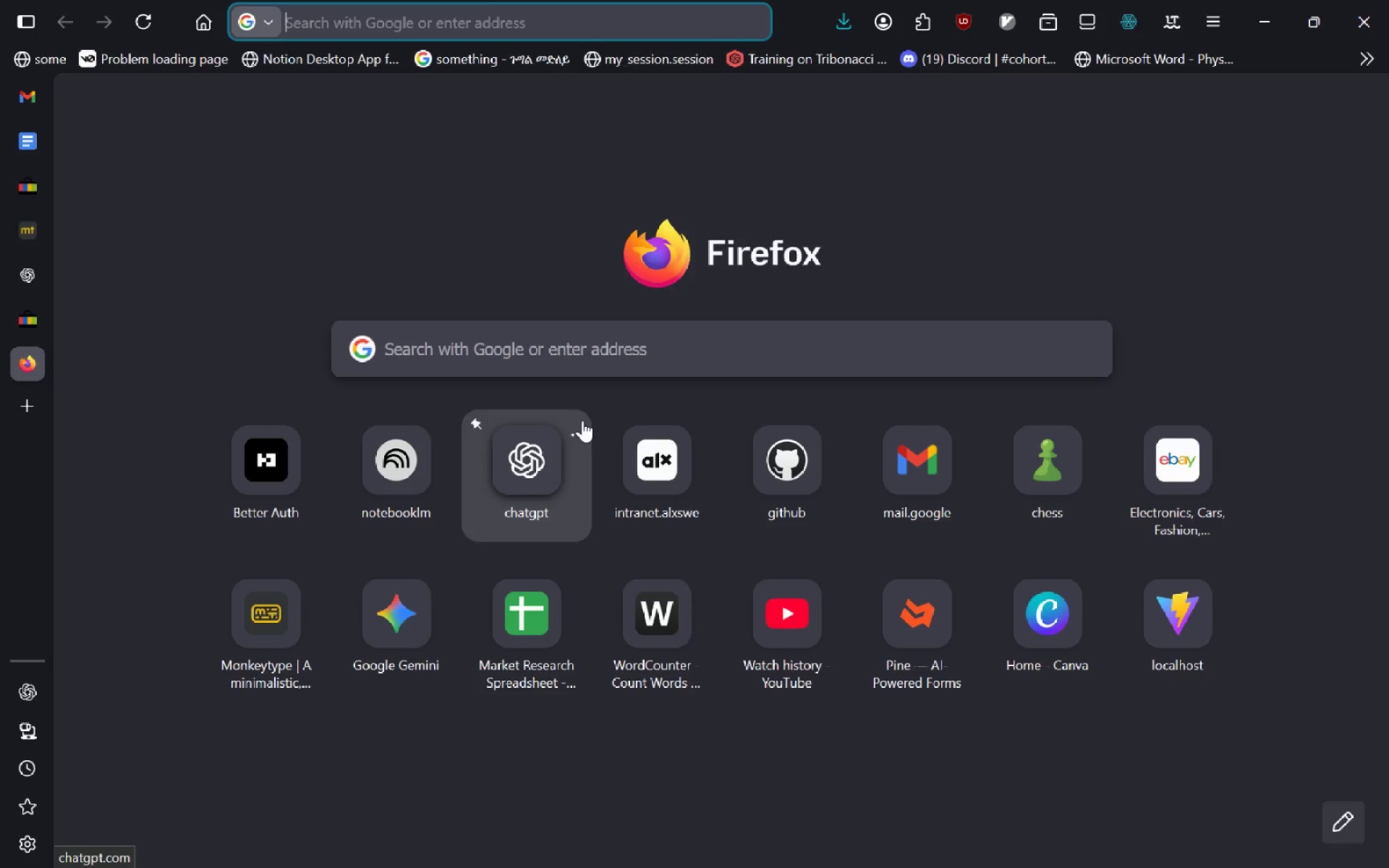 
key(Control+V)
 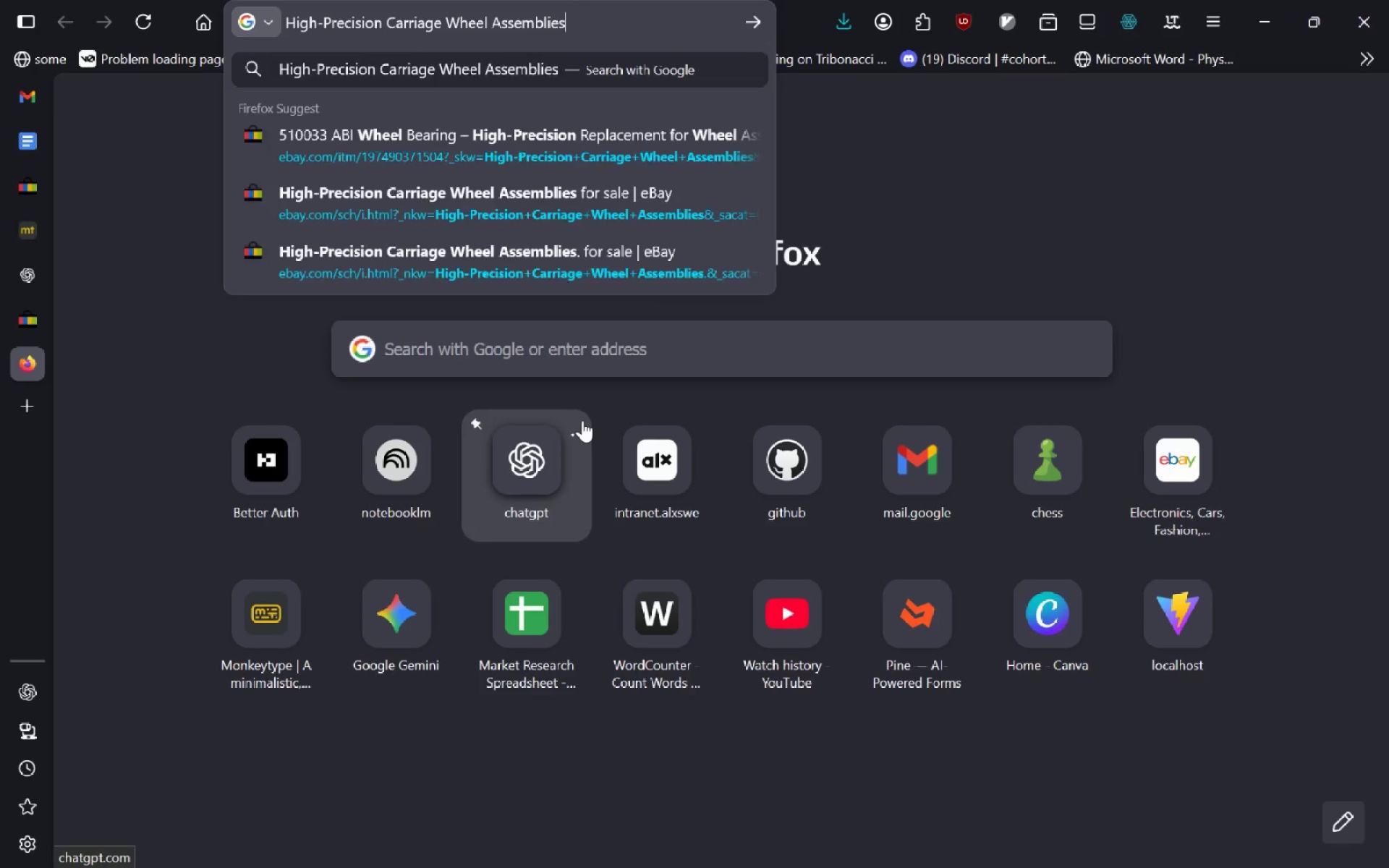 
key(Enter)
 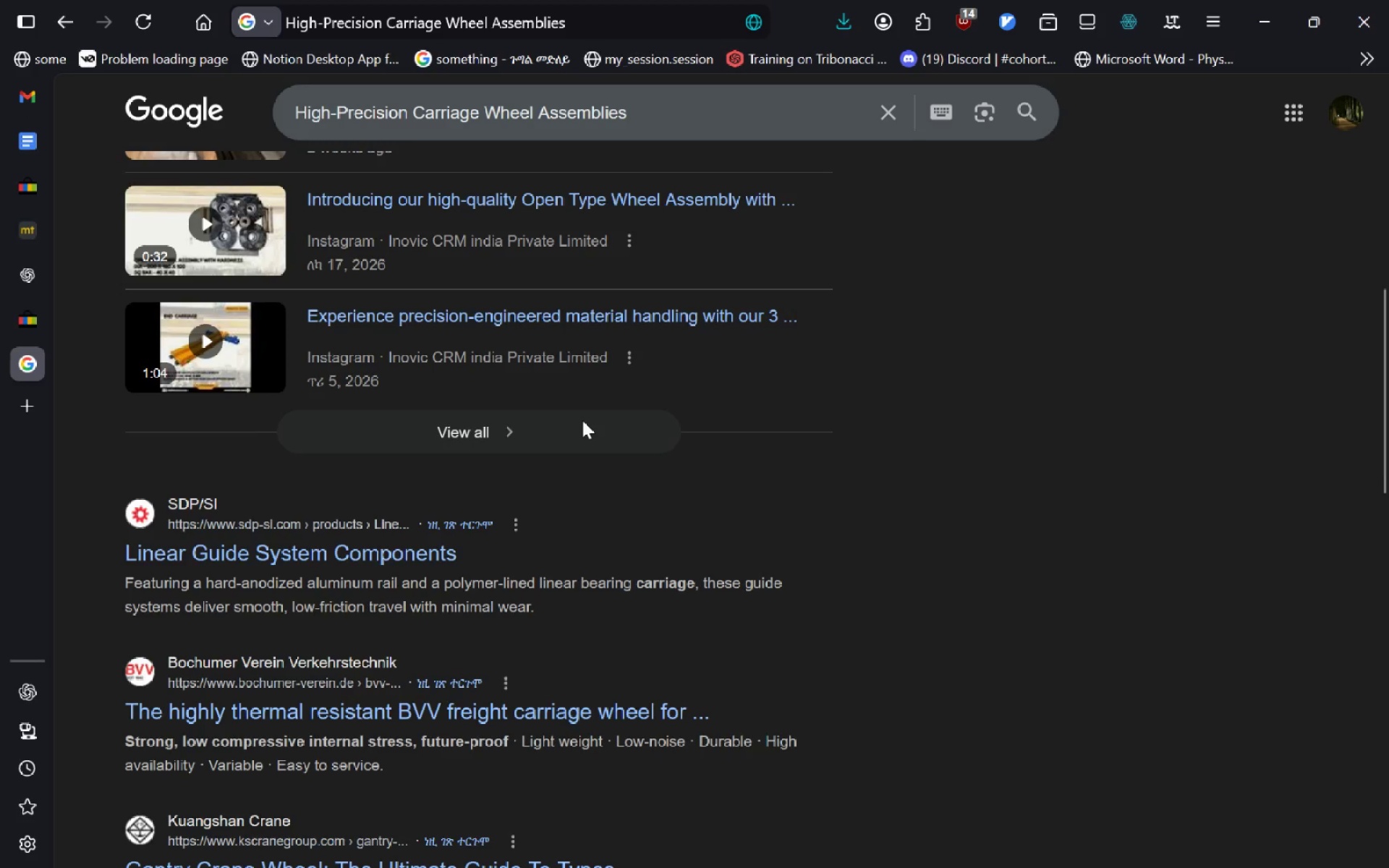 
wait(5.56)
 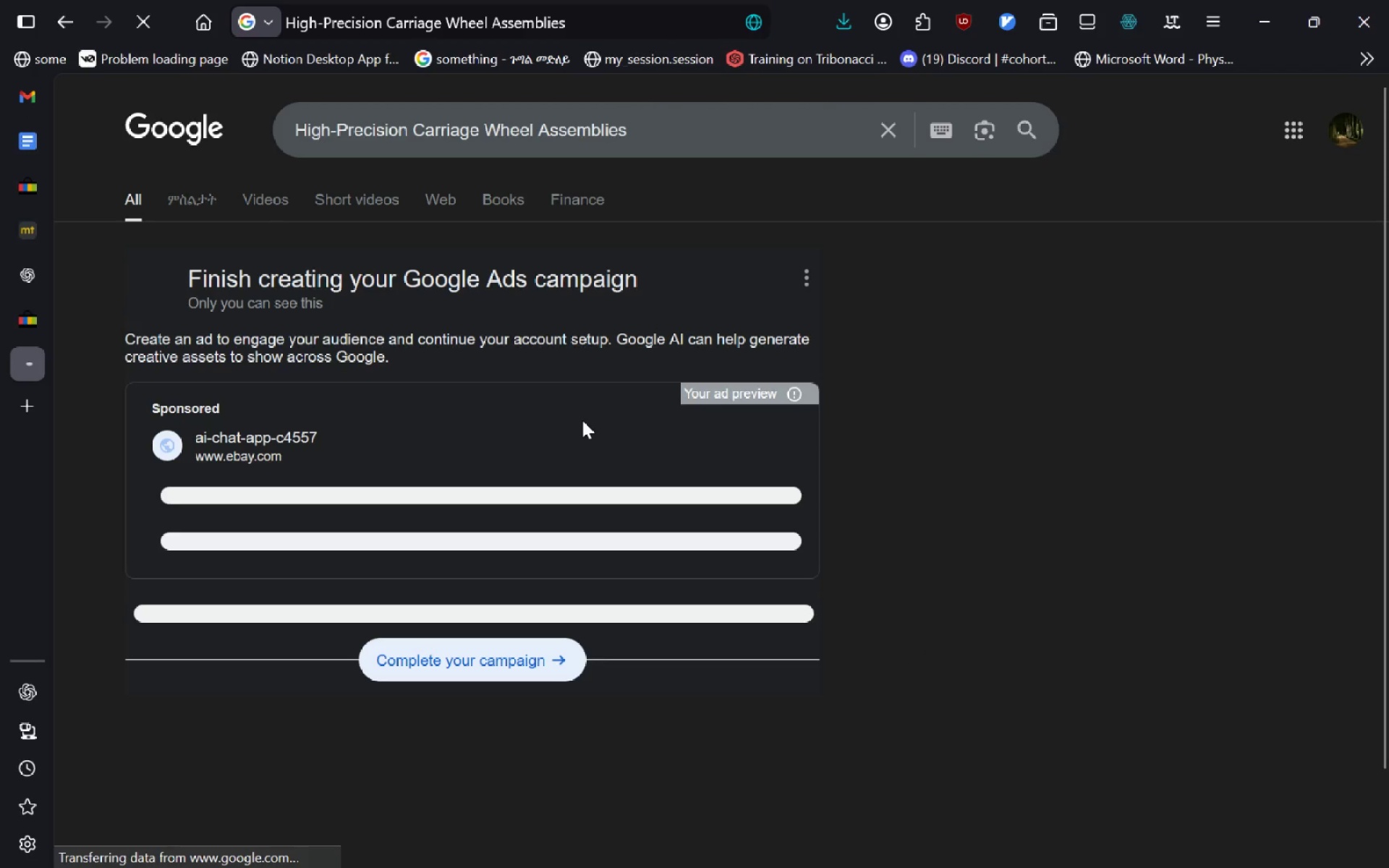 
left_click([42, 326])
 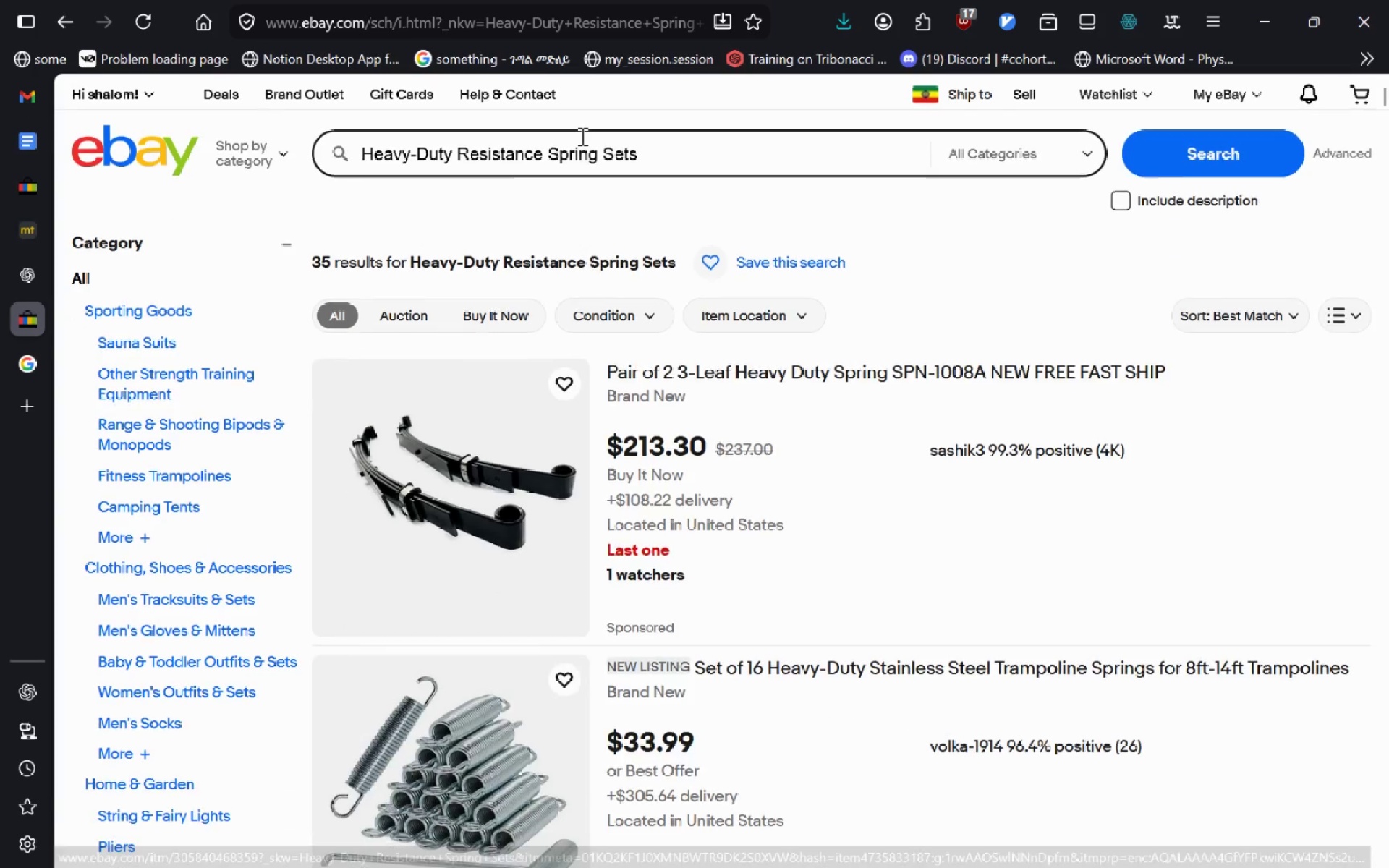 
left_click([591, 145])
 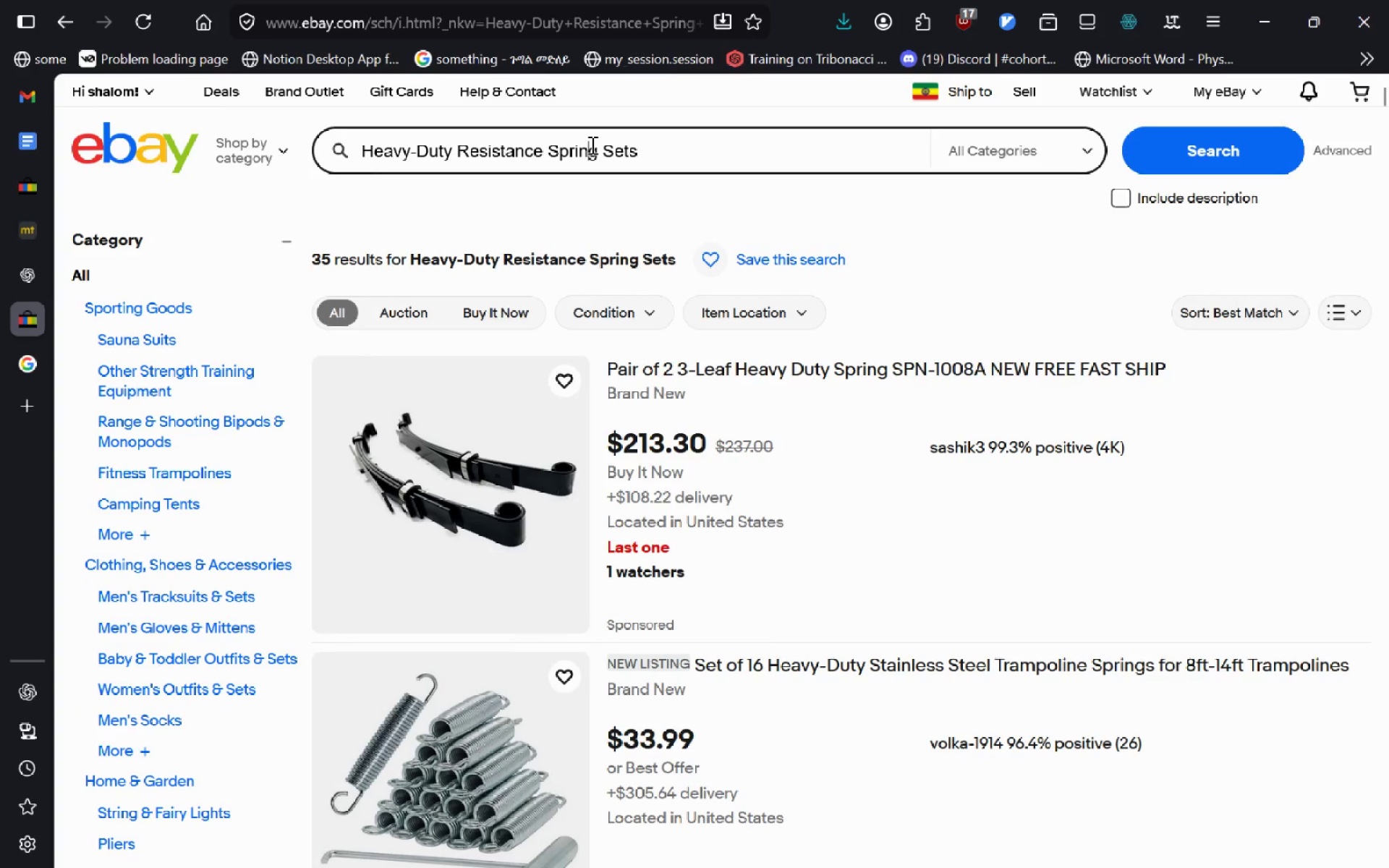 
key(Control+A)
 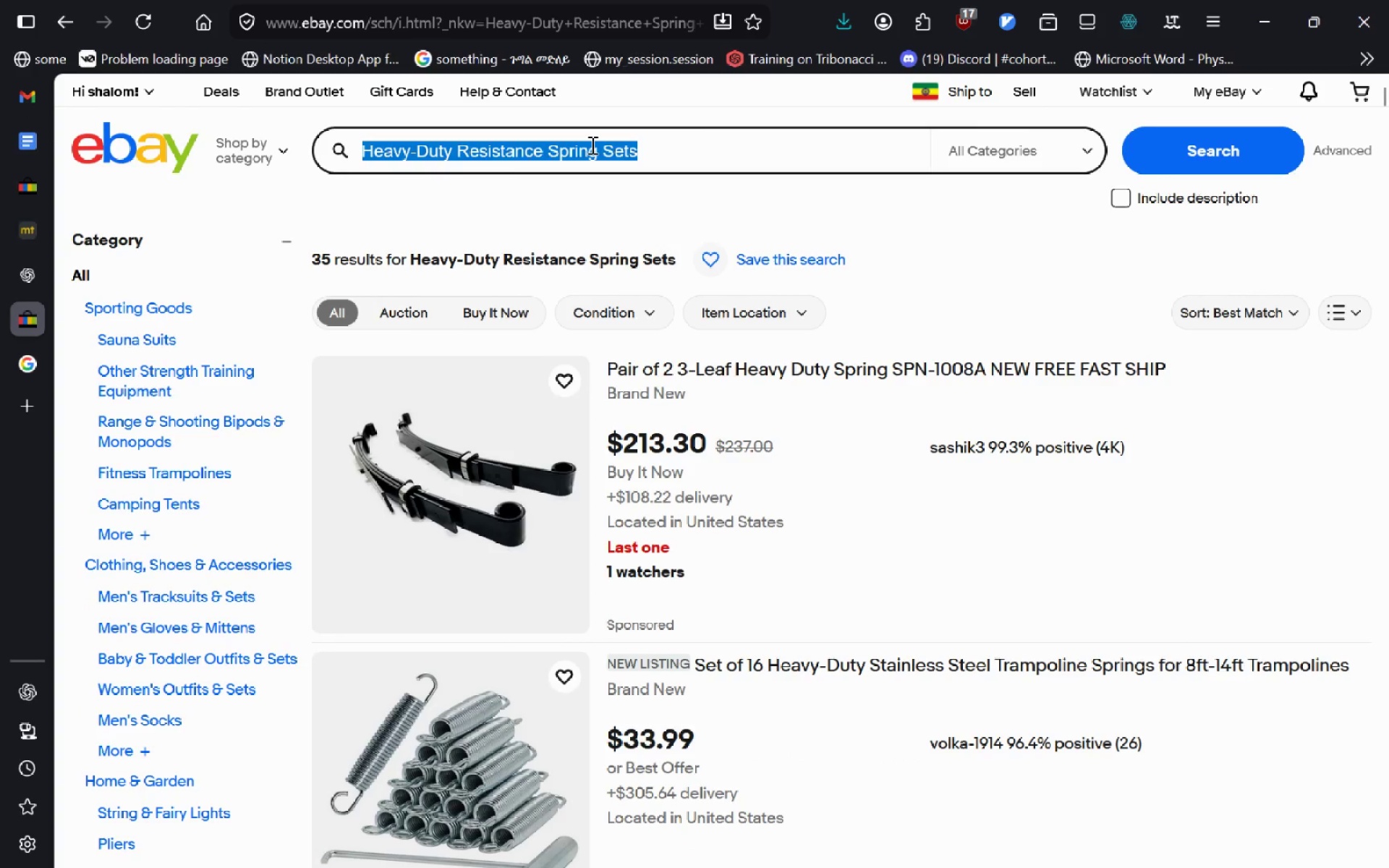 
key(Control+V)
 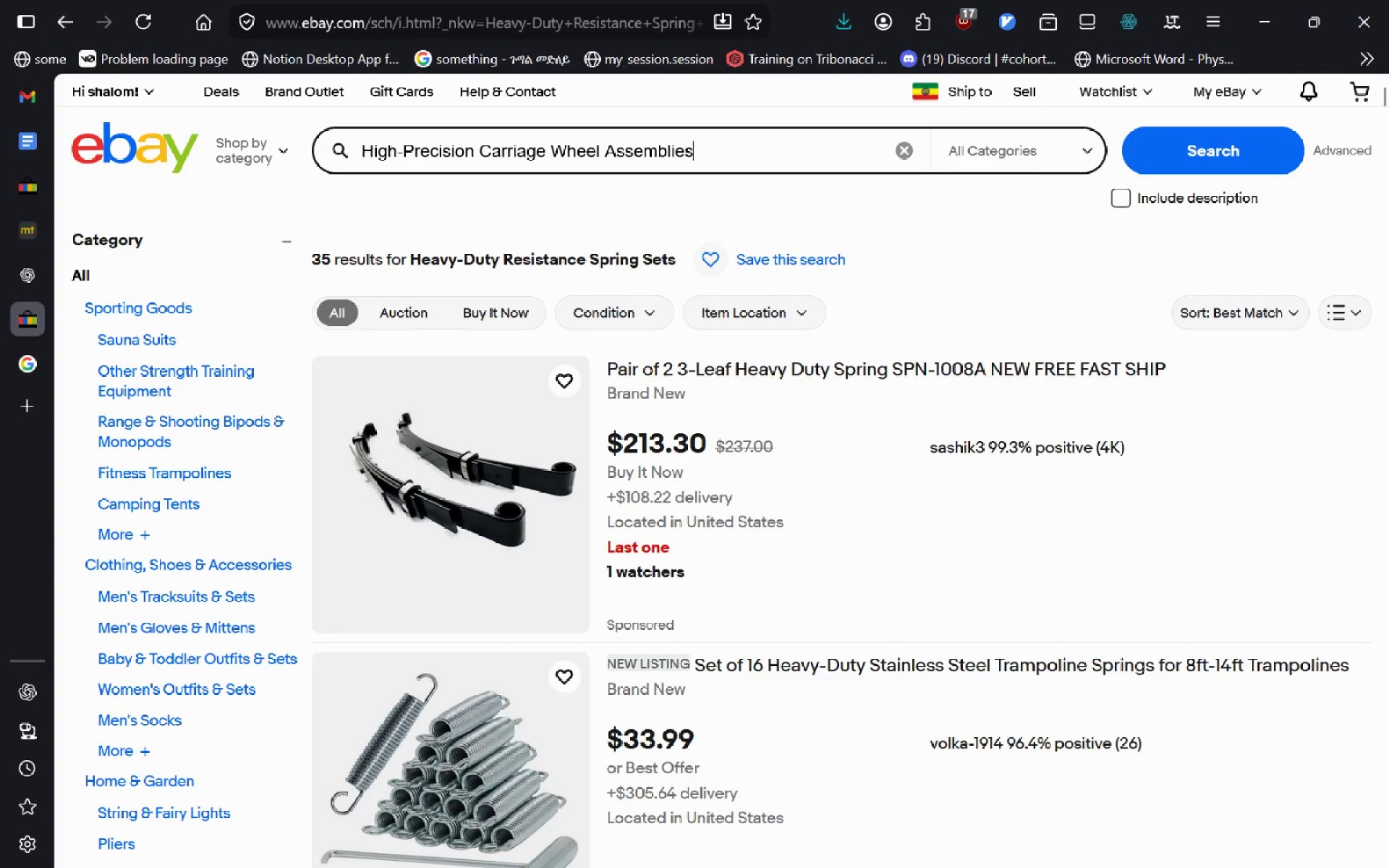 
key(Enter)
 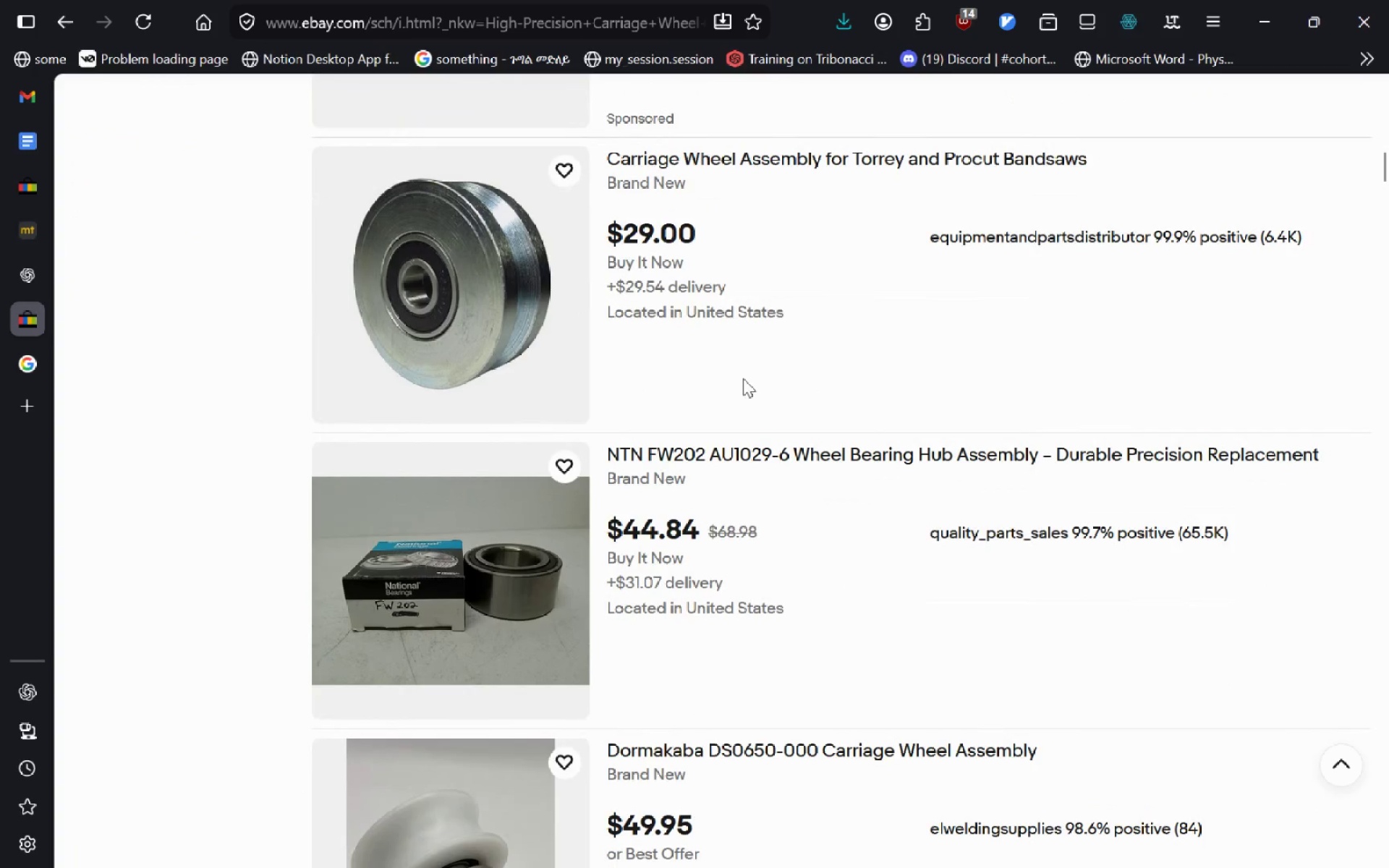 
wait(19.55)
 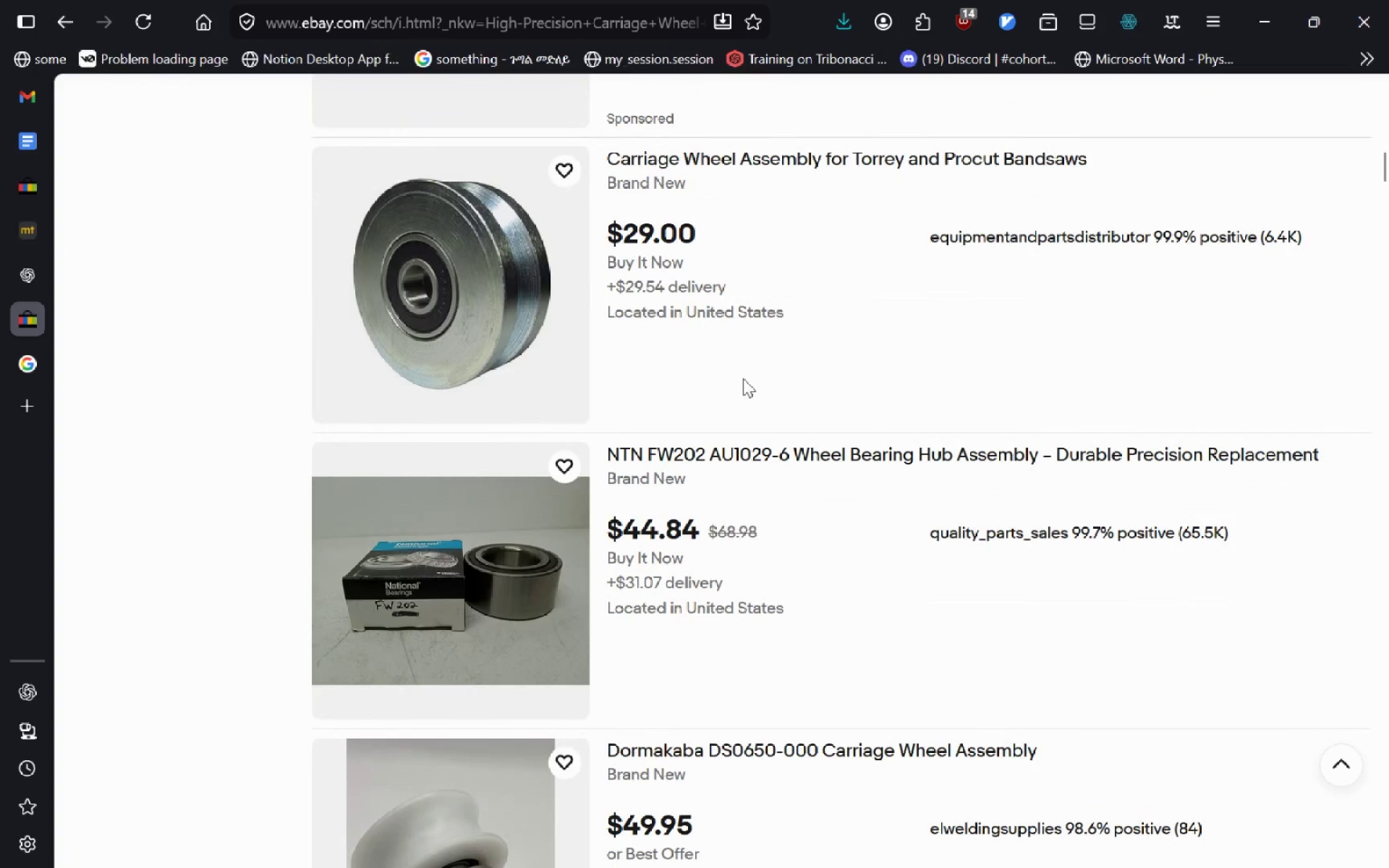 
mouse_move([700, 143])
 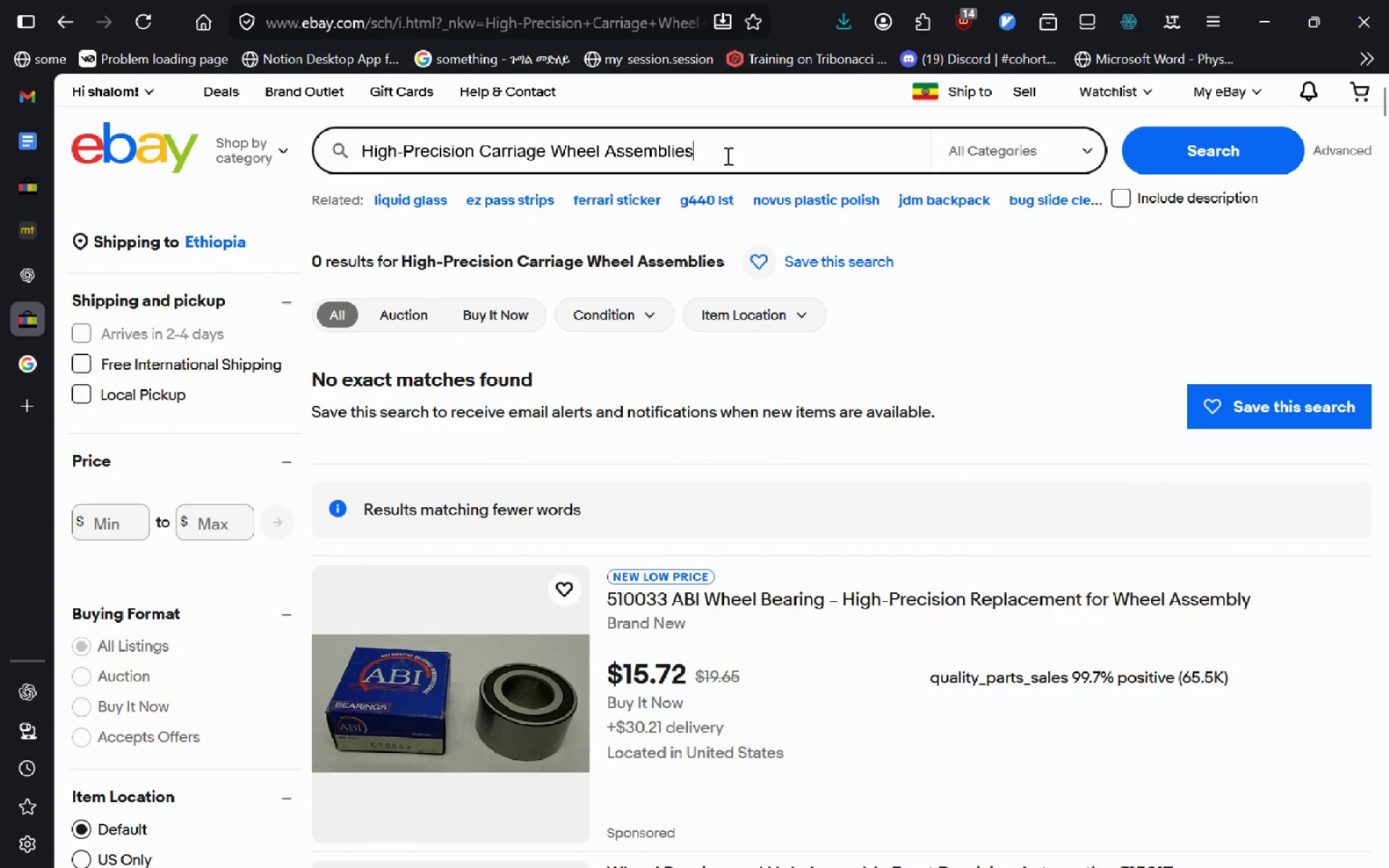 
left_click([726, 156])
 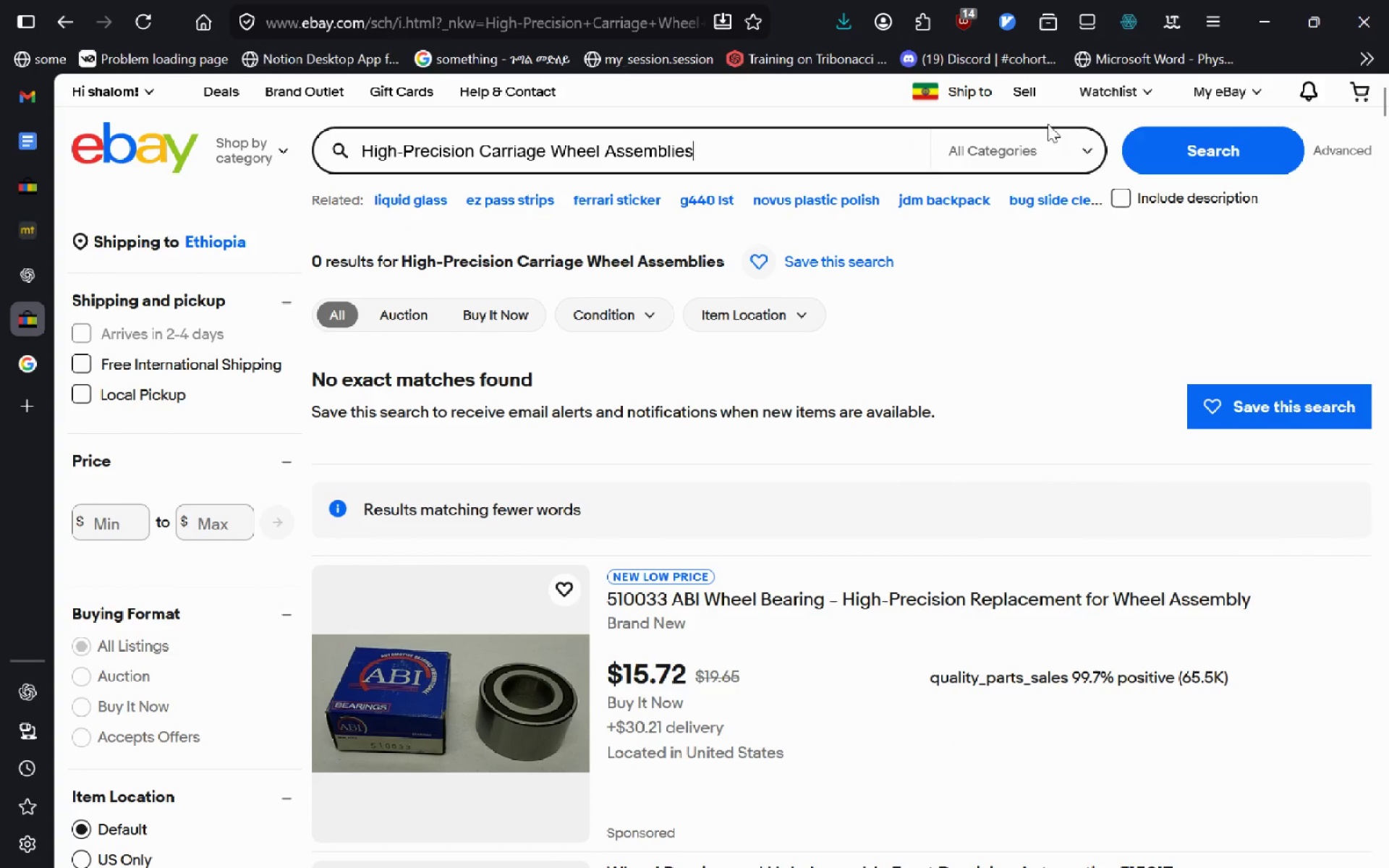 
left_click([1227, 151])
 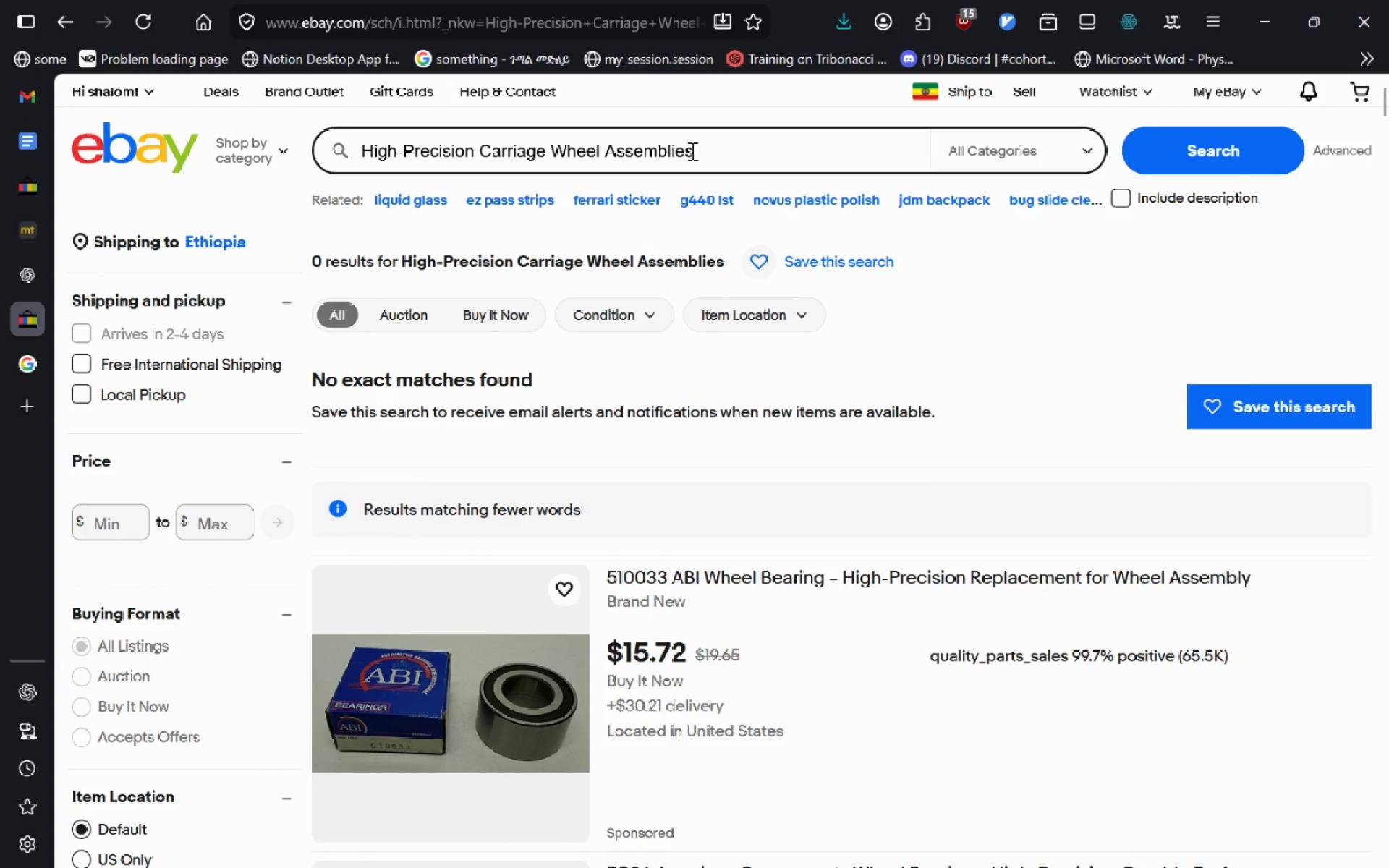 
wait(33.53)
 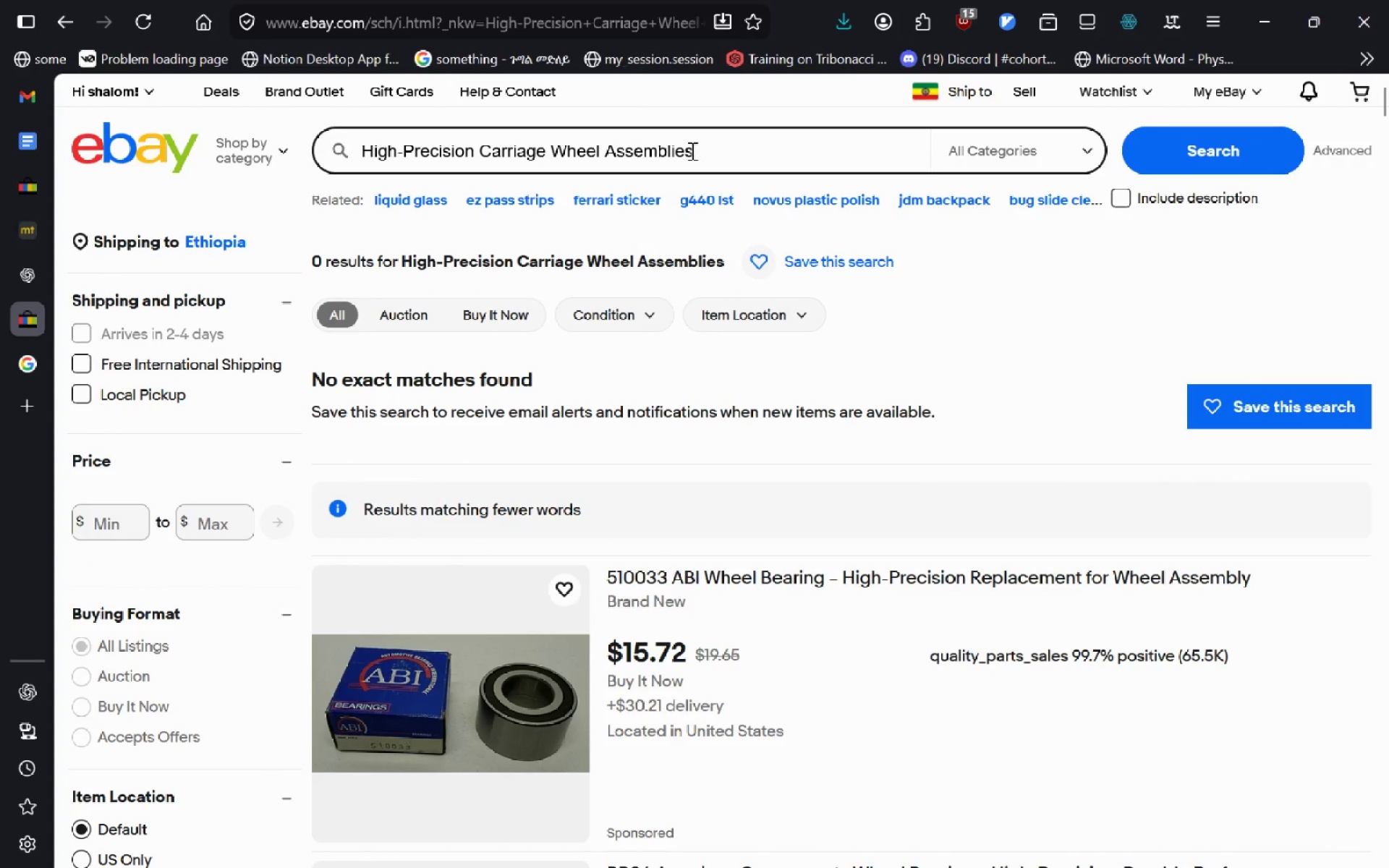 
left_click_drag(start_coordinate=[545, 149], to_coordinate=[540, 149])
 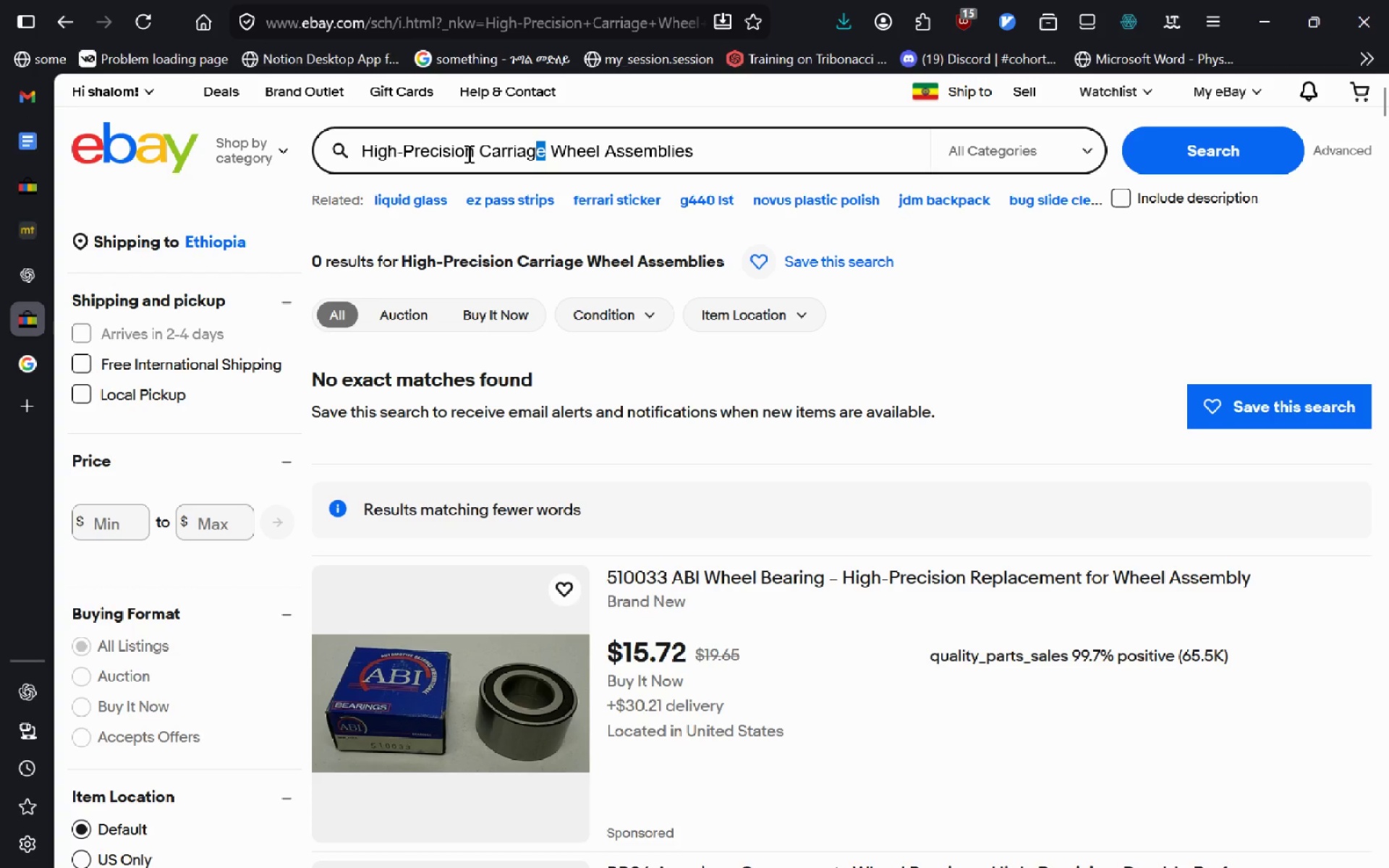 
hold_key(key=ControlLeft, duration=1.19)
 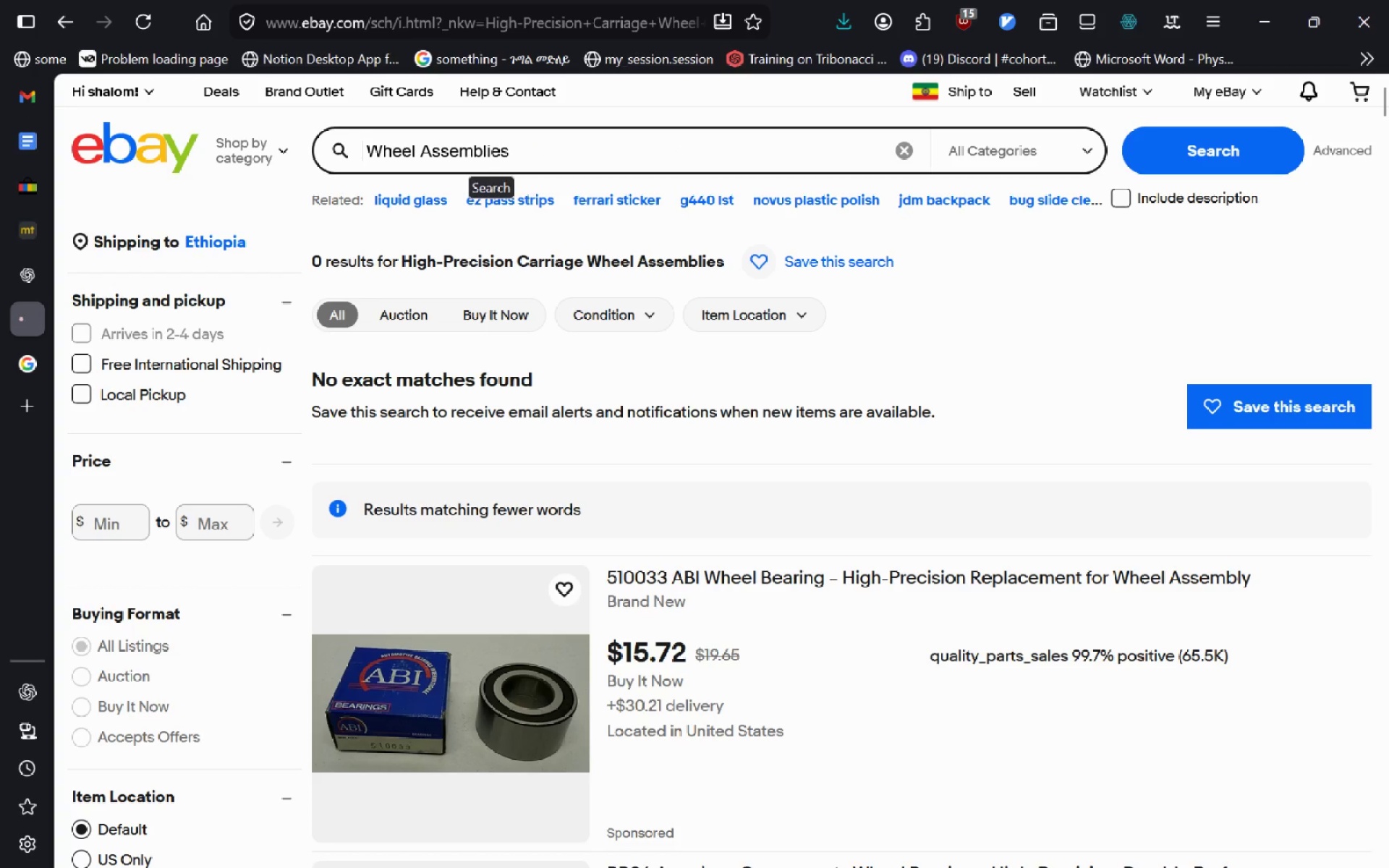 
hold_key(key=ShiftLeft, duration=1.06)
 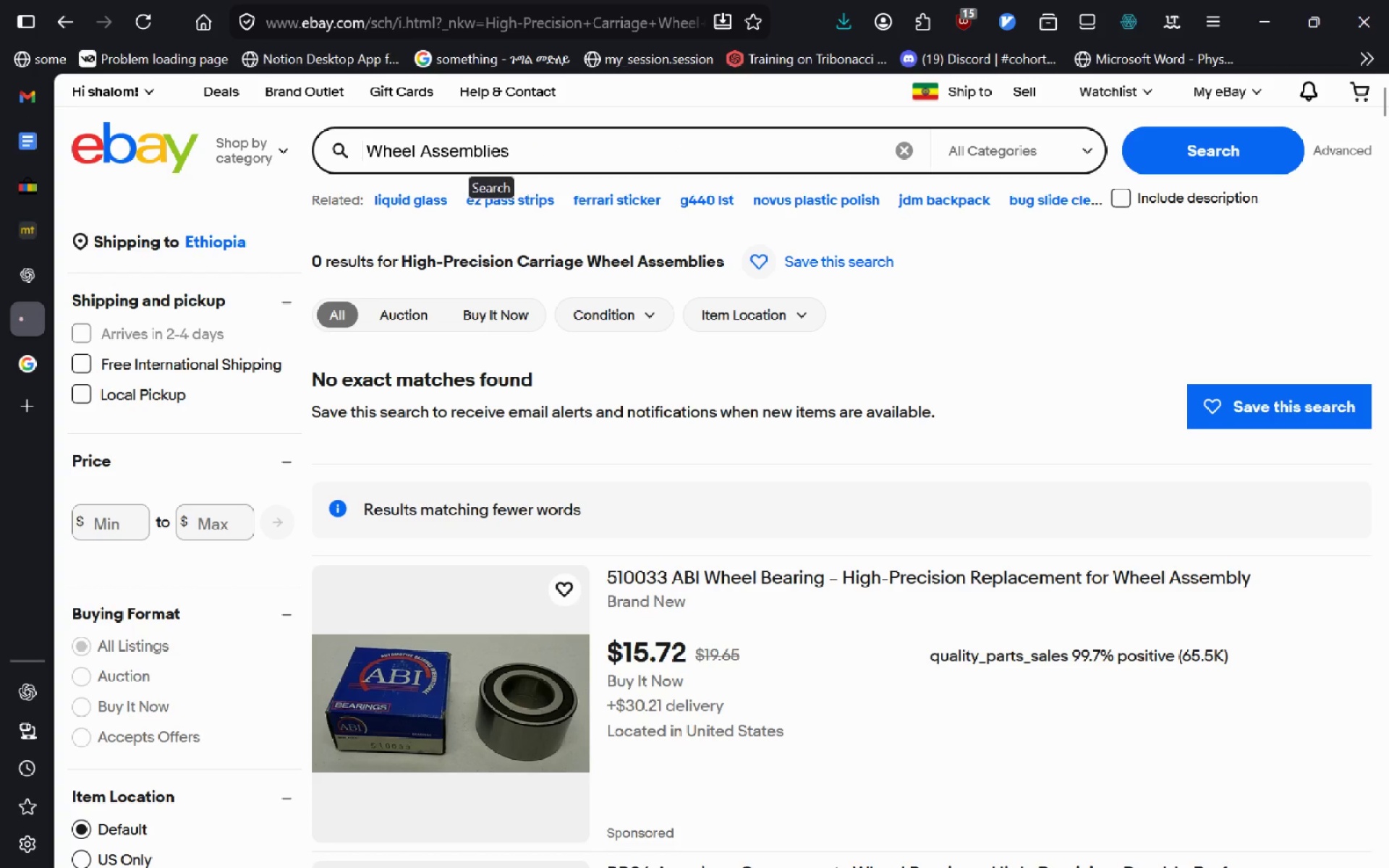 
hold_key(key=ArrowLeft, duration=0.8)
 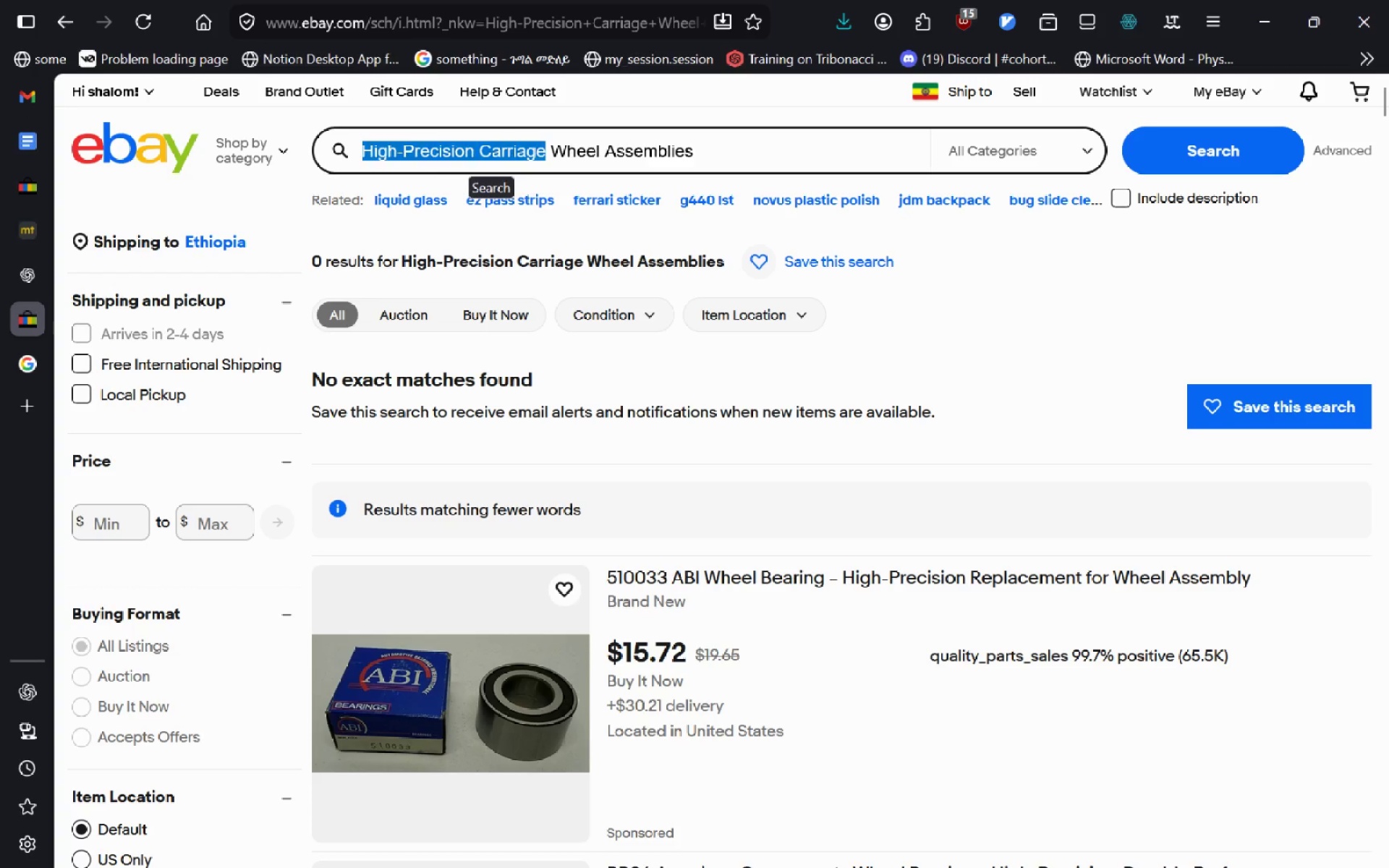 
key(Backspace)
 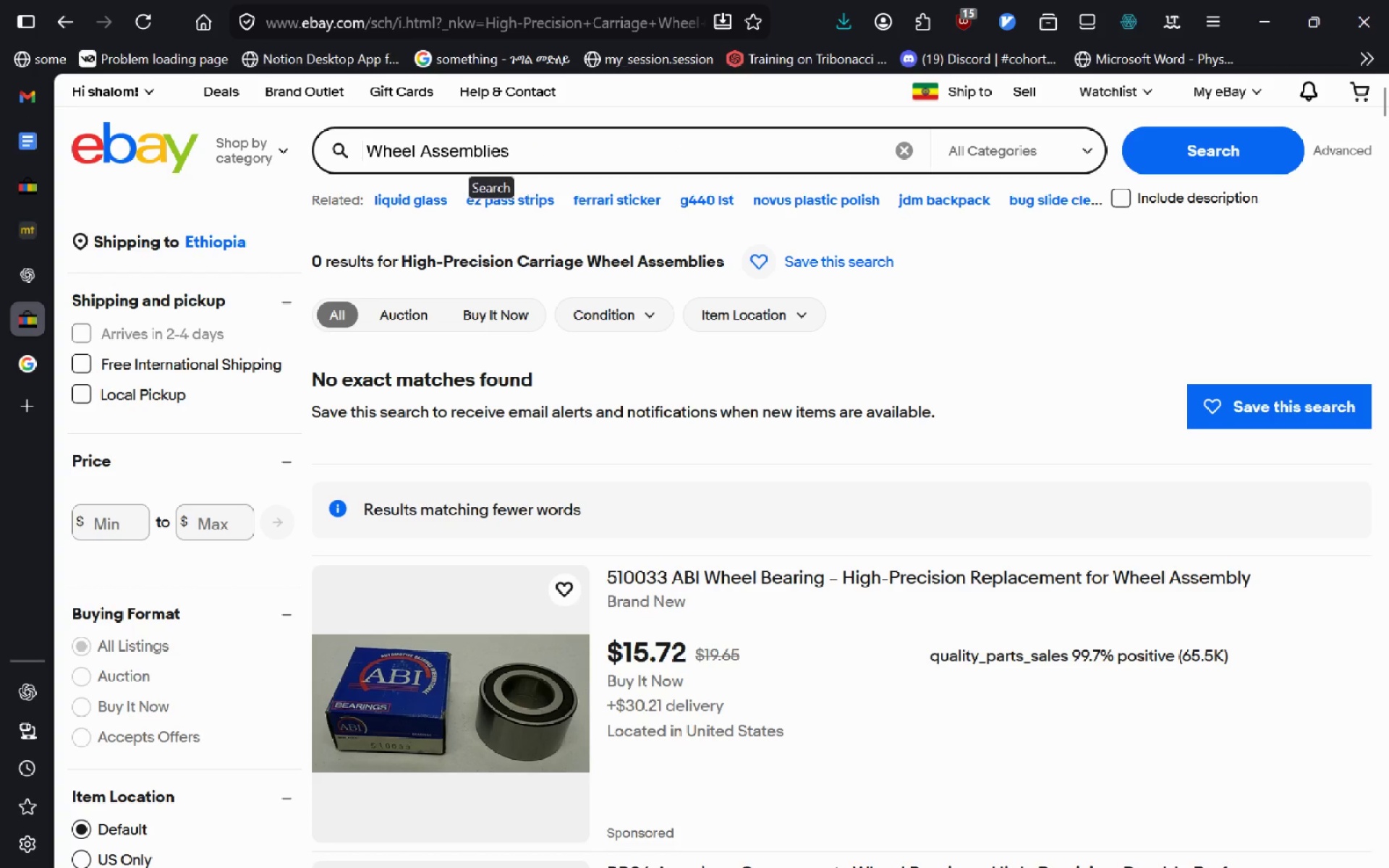 
key(Enter)
 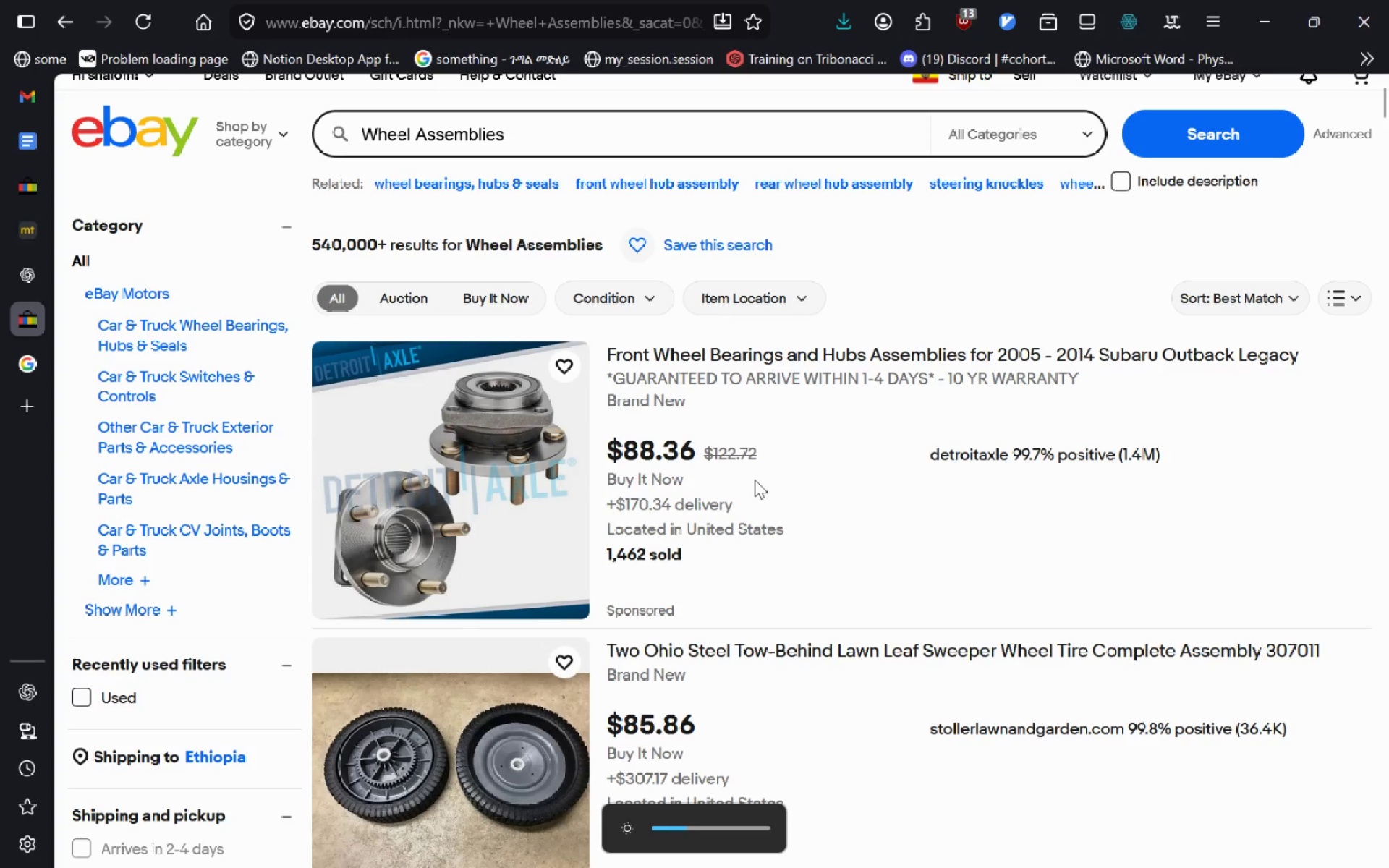 
wait(11.45)
 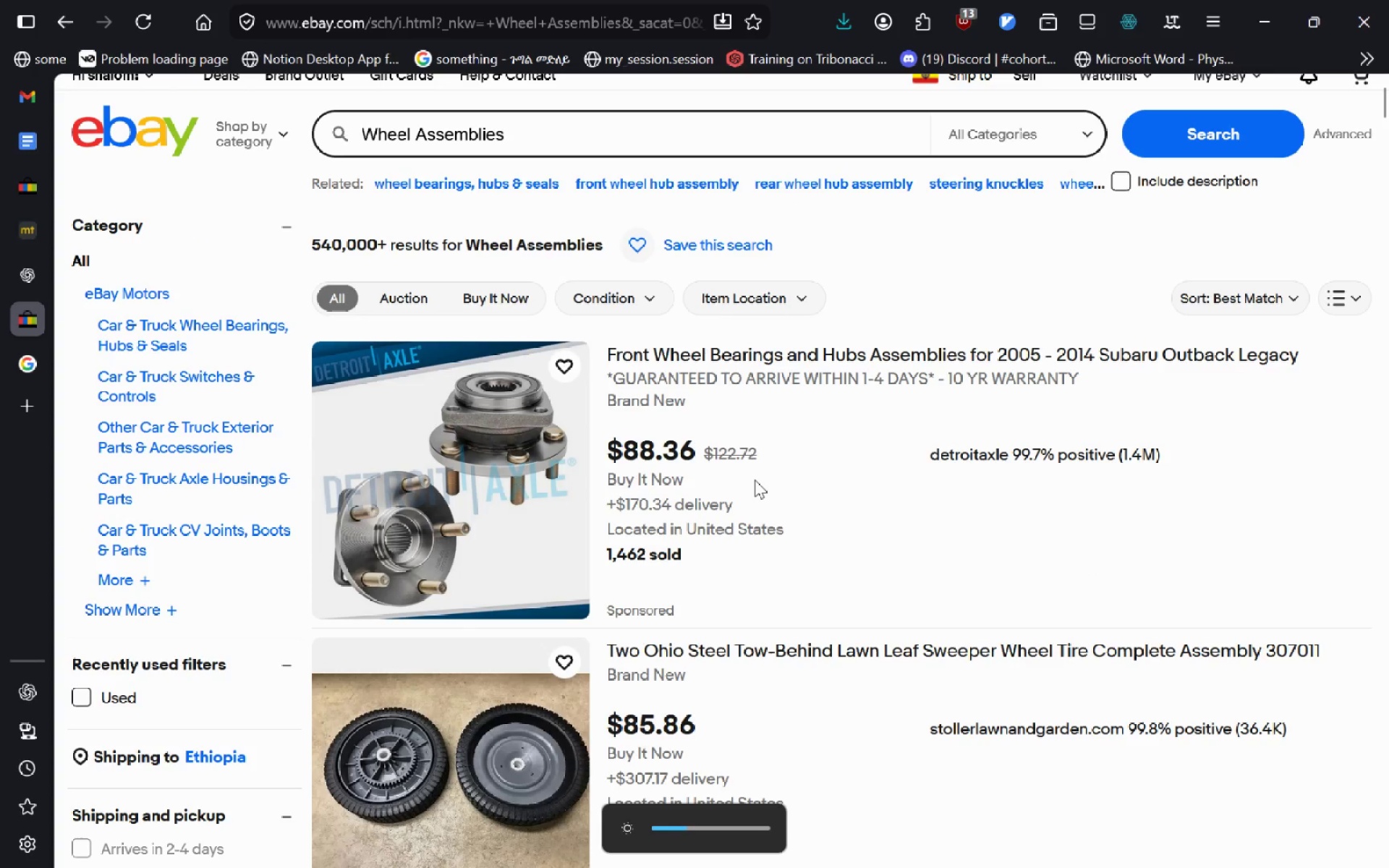 
left_click([34, 196])
 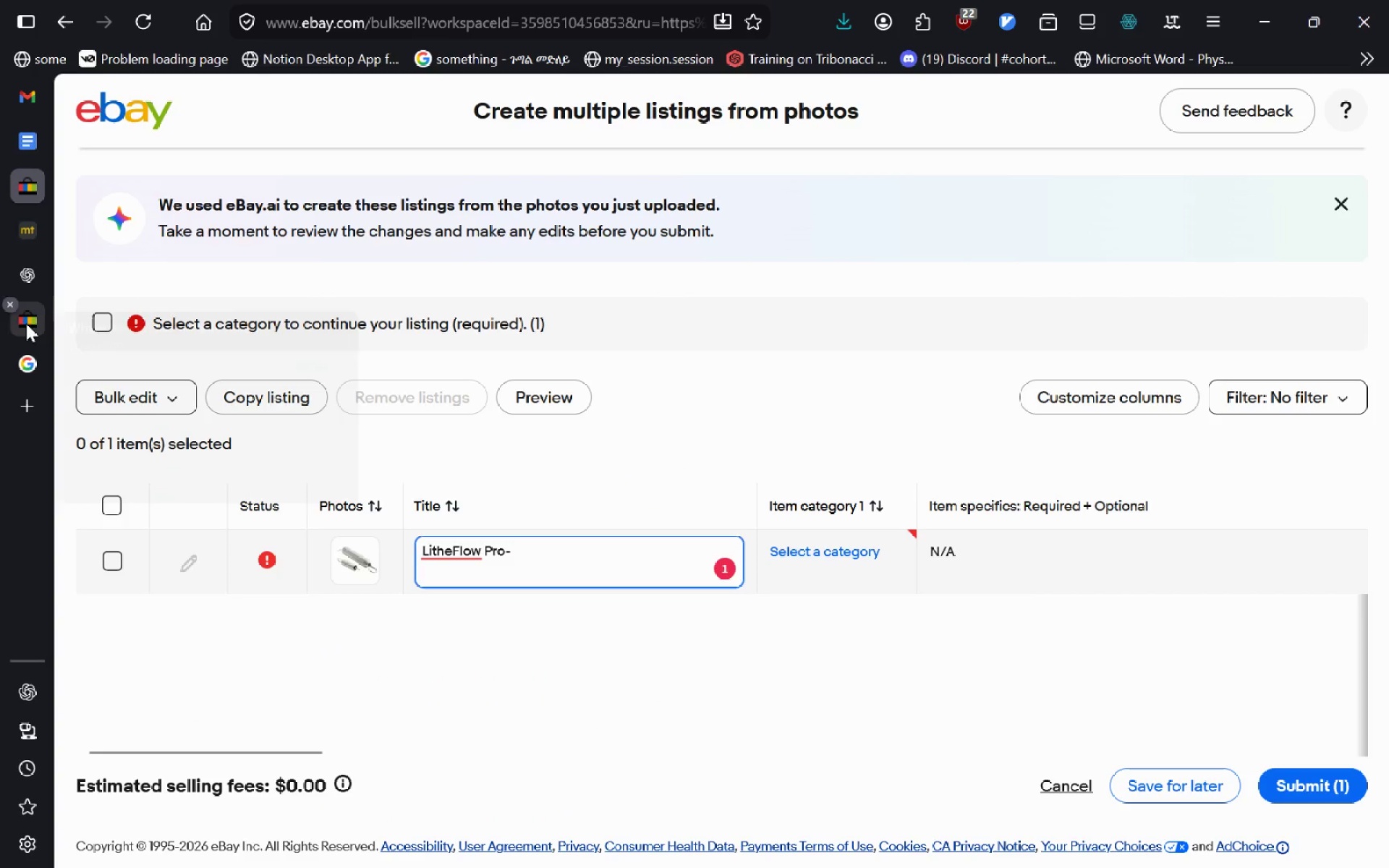 
wait(6.19)
 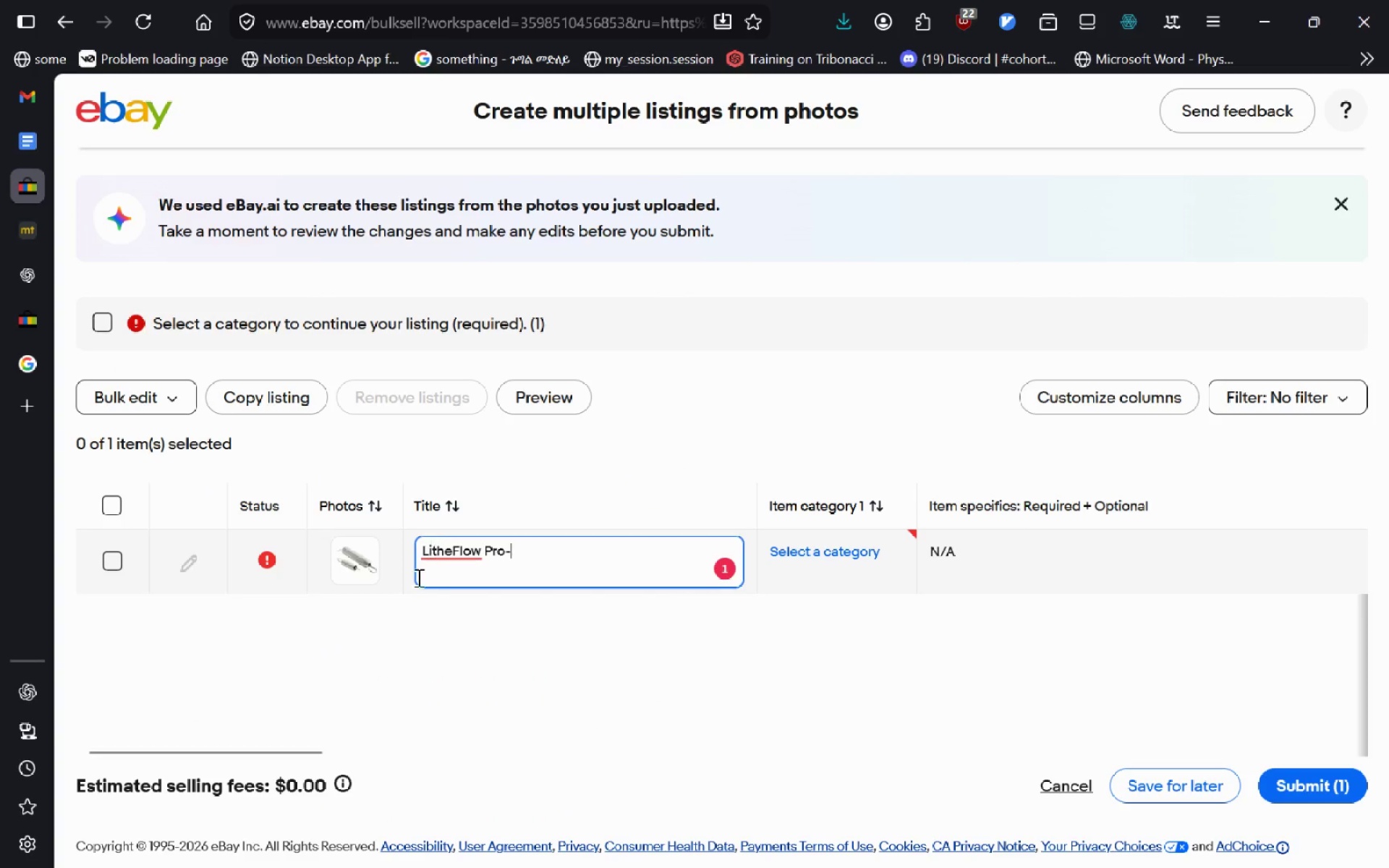 
left_click([31, 145])
 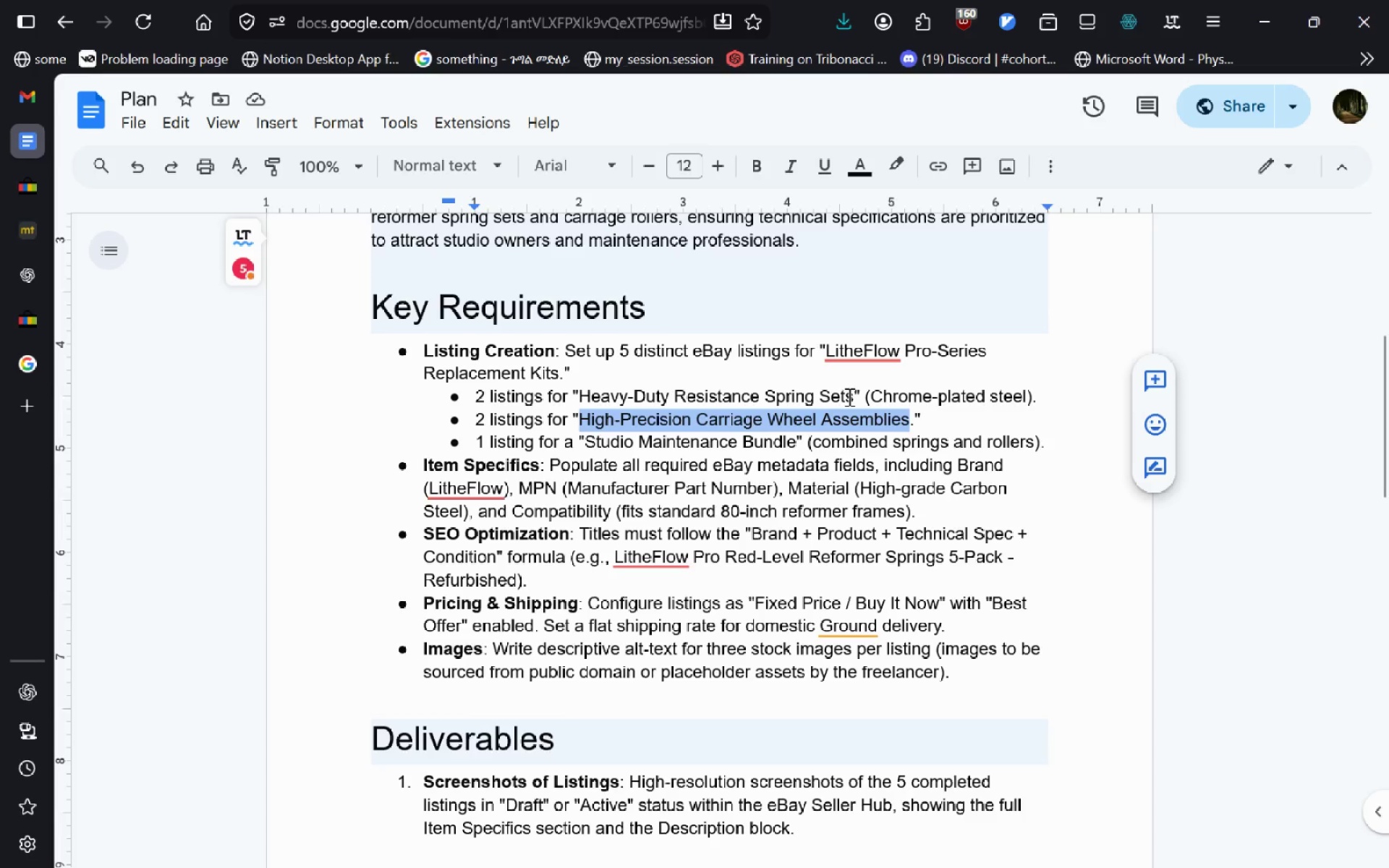 
left_click_drag(start_coordinate=[854, 398], to_coordinate=[579, 399])
 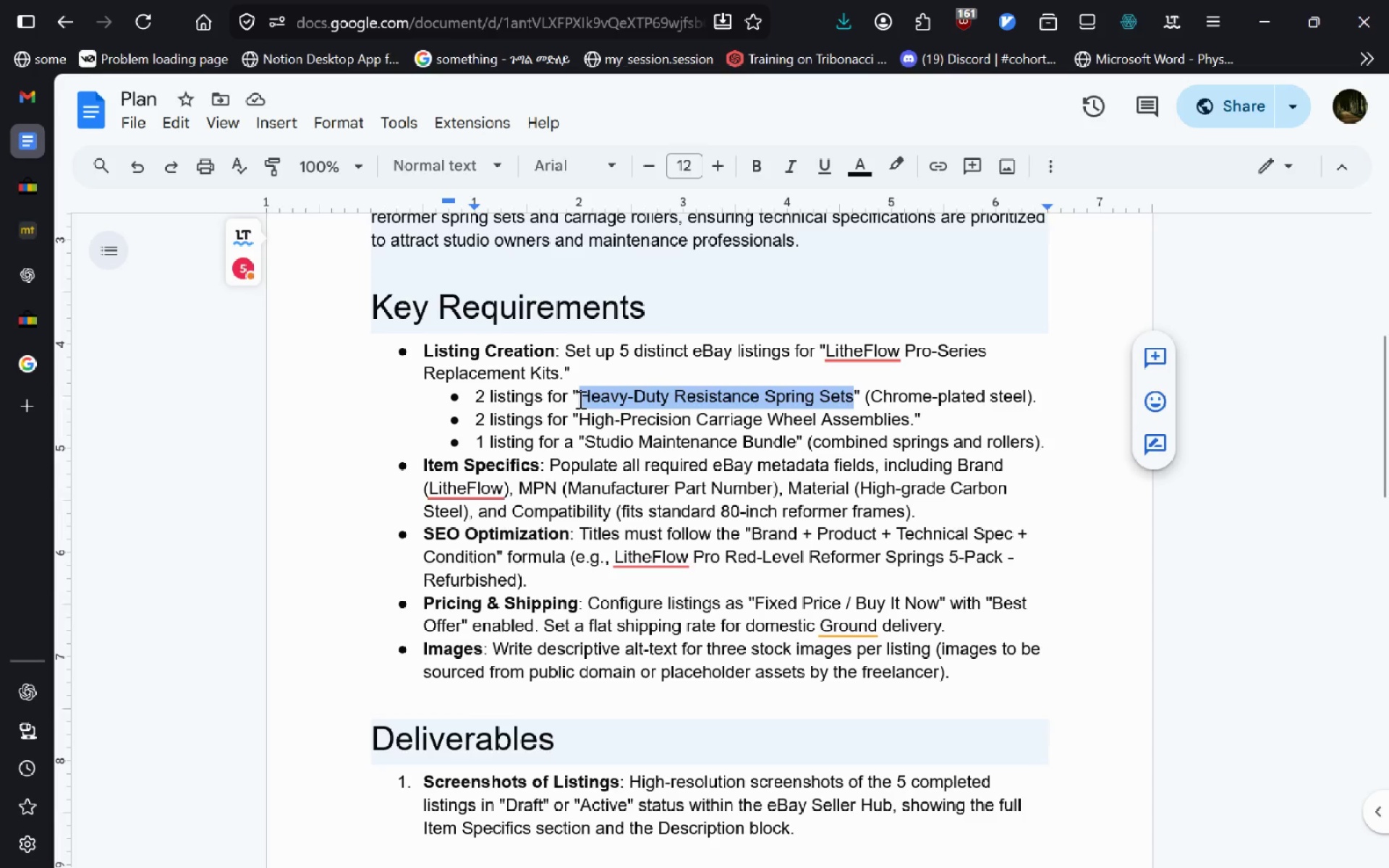 
key(Control+C)
 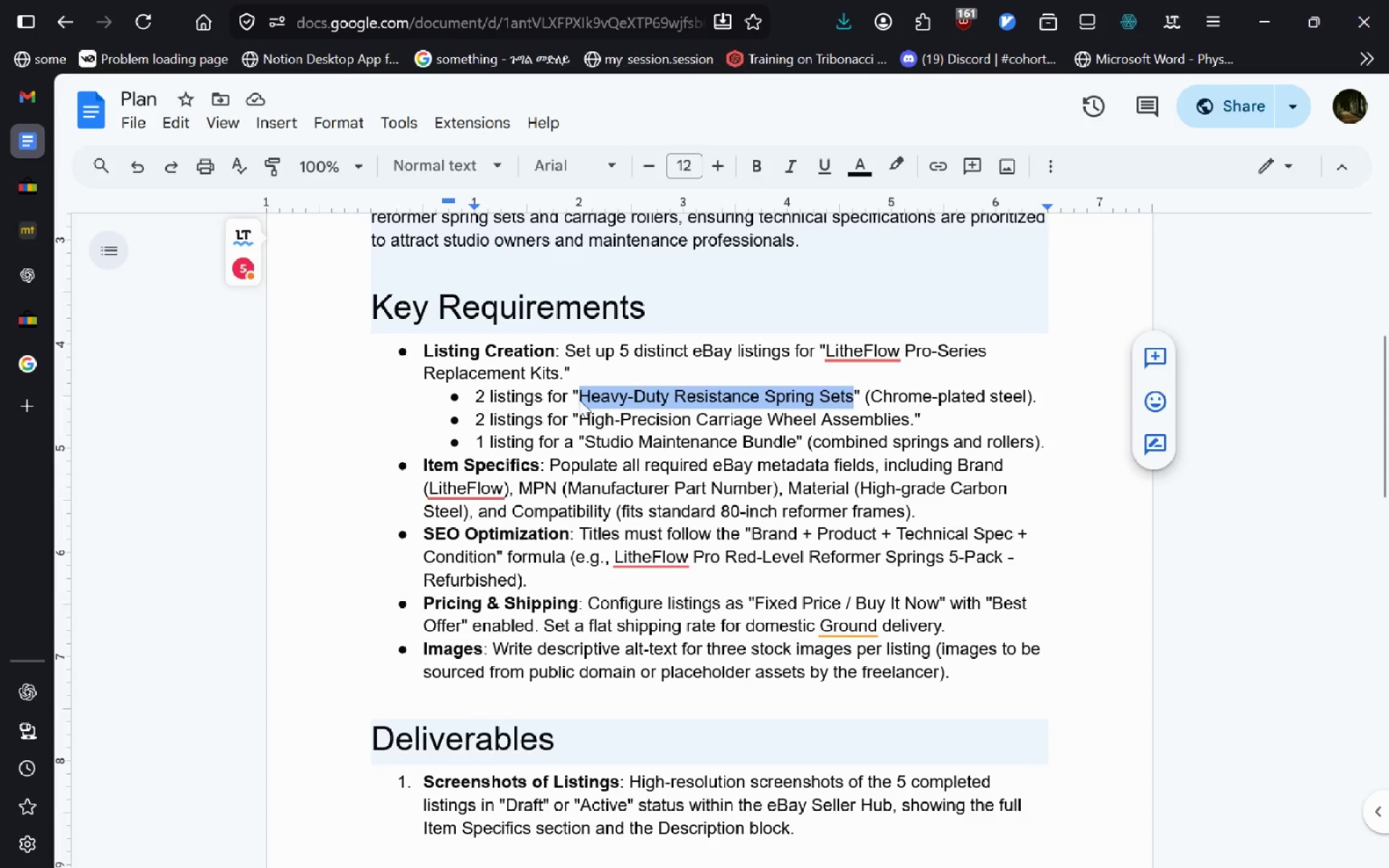 
key(Control+T)
 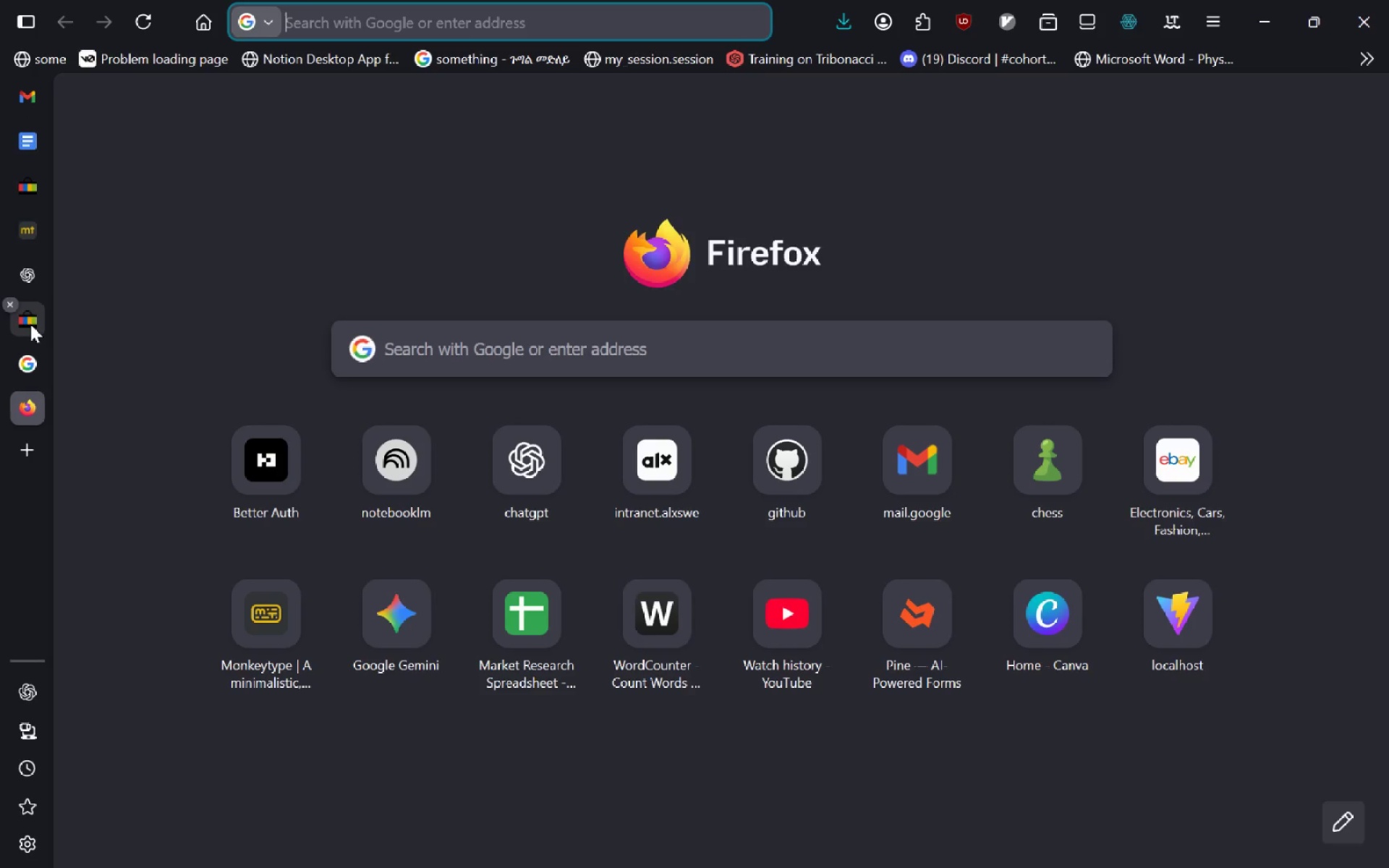 
left_click([28, 325])
 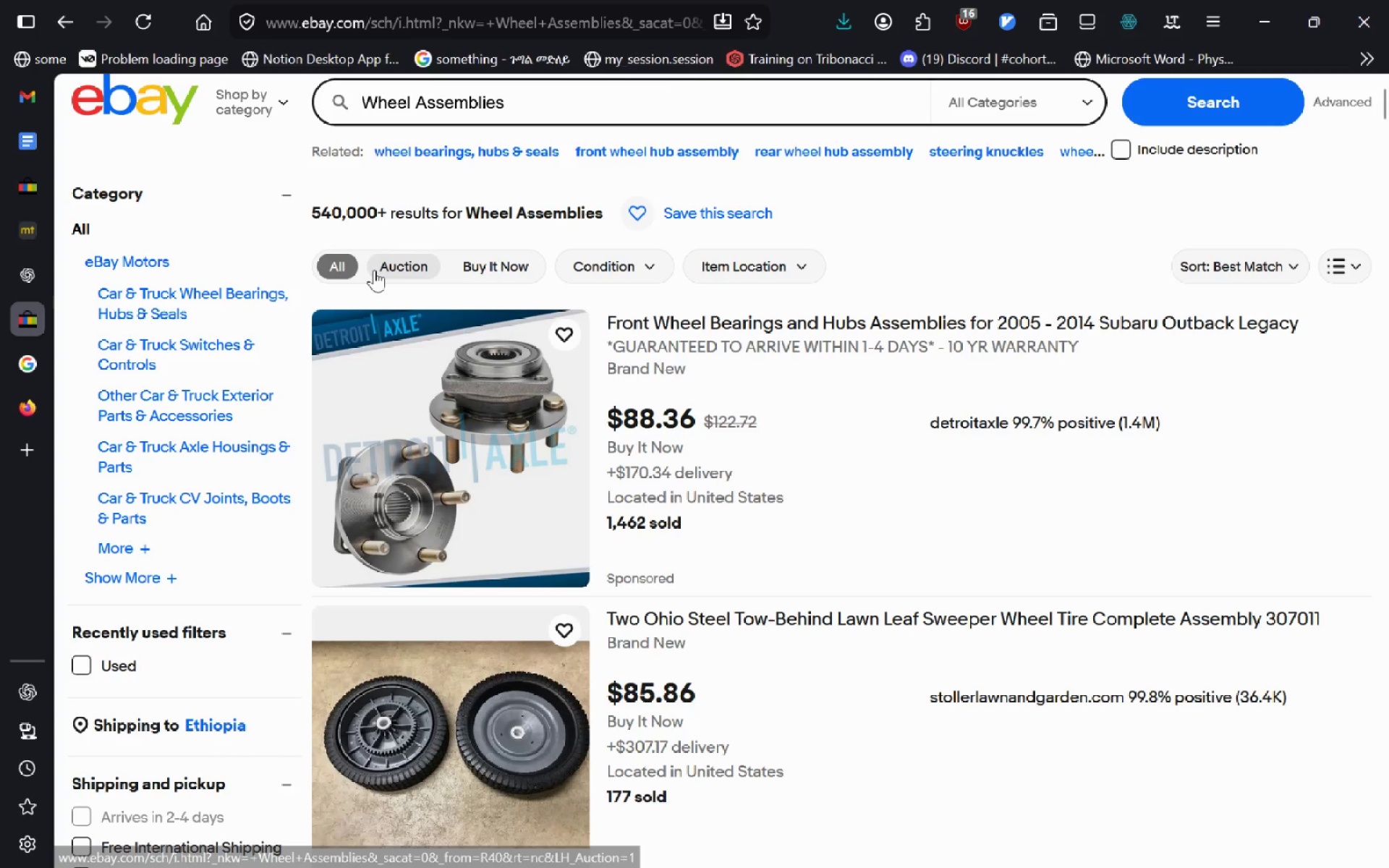 
key(Alt+D)
 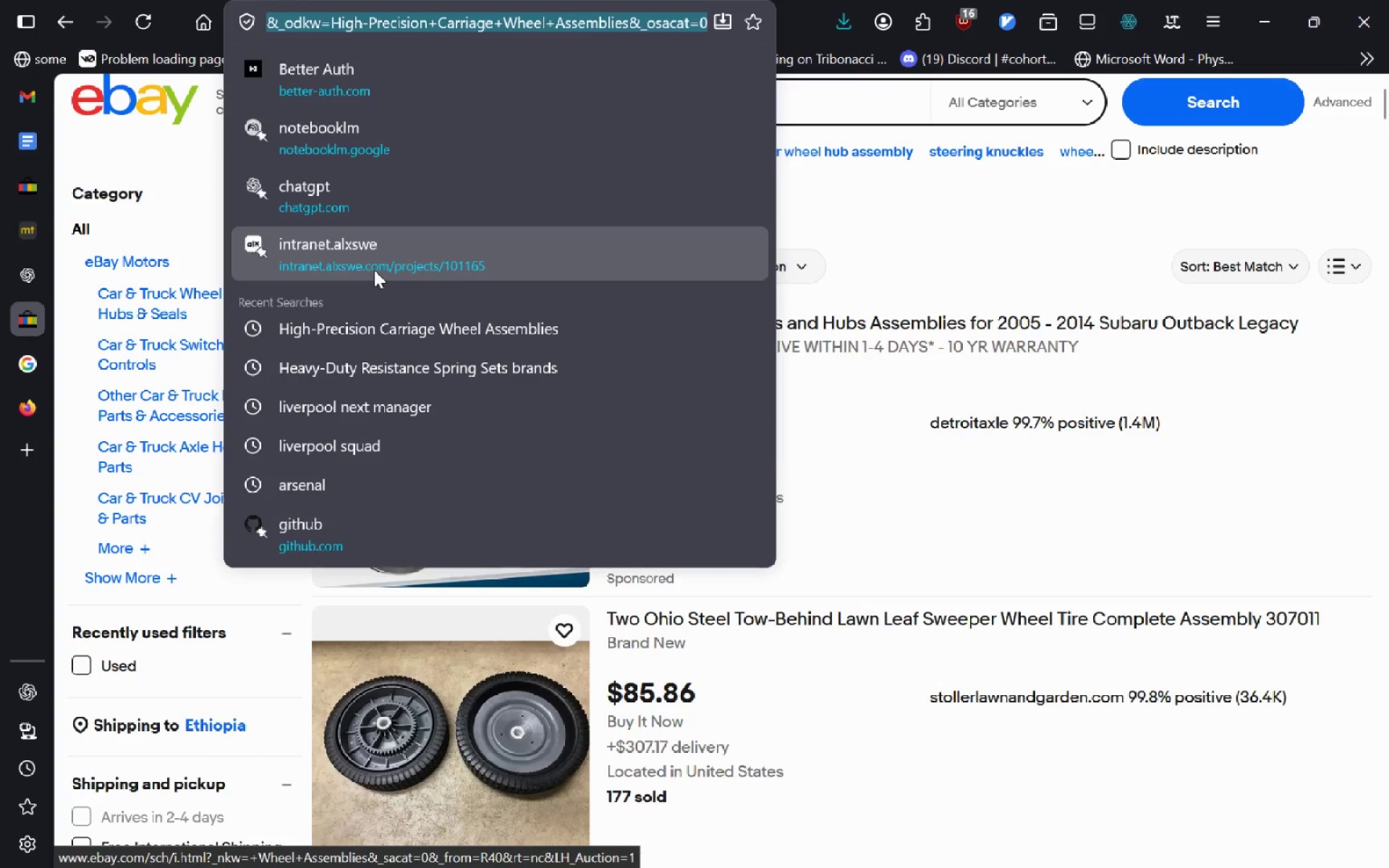 
key(Alt+Enter)
 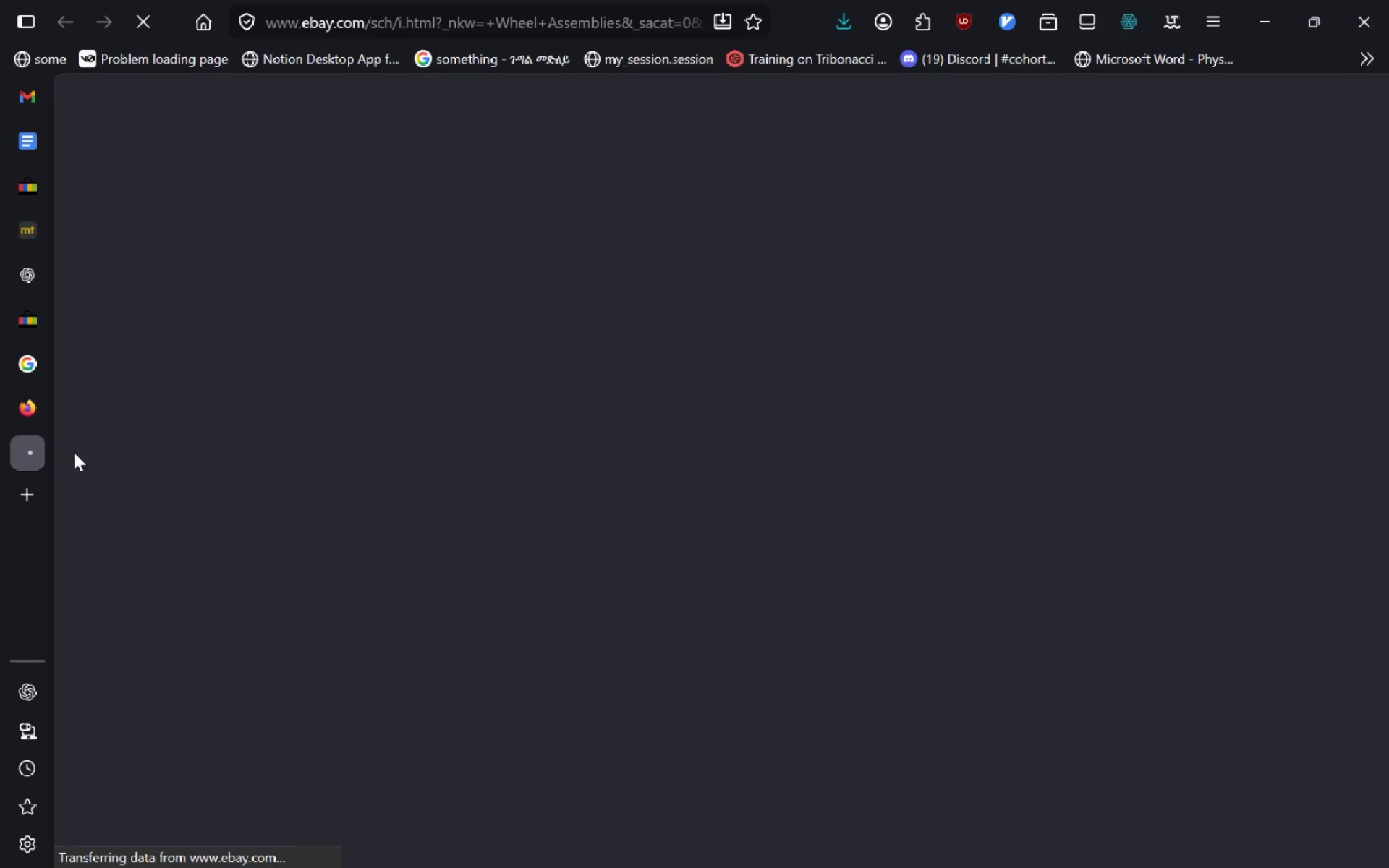 
left_click_drag(start_coordinate=[38, 456], to_coordinate=[35, 370])
 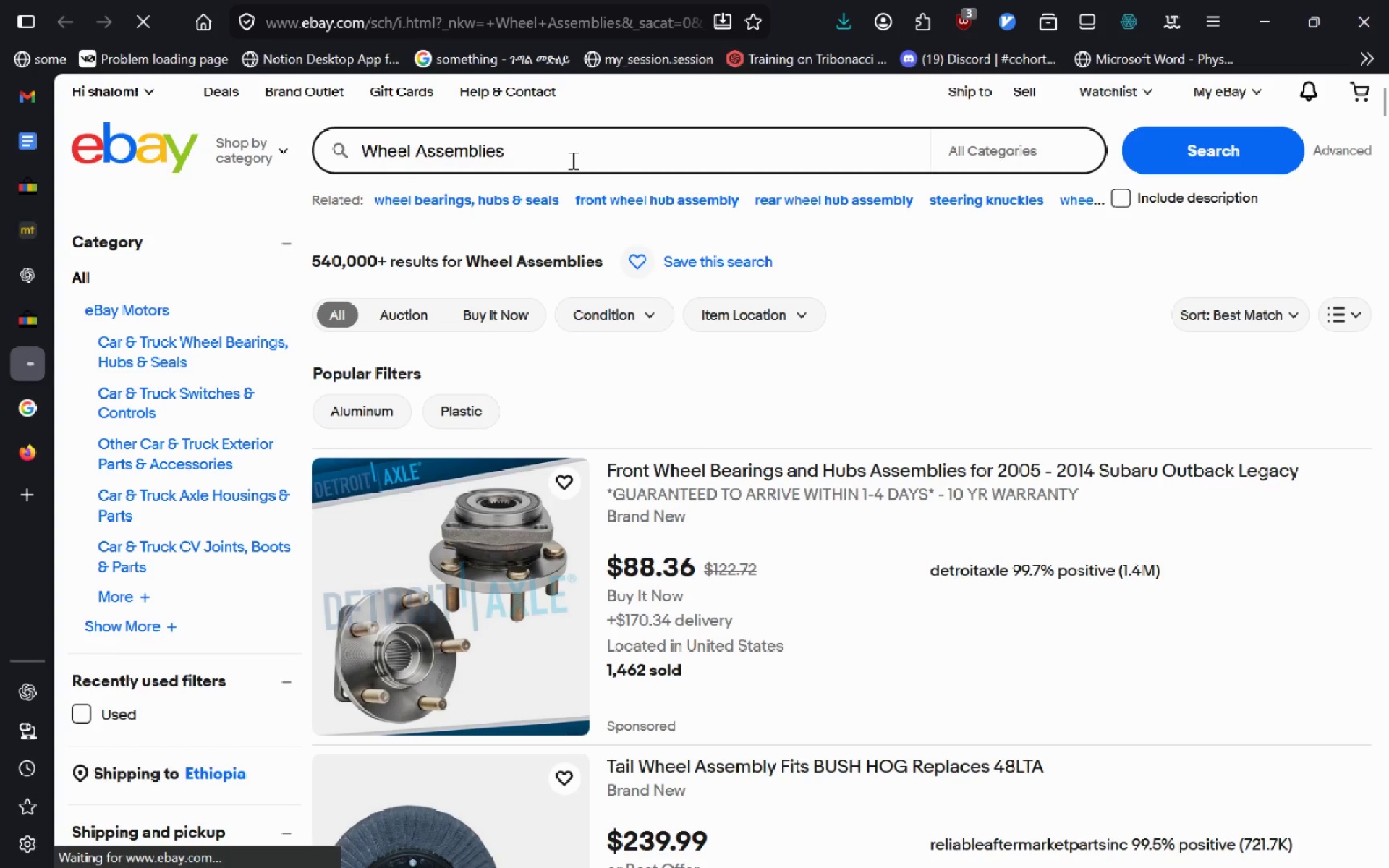 
left_click([572, 160])
 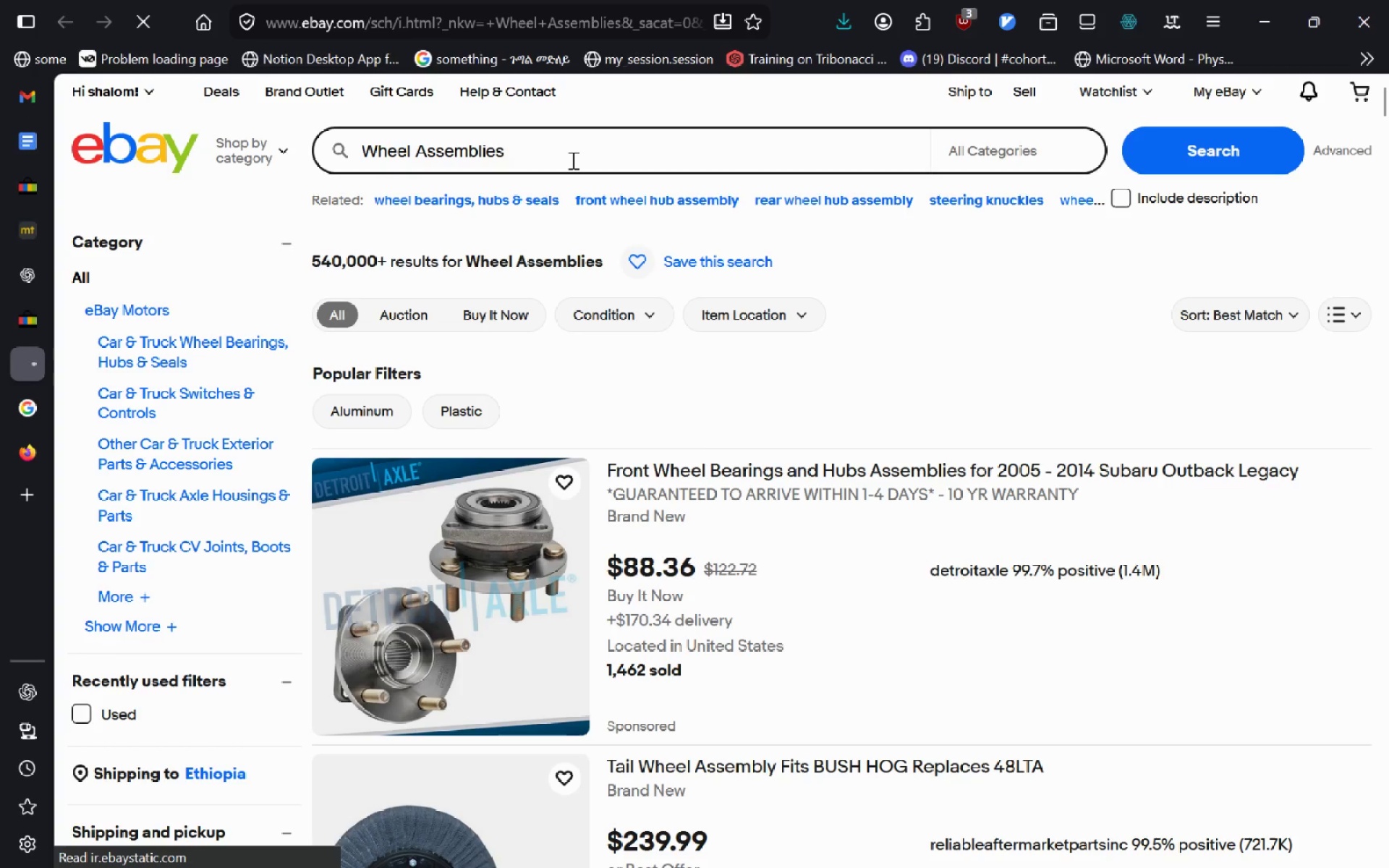 
hold_key(key=ControlLeft, duration=0.69)
 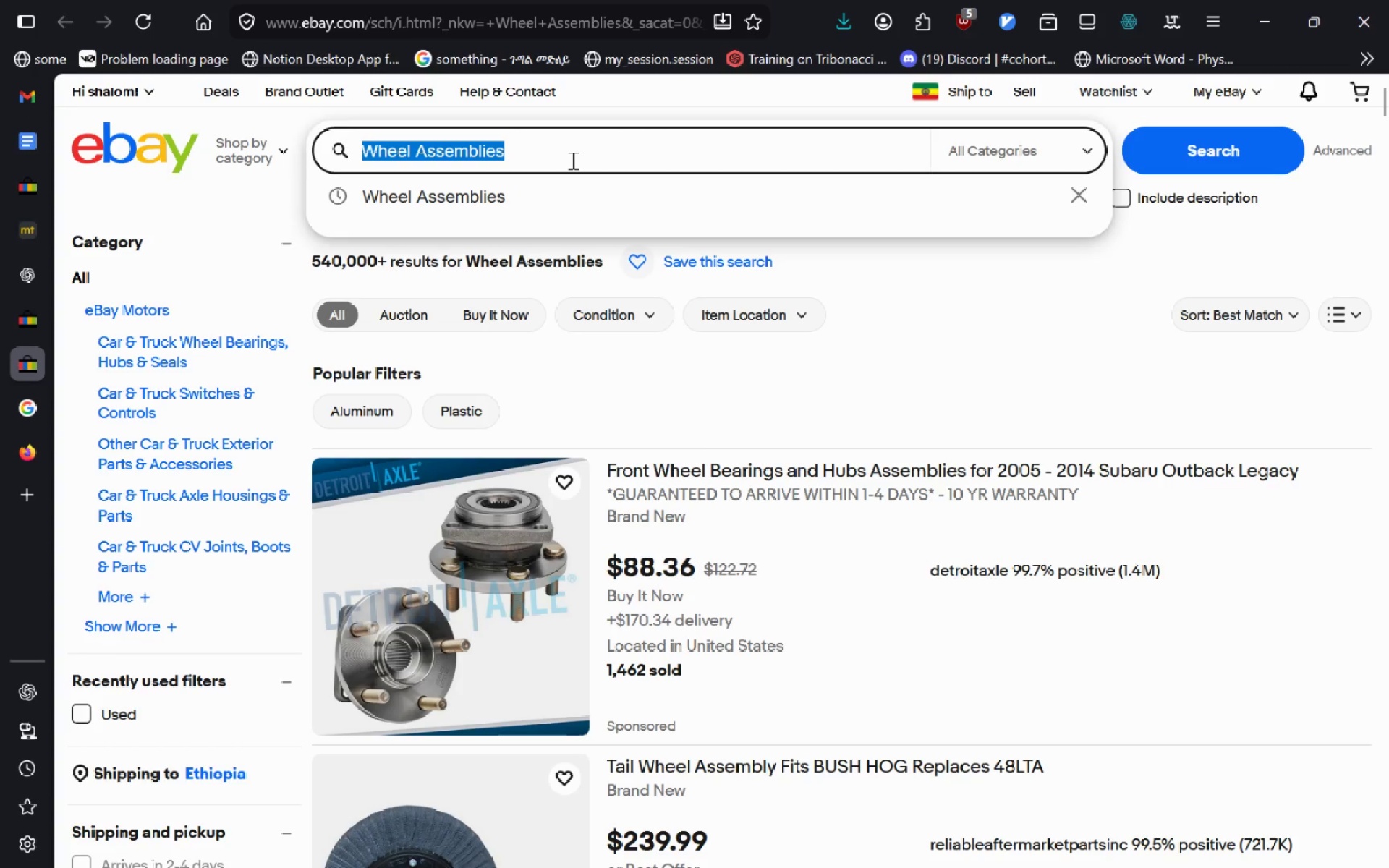 
key(Control+V)
 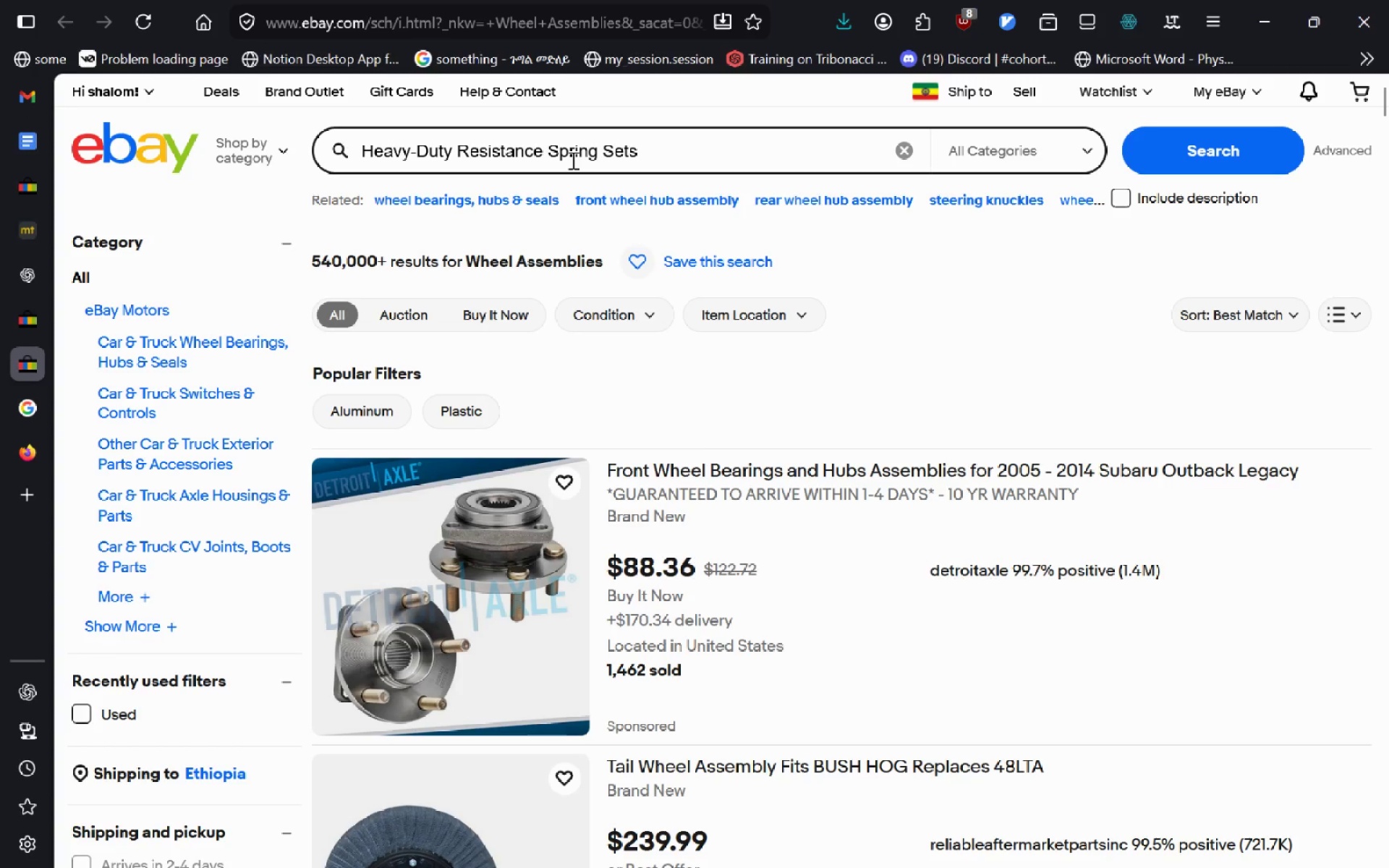 
key(Enter)
 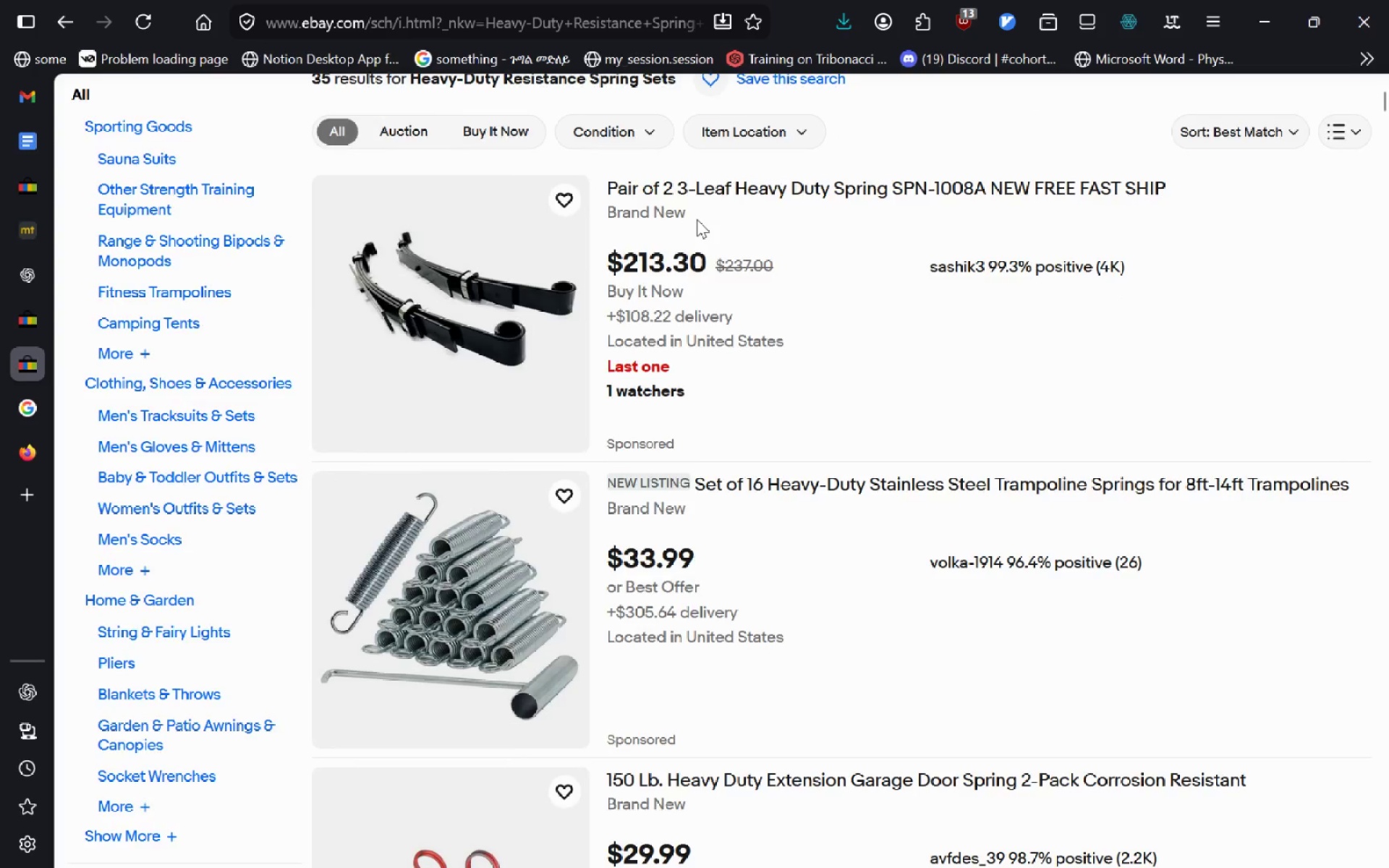 
wait(14.31)
 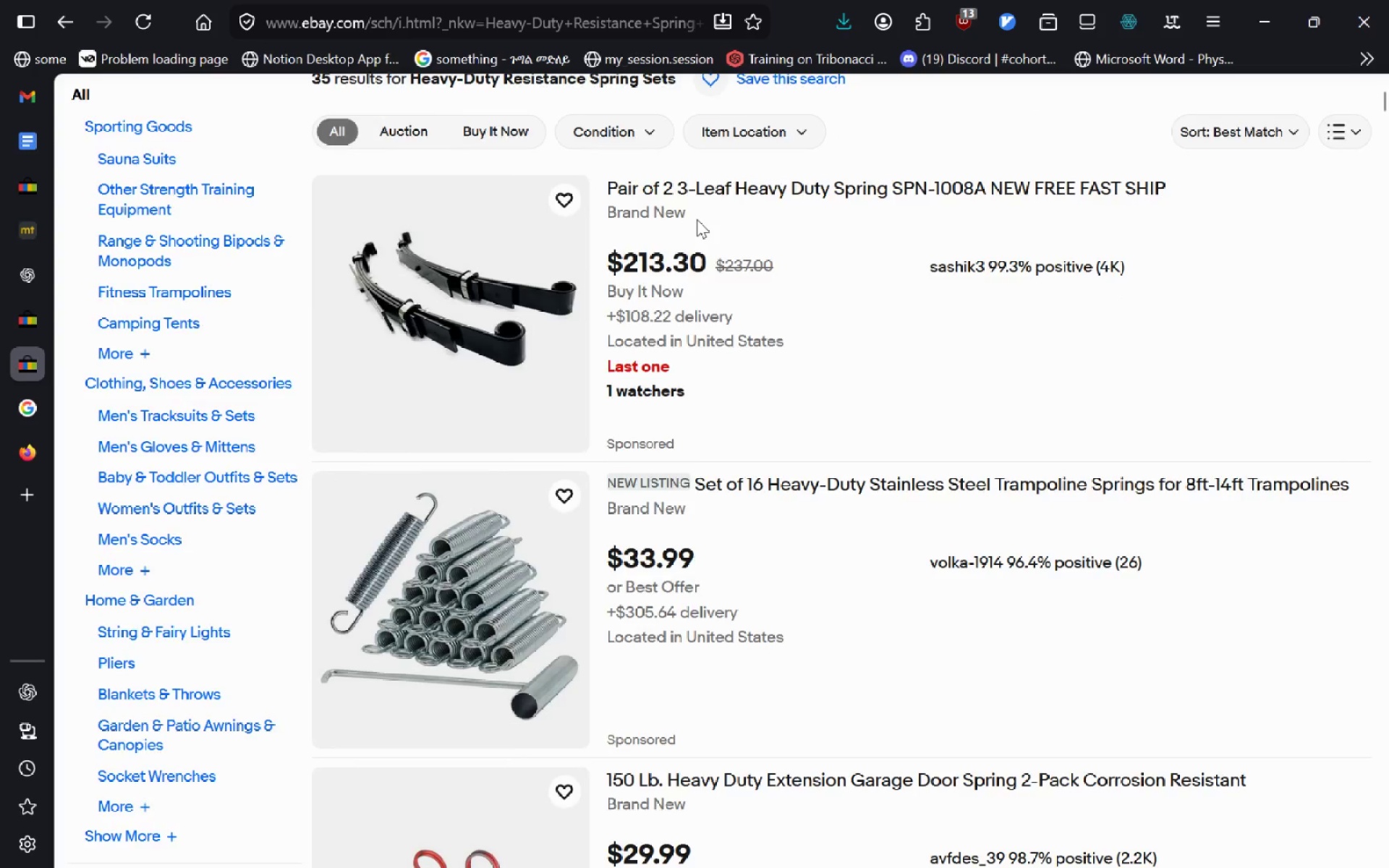 
left_click([700, 119])
 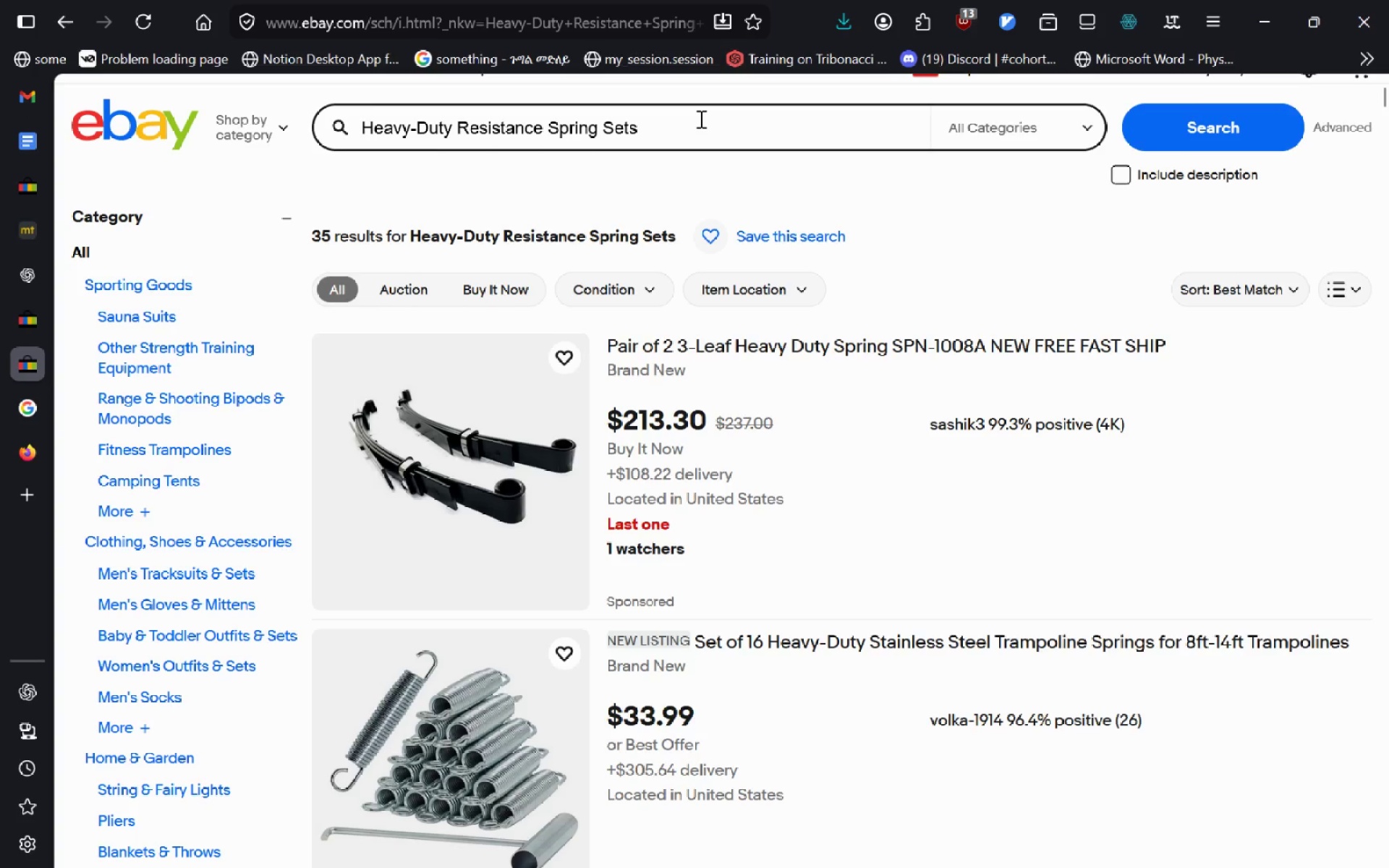 
key(Space)
 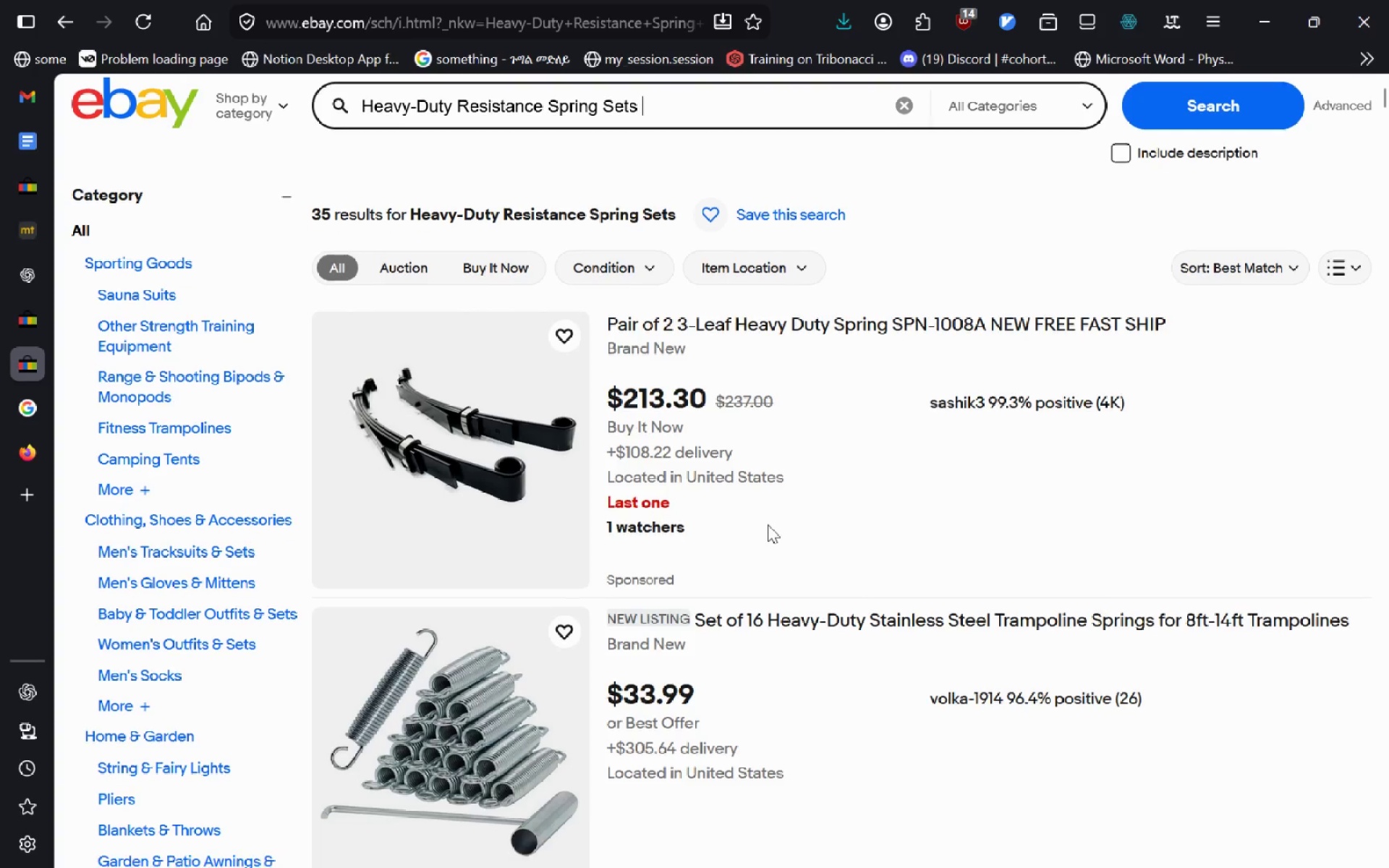 
wait(23.27)
 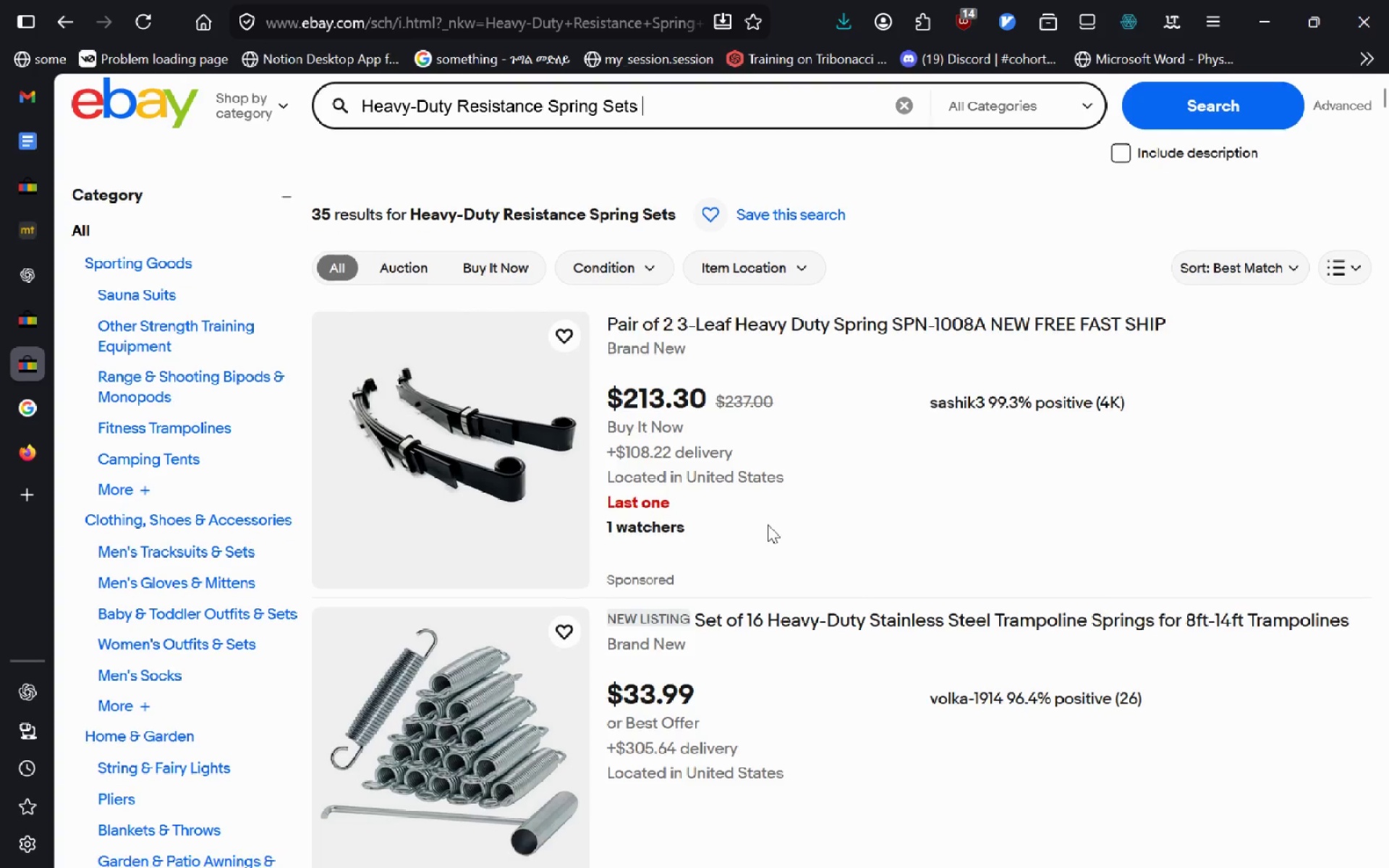 
left_click([773, 506])
 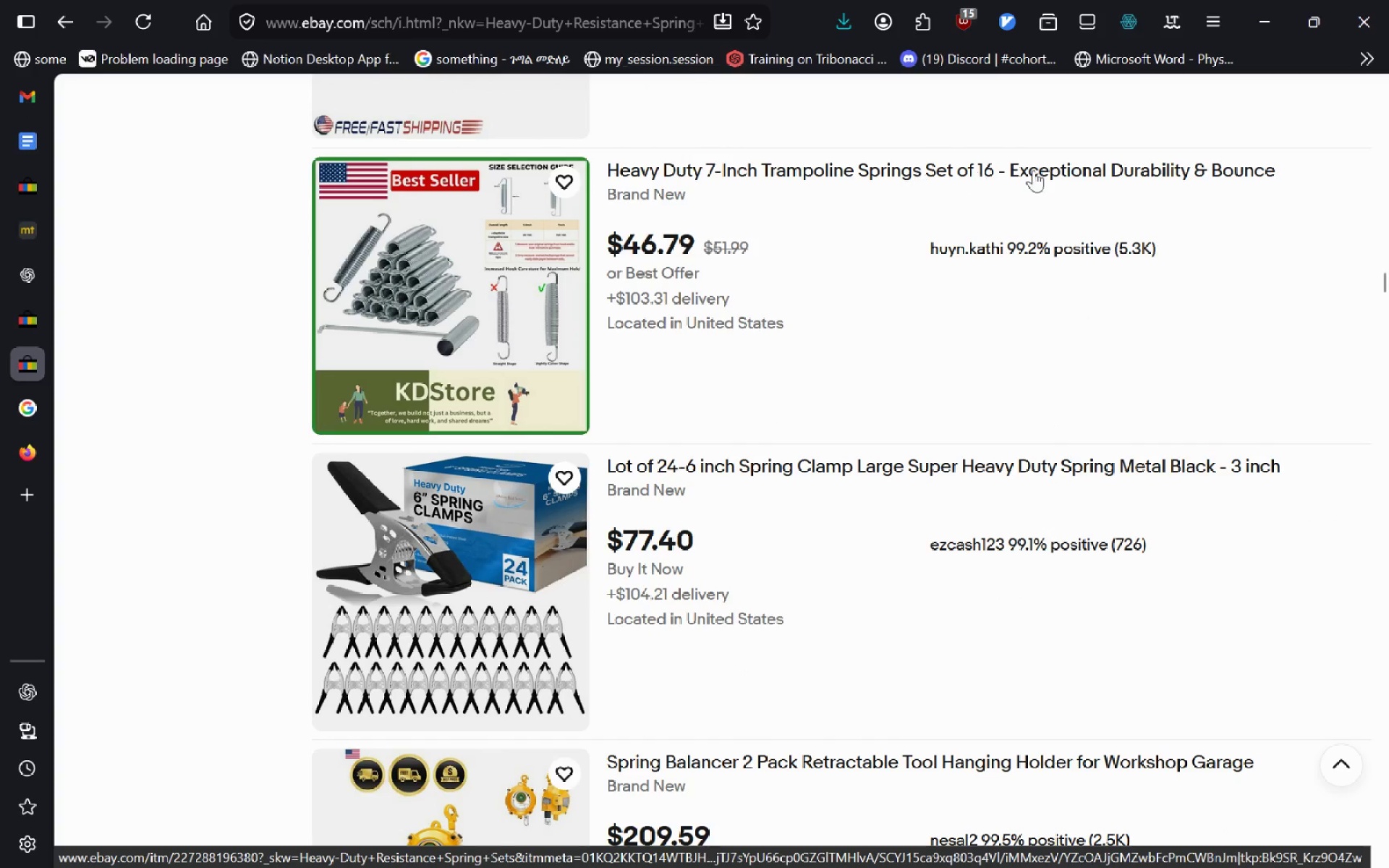 
wait(65.17)
 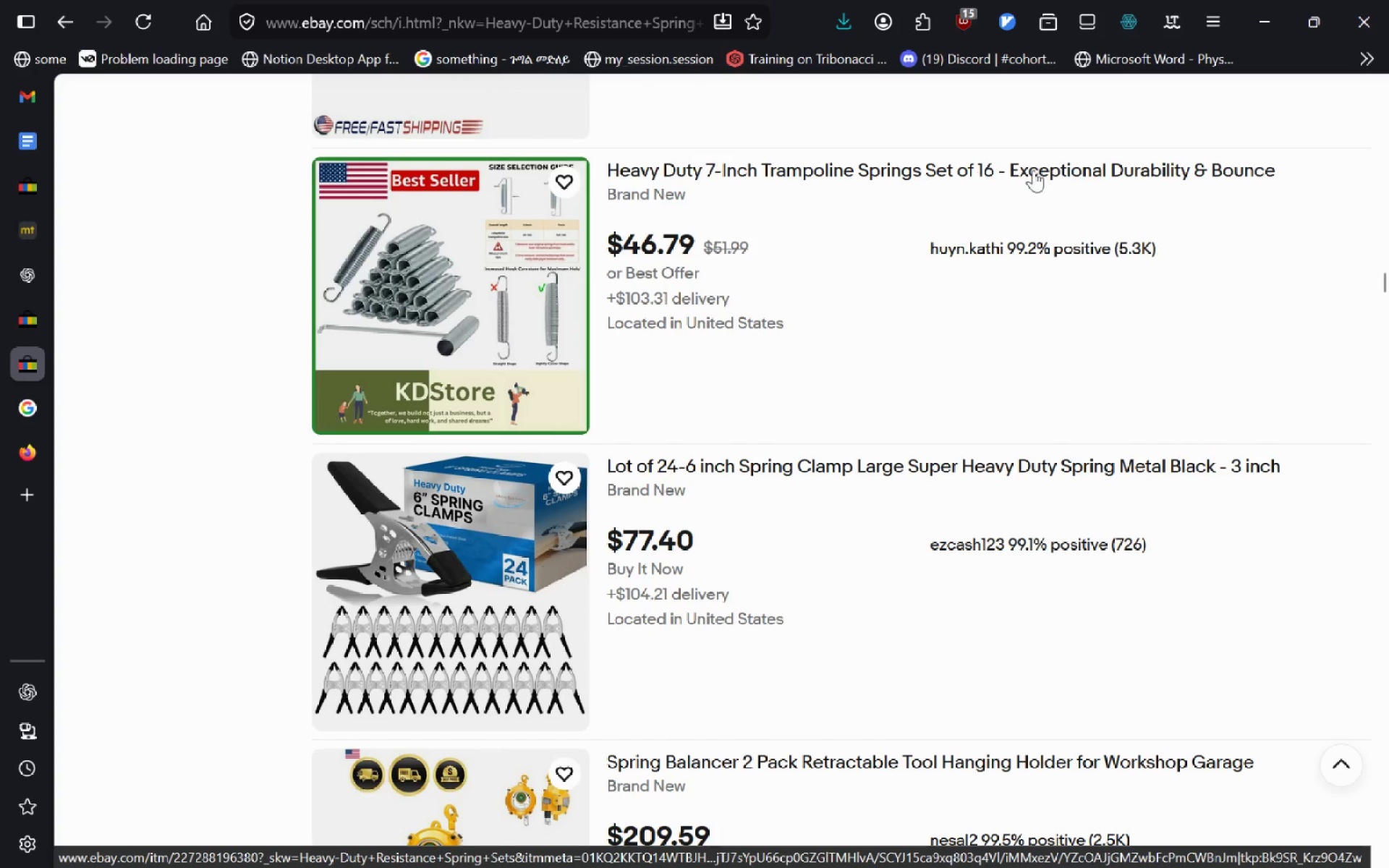 
left_click([482, 335])
 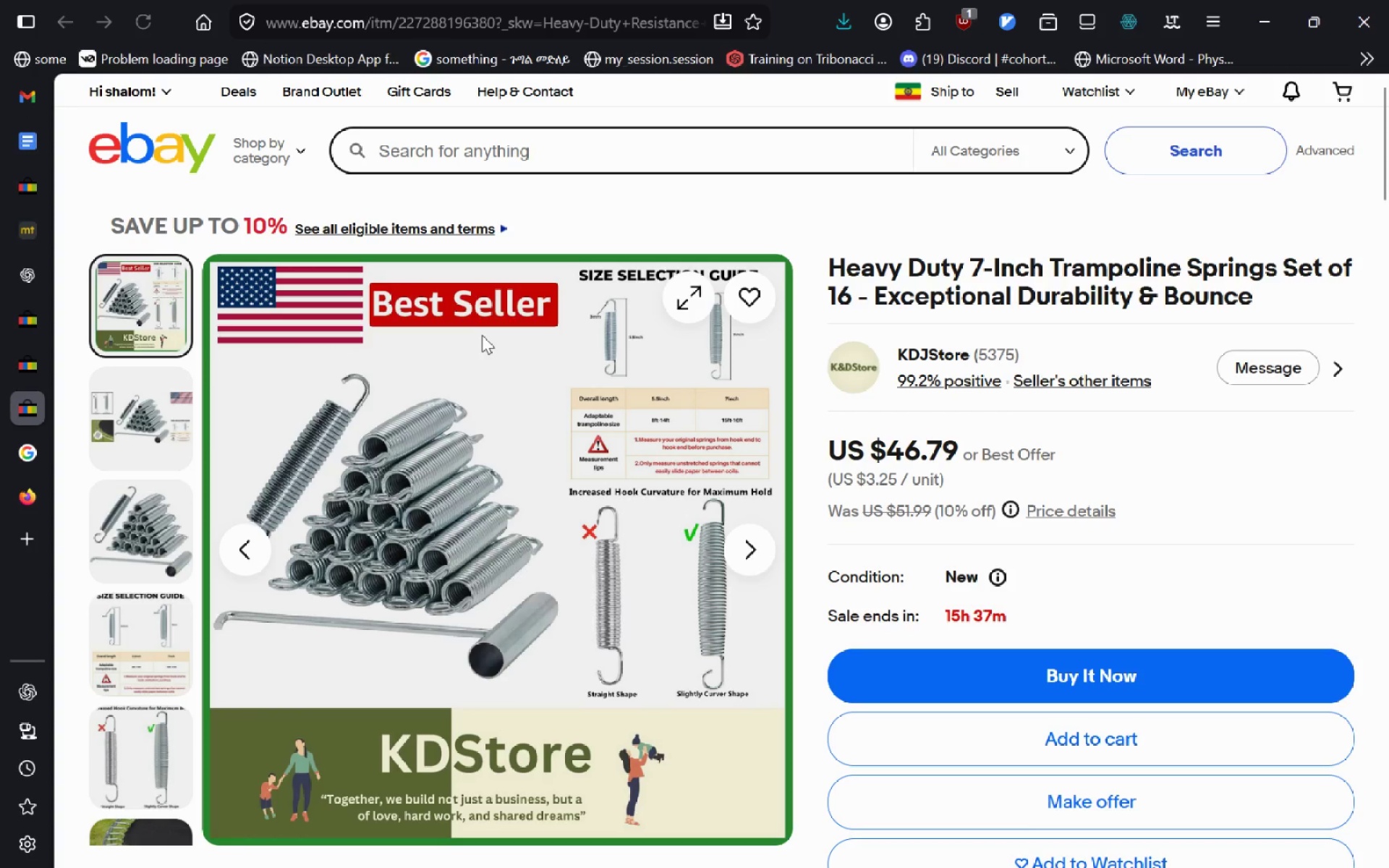 
wait(6.36)
 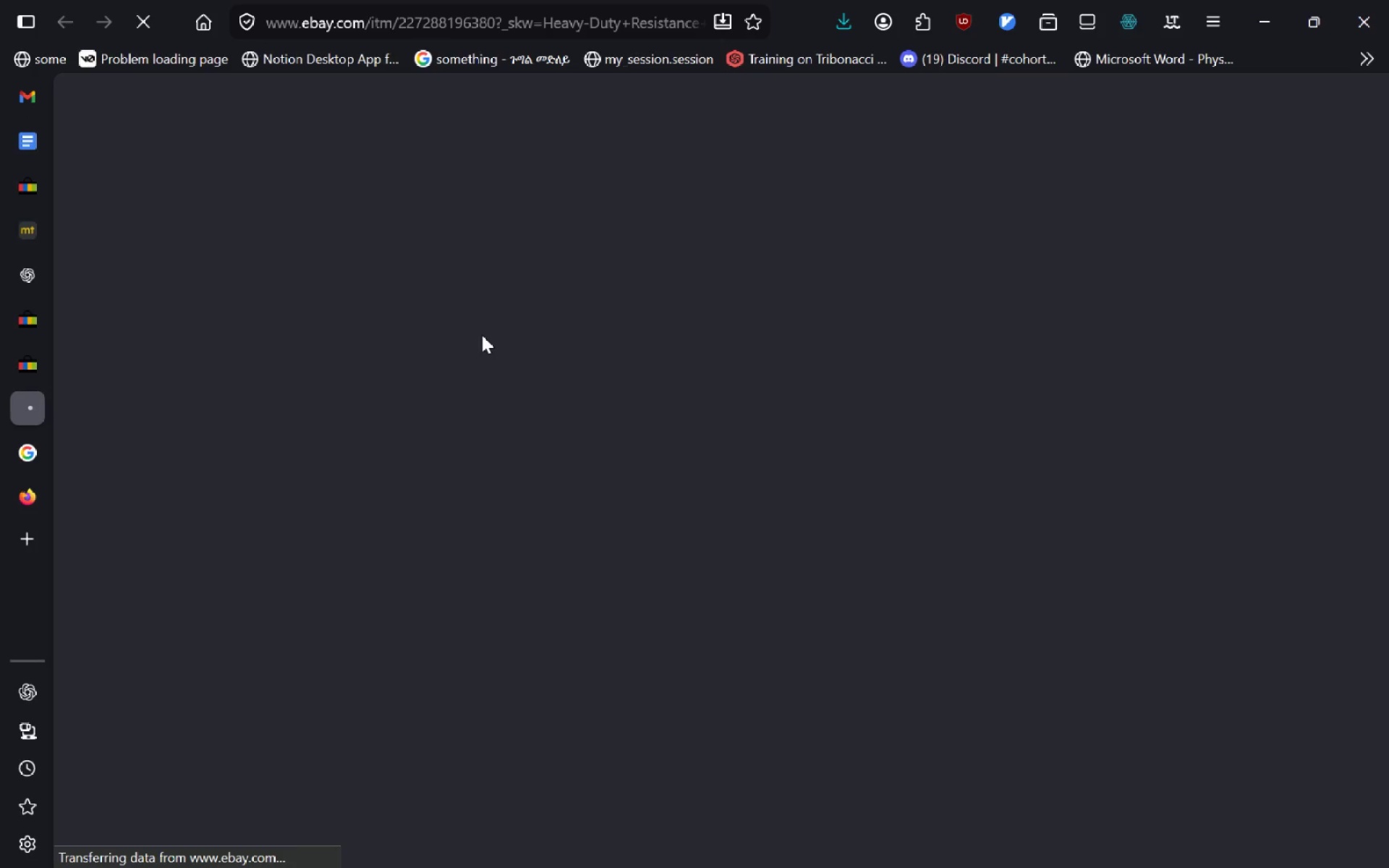 
left_click([482, 335])
 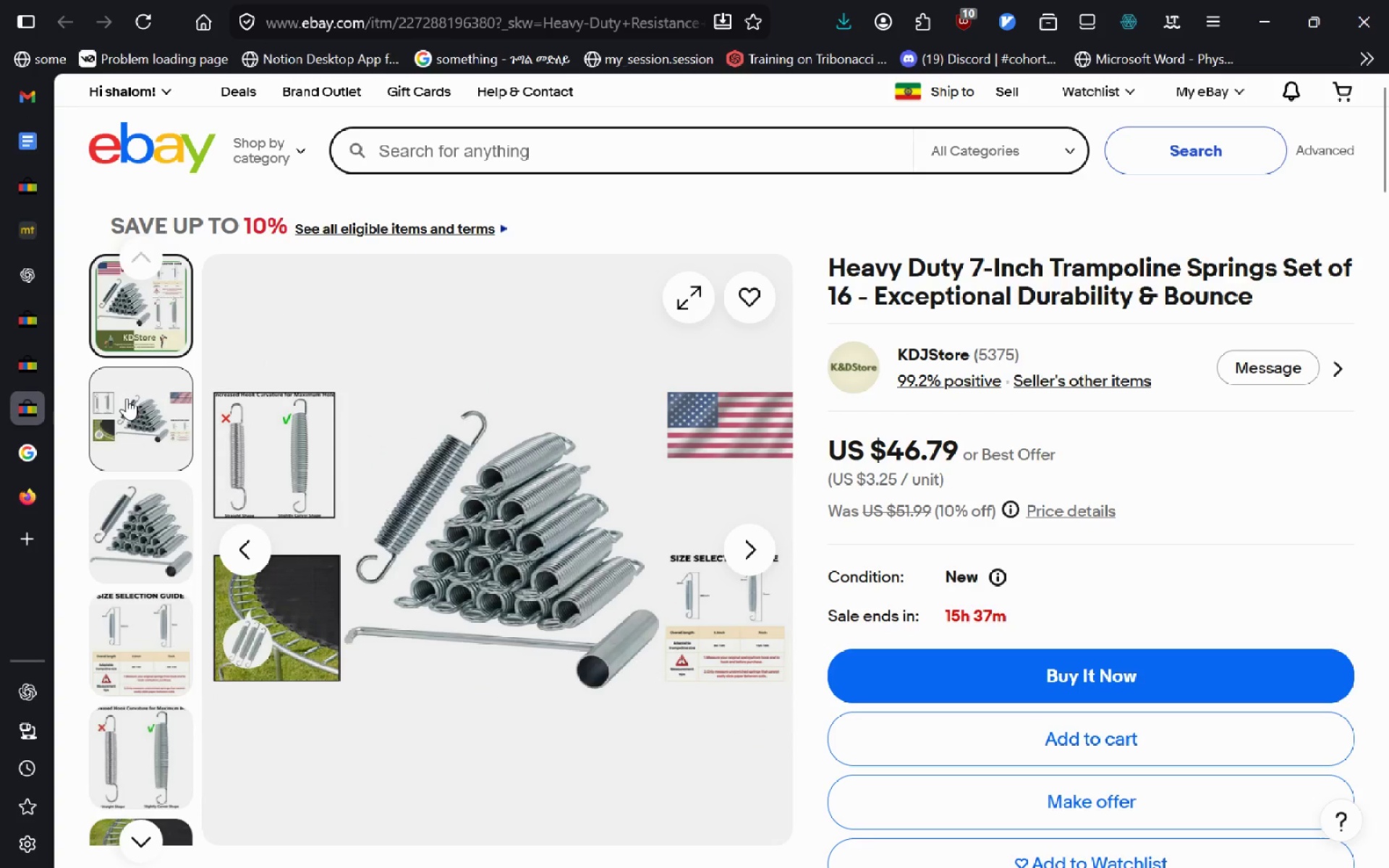 
left_click([134, 391])
 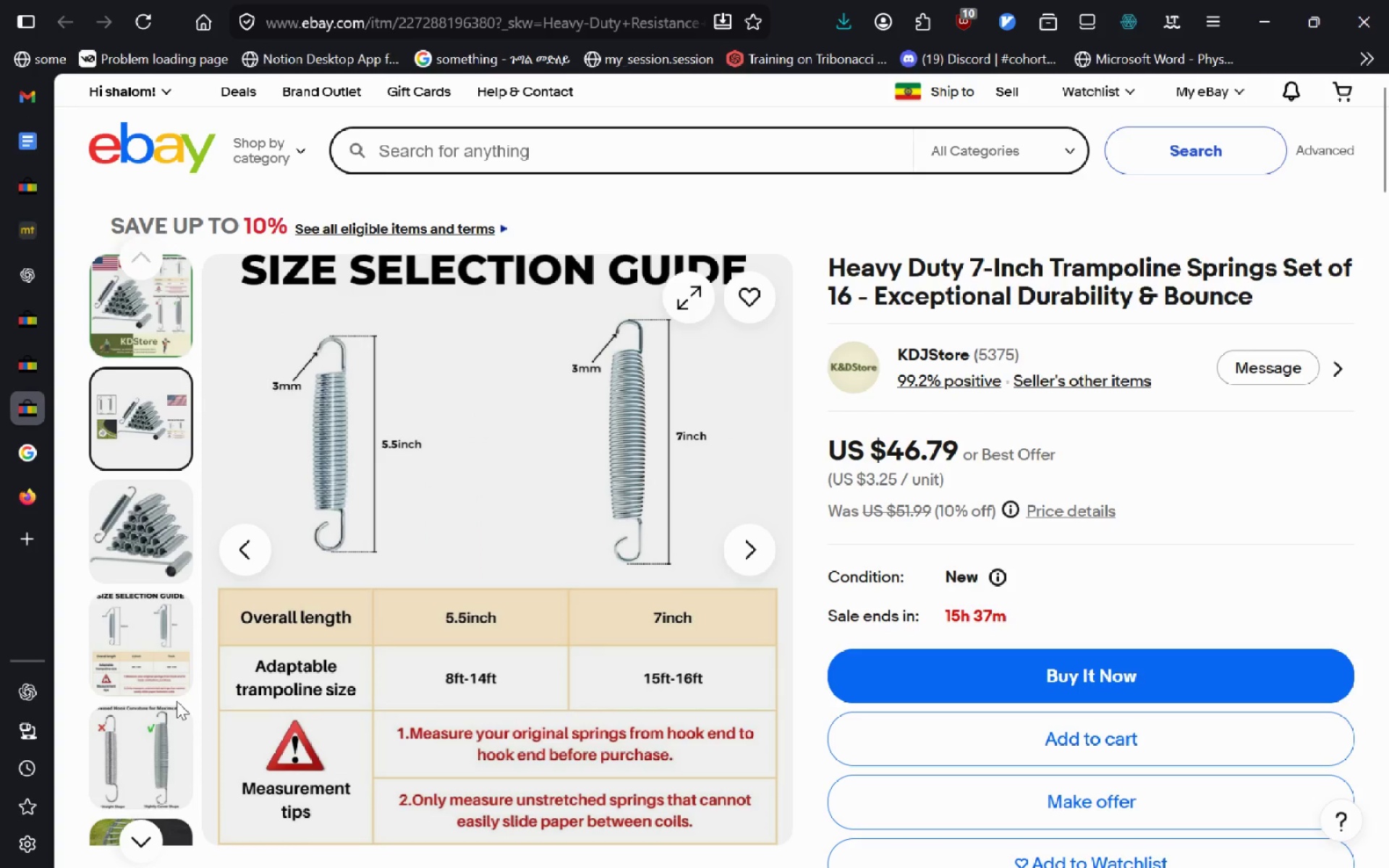 
wait(11.1)
 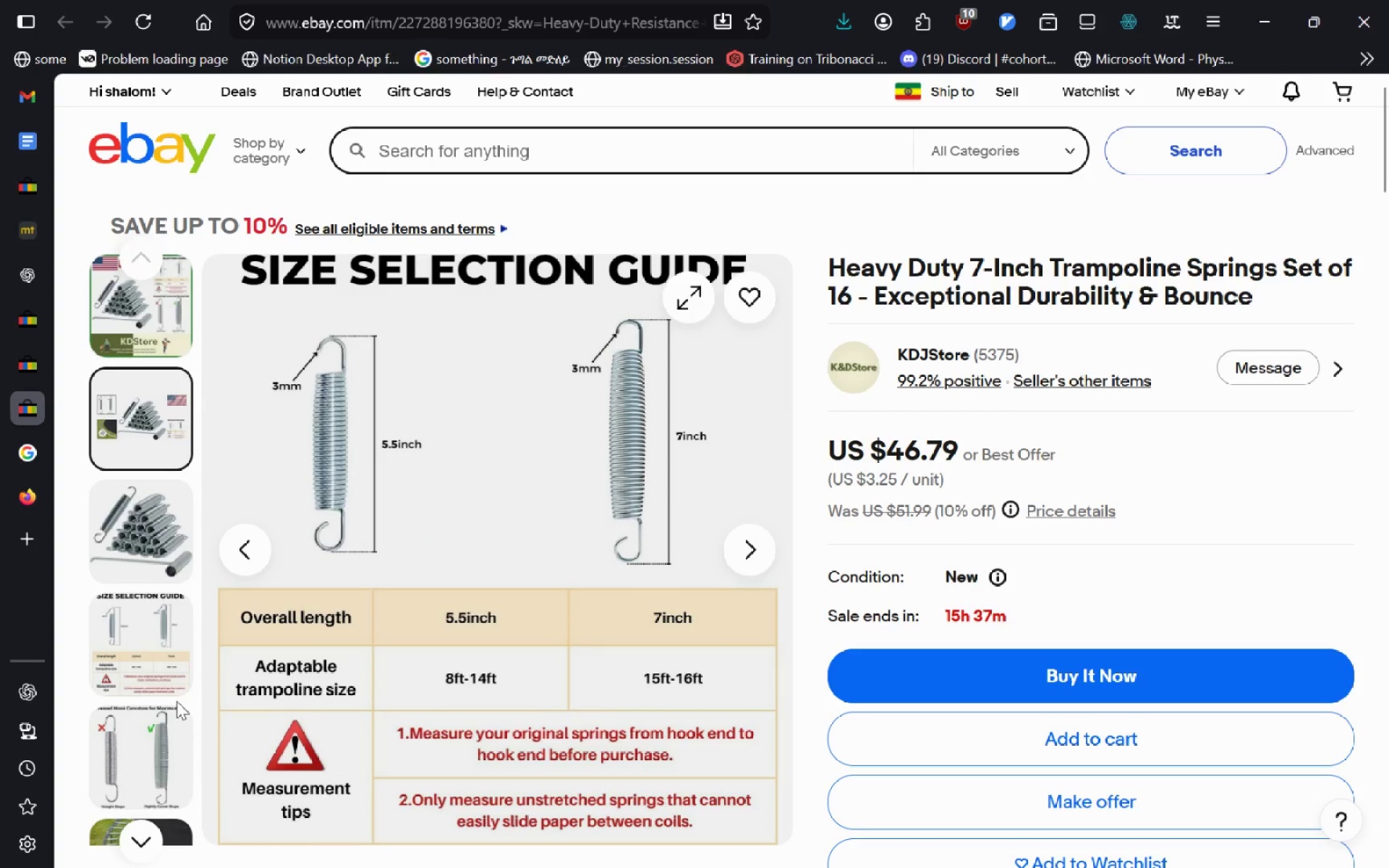 
mouse_move([169, 767])
 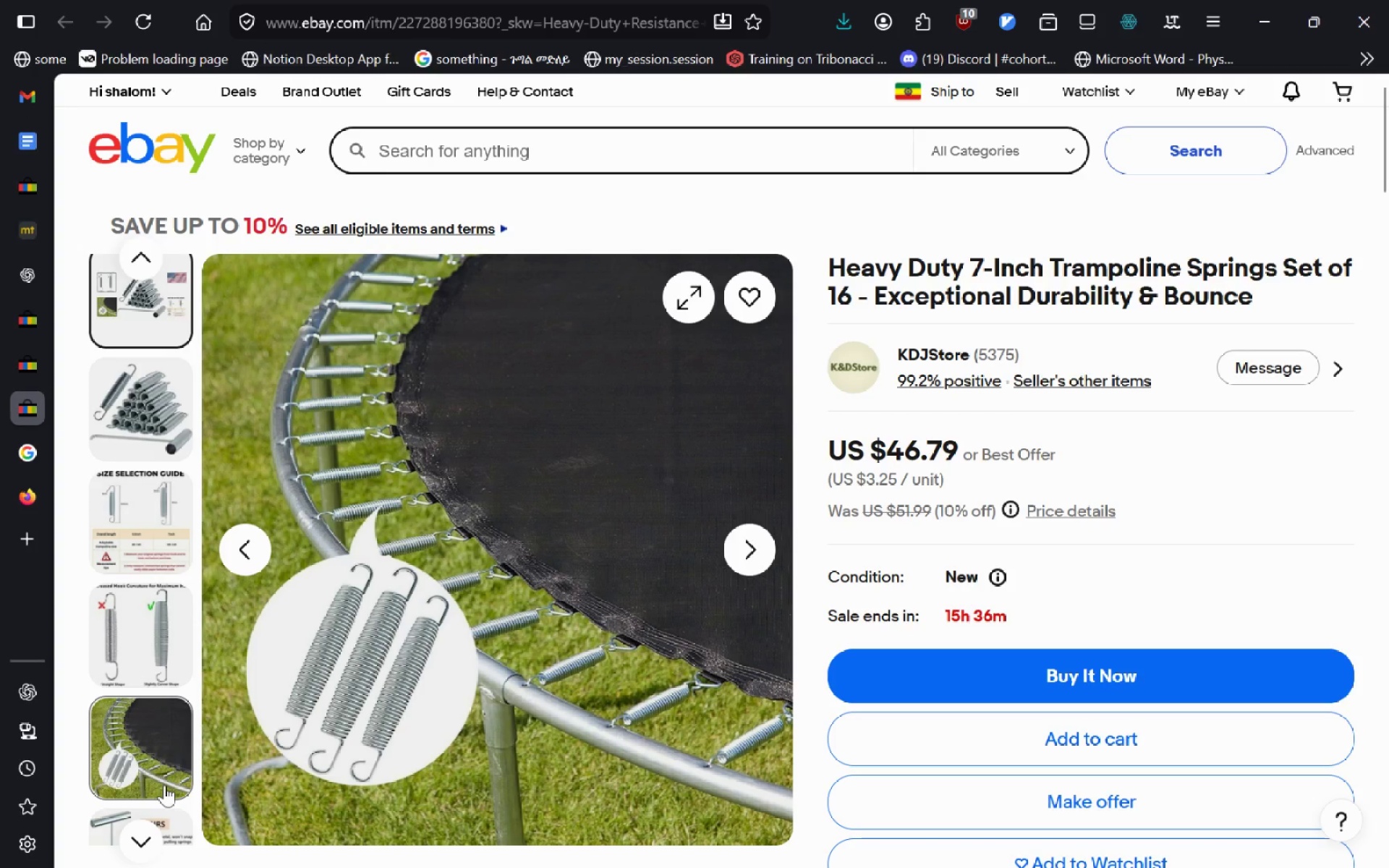 
mouse_move([164, 801])
 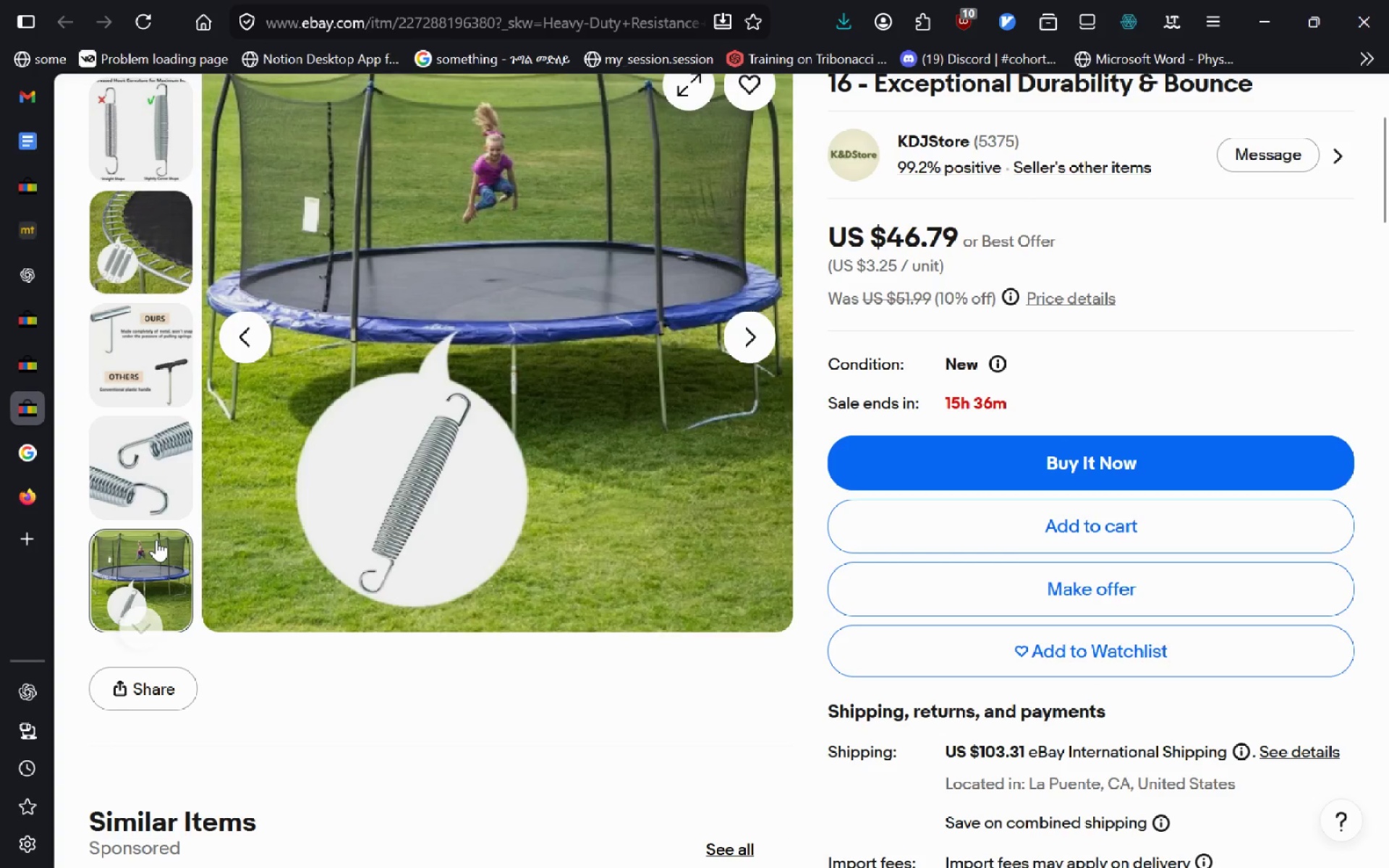 
wait(9.23)
 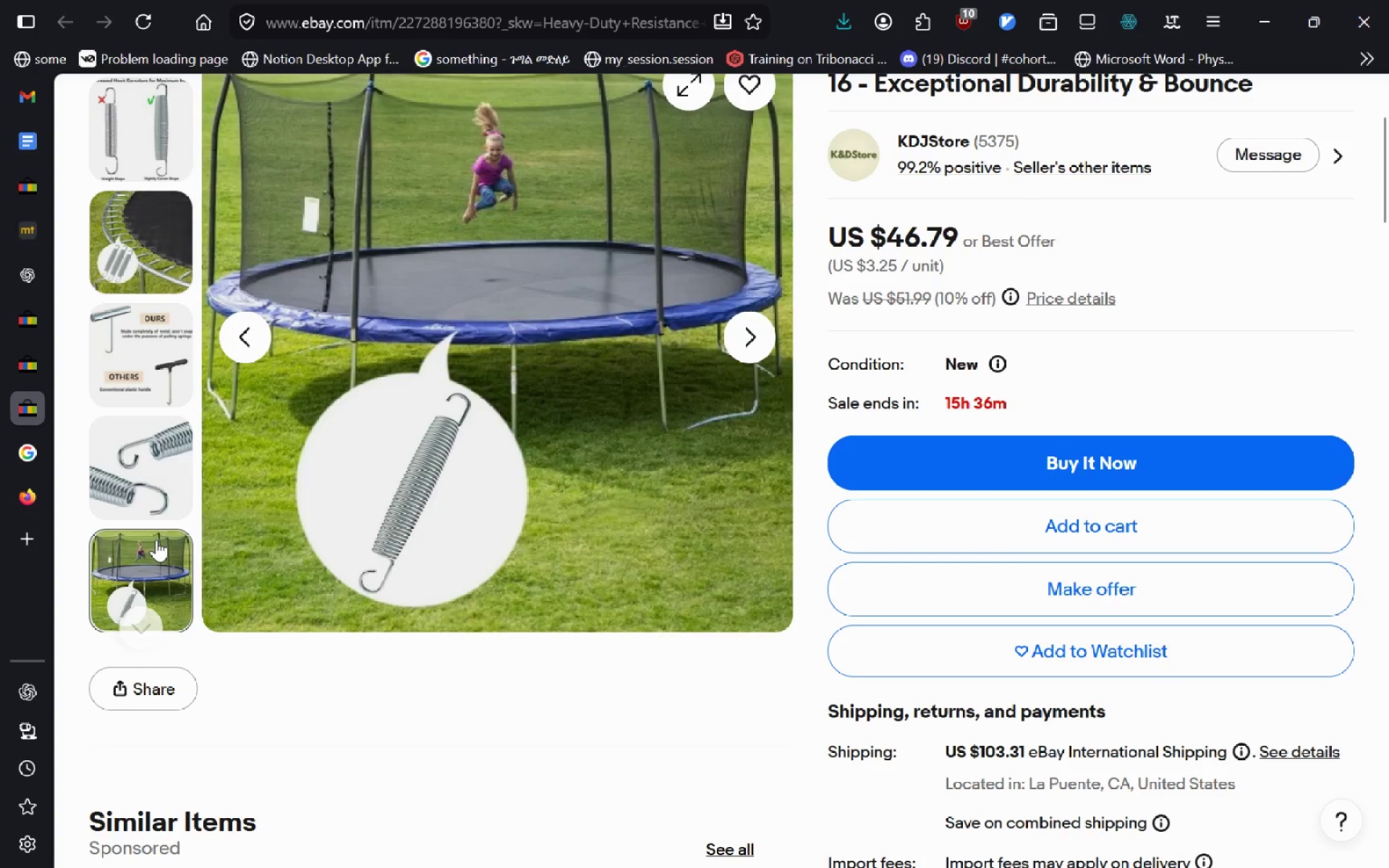 
left_click([163, 522])
 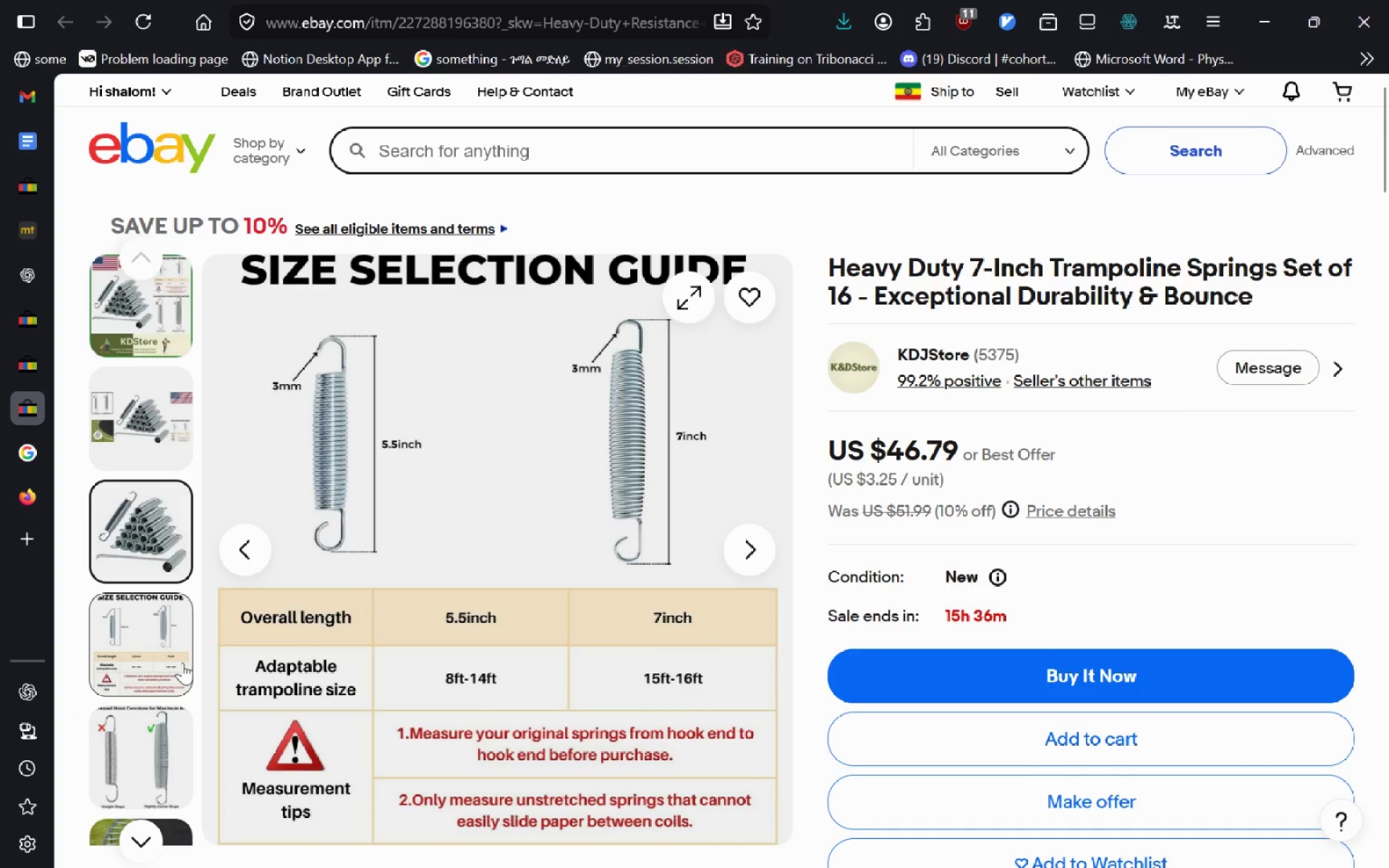 
left_click([182, 663])
 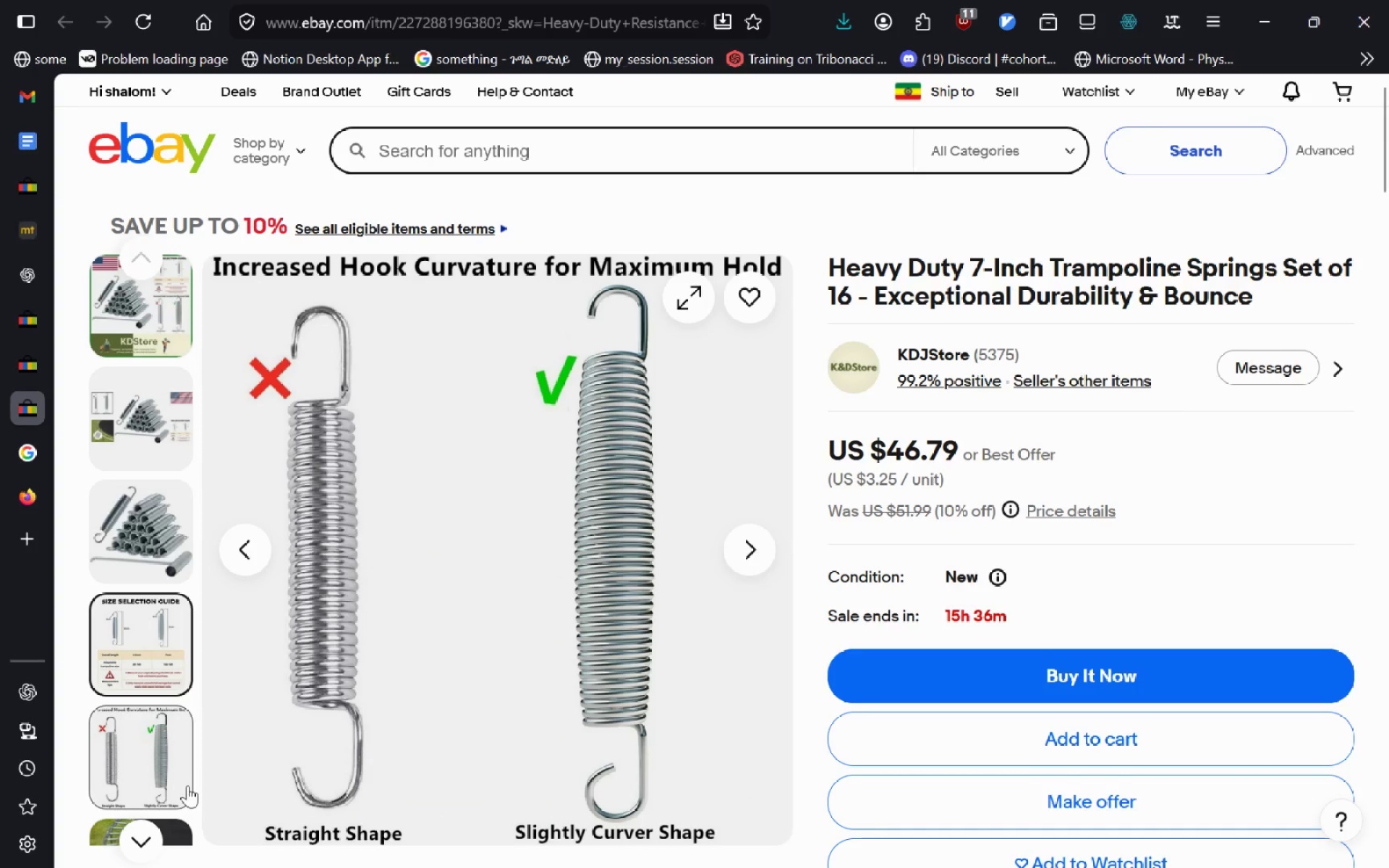 
left_click([187, 786])
 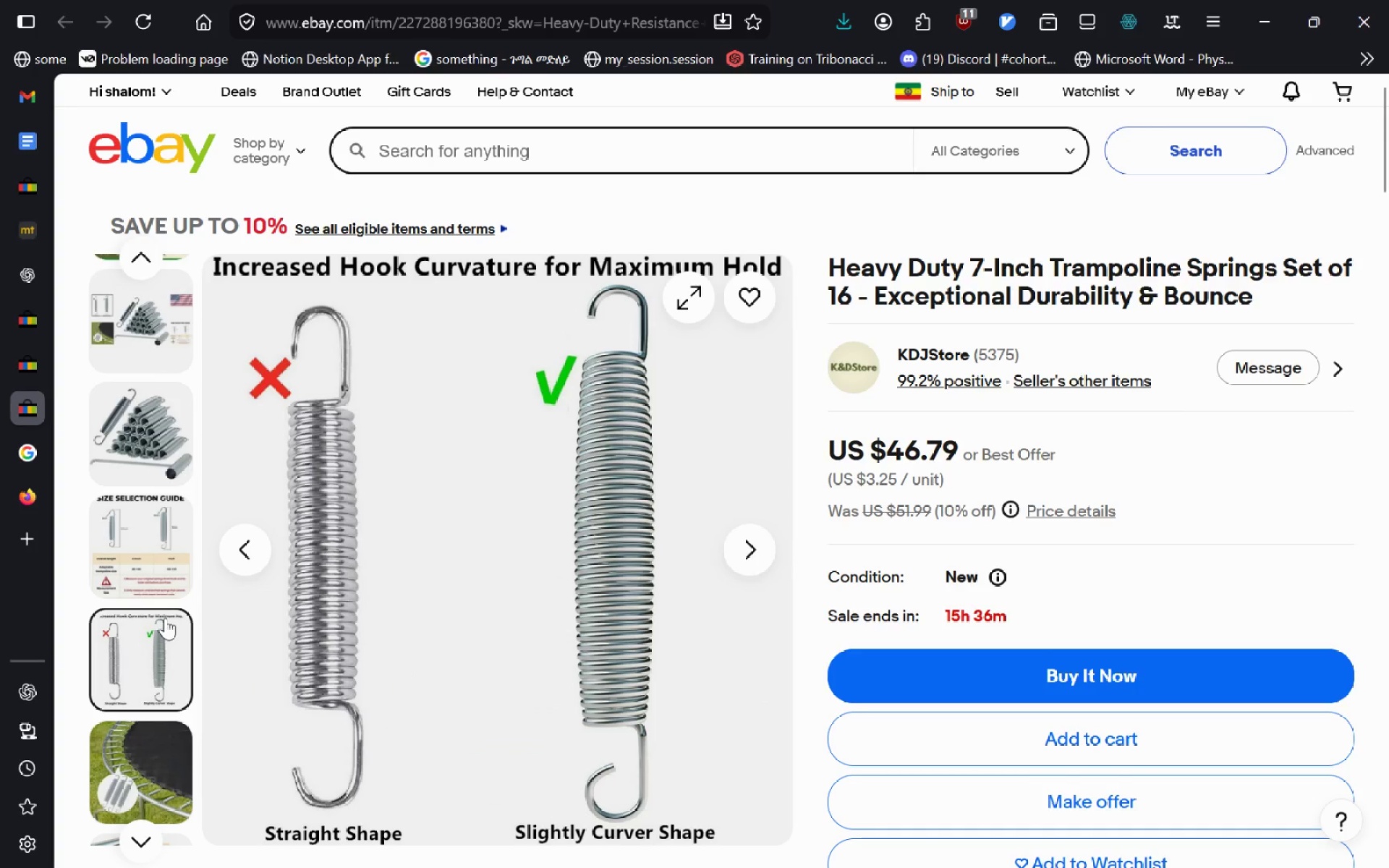 
wait(9.09)
 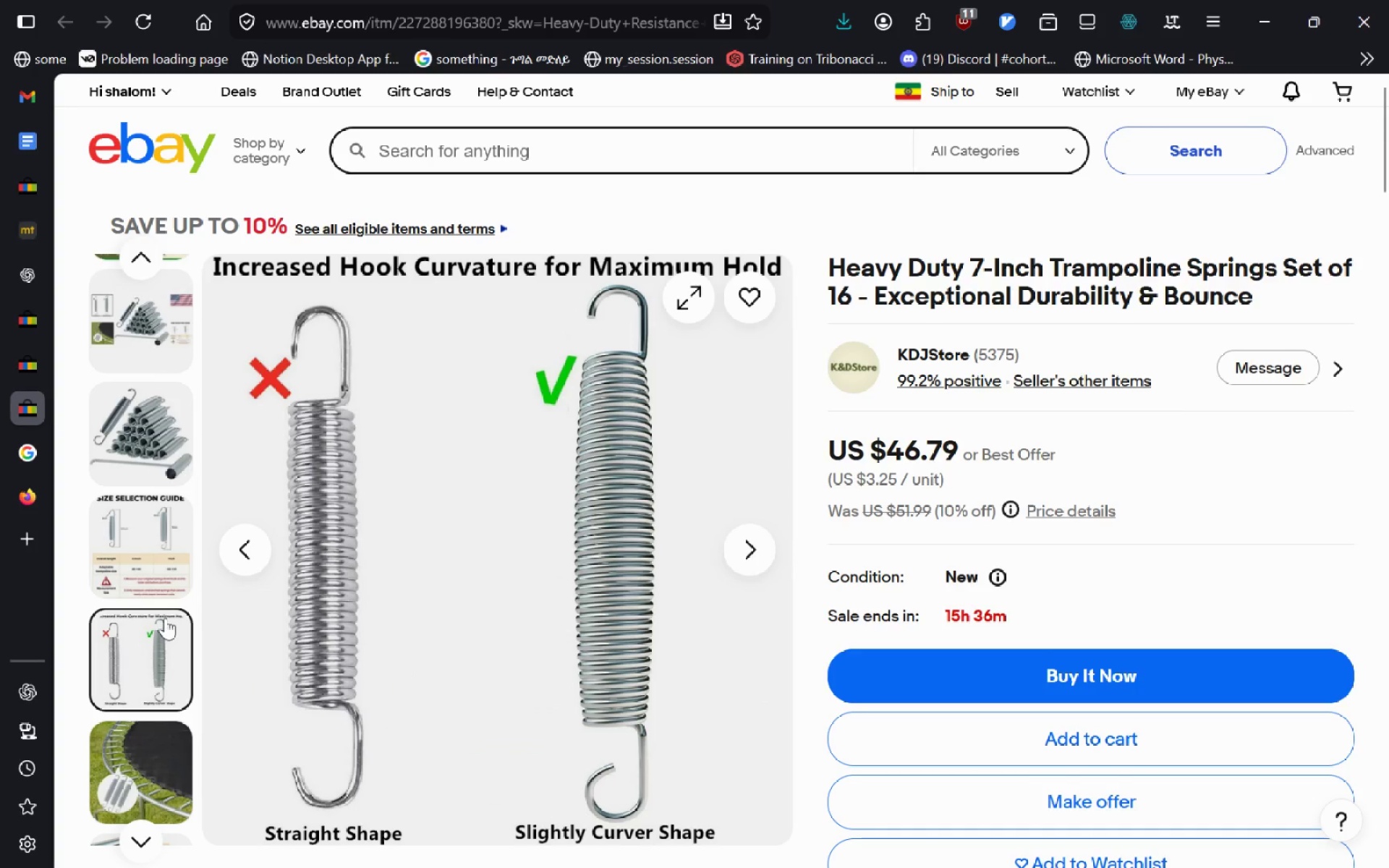 
left_click([173, 762])
 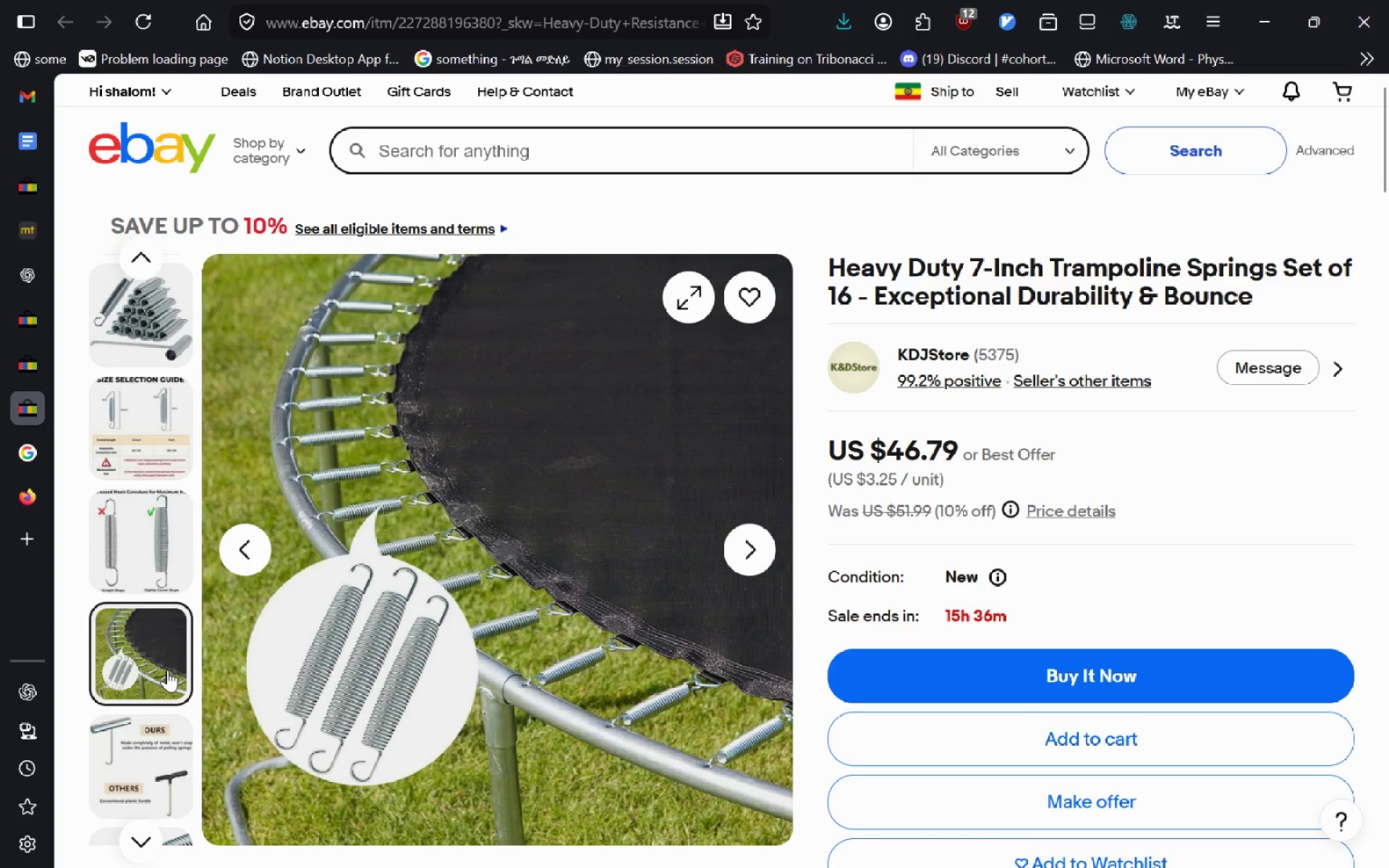 
wait(5.64)
 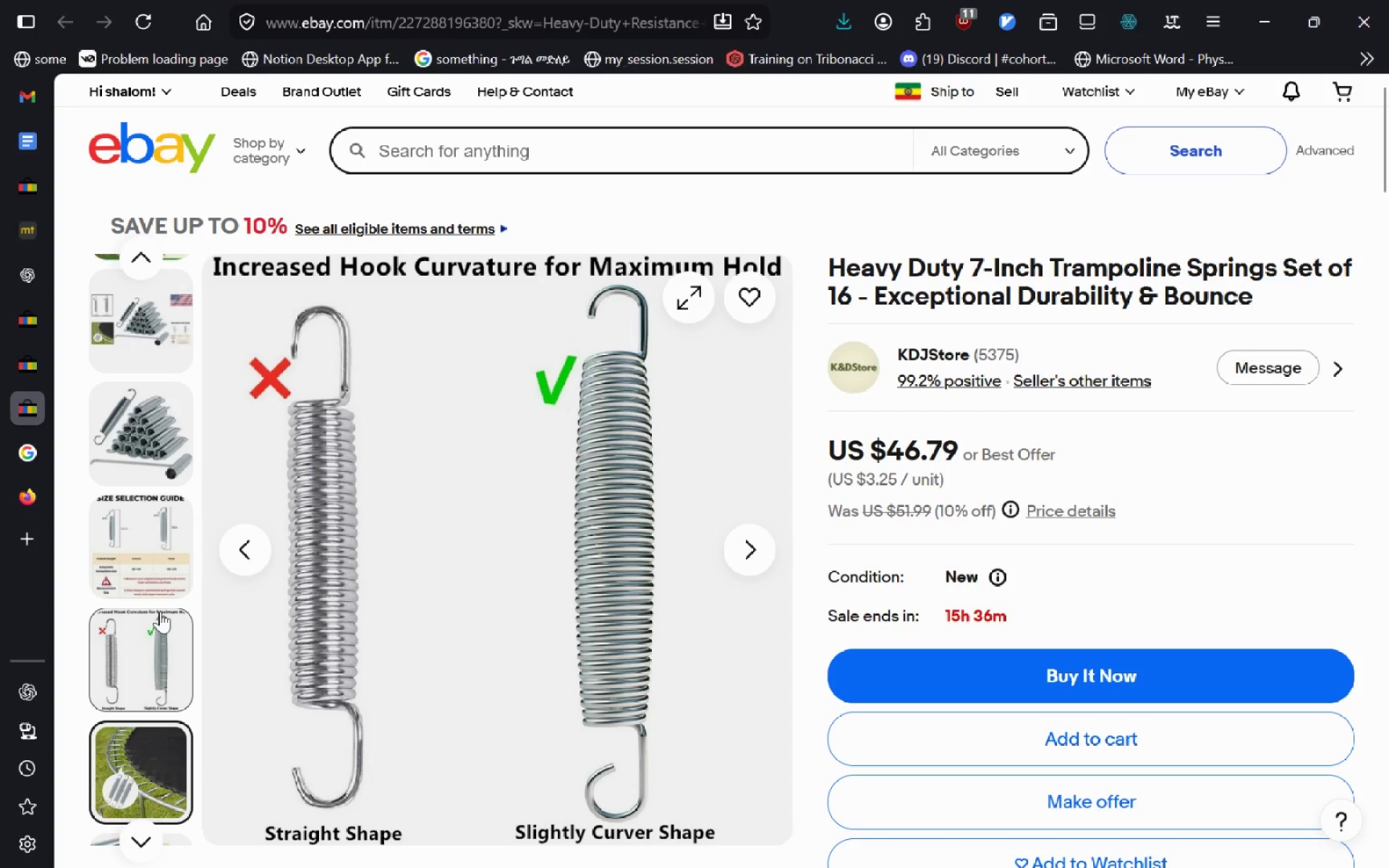 
left_click([167, 670])
 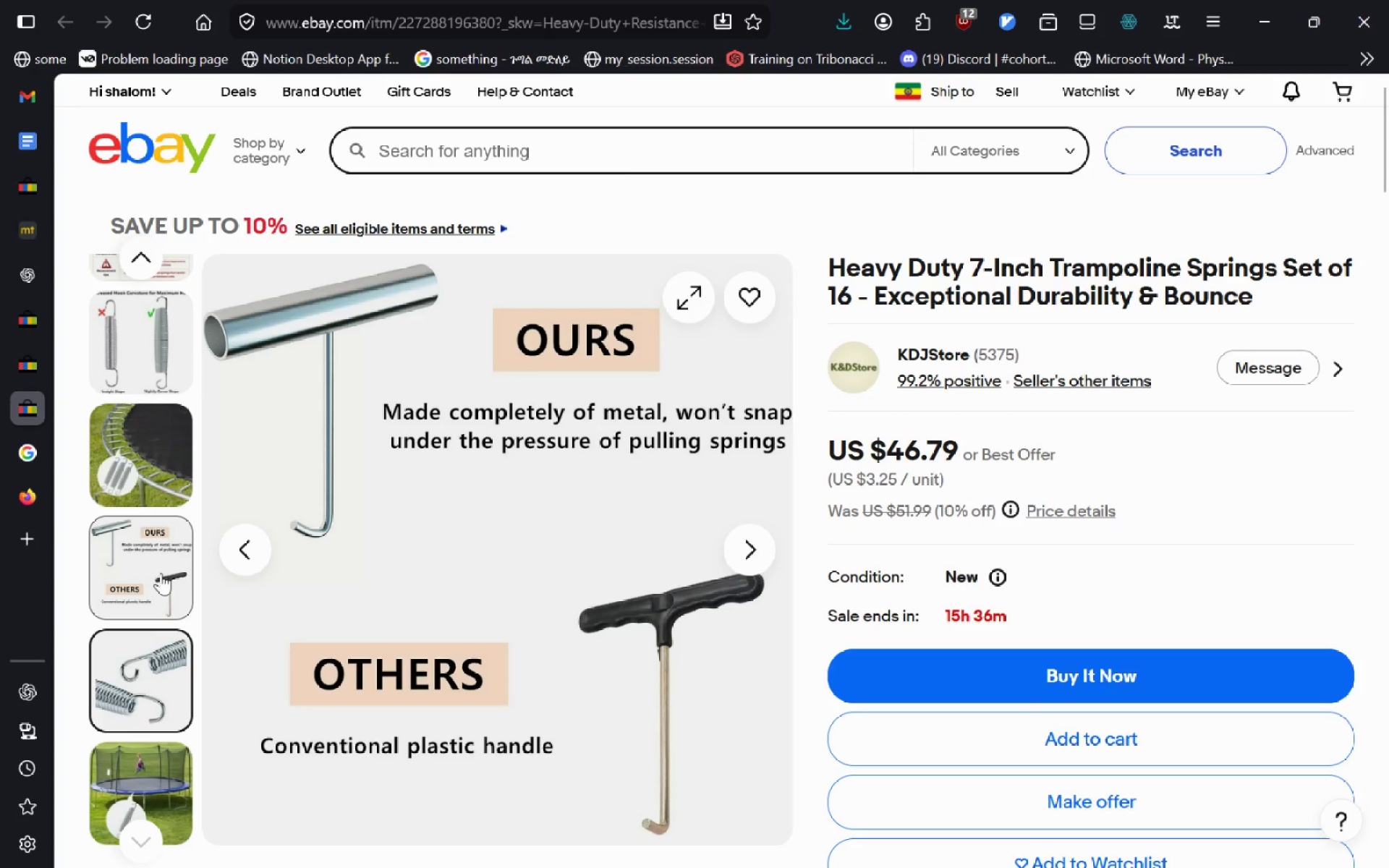 
left_click([161, 573])
 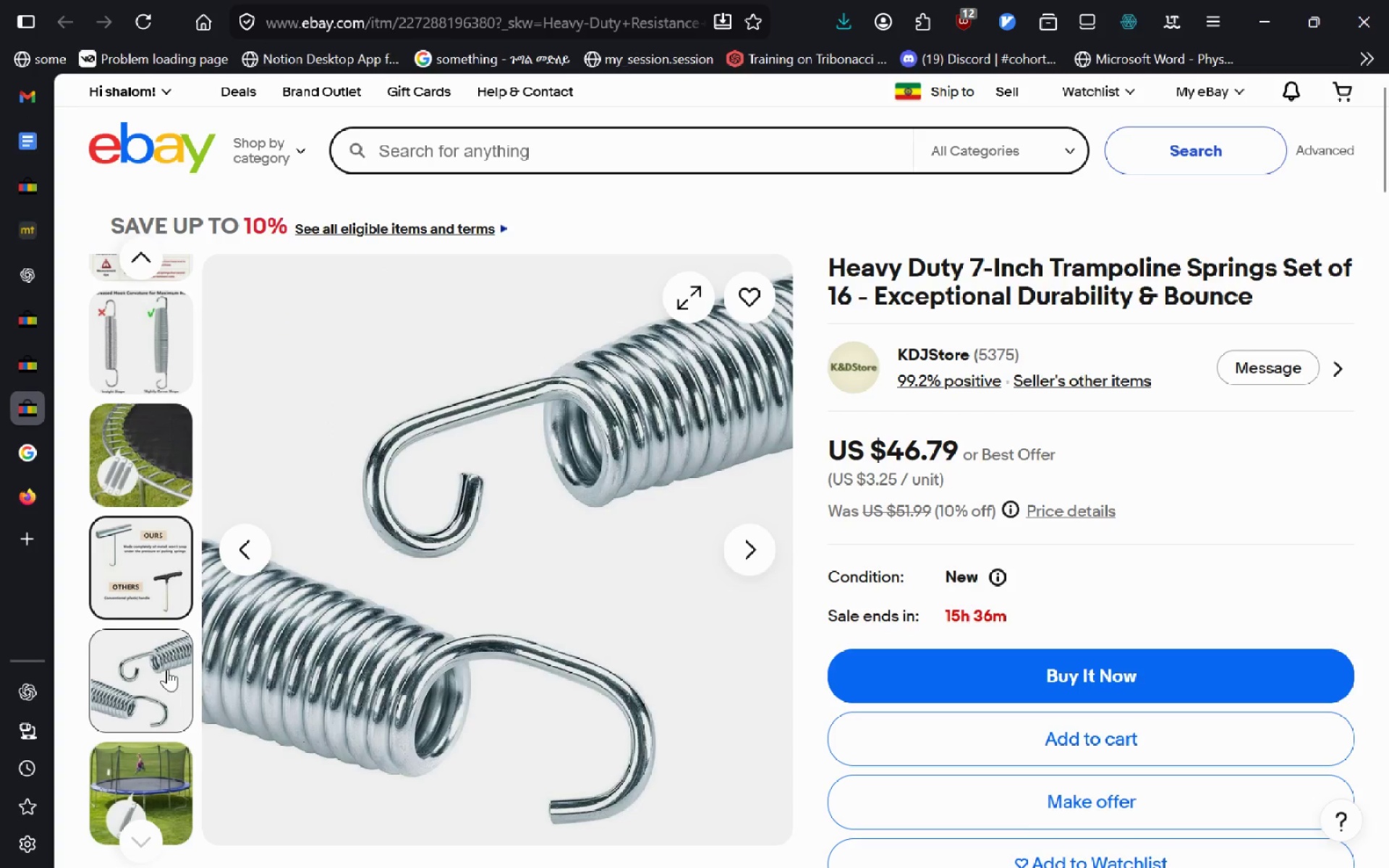 
mouse_move([166, 752])
 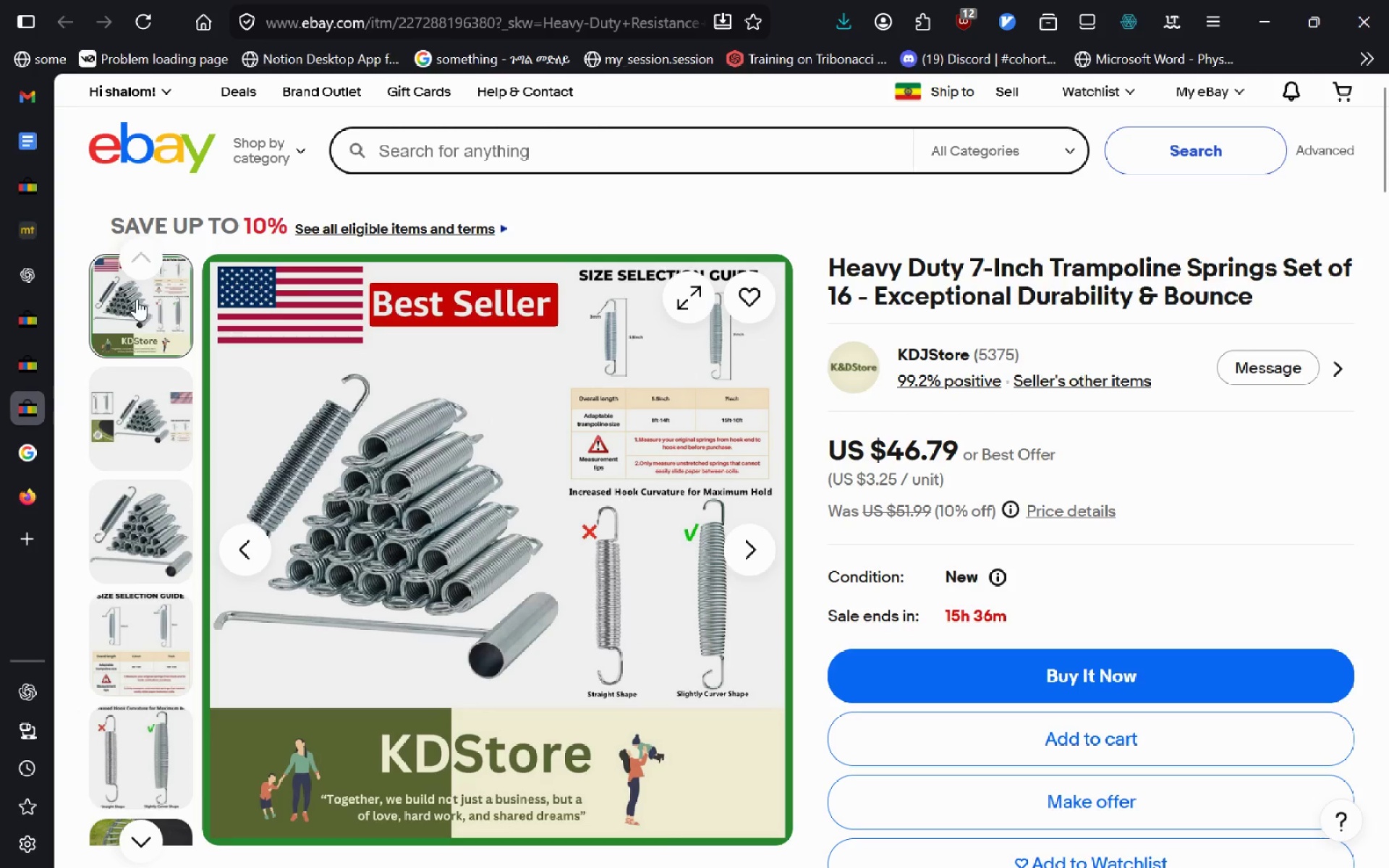 
wait(10.06)
 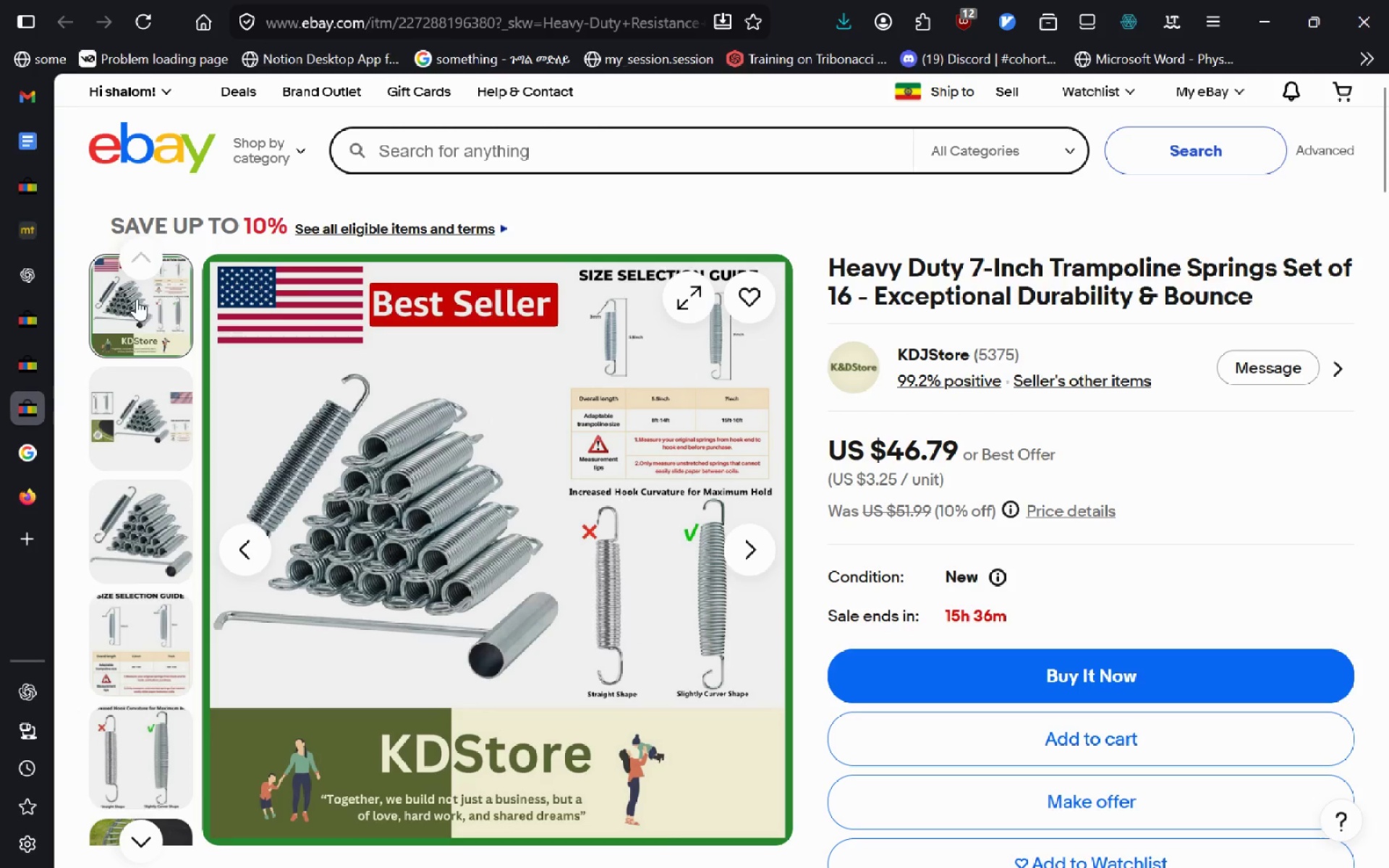 
key(VolumeDown)
 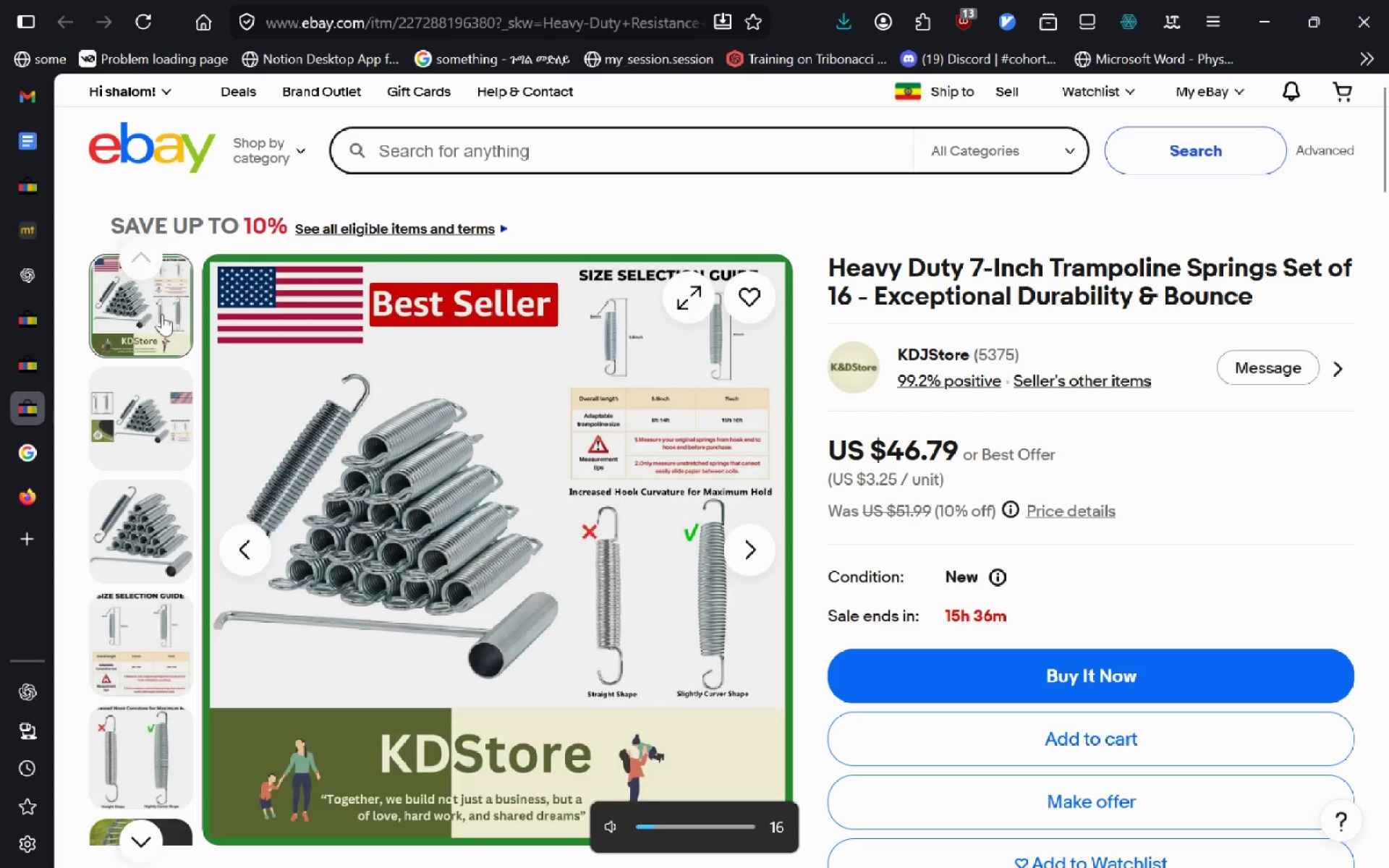 
left_click([150, 450])
 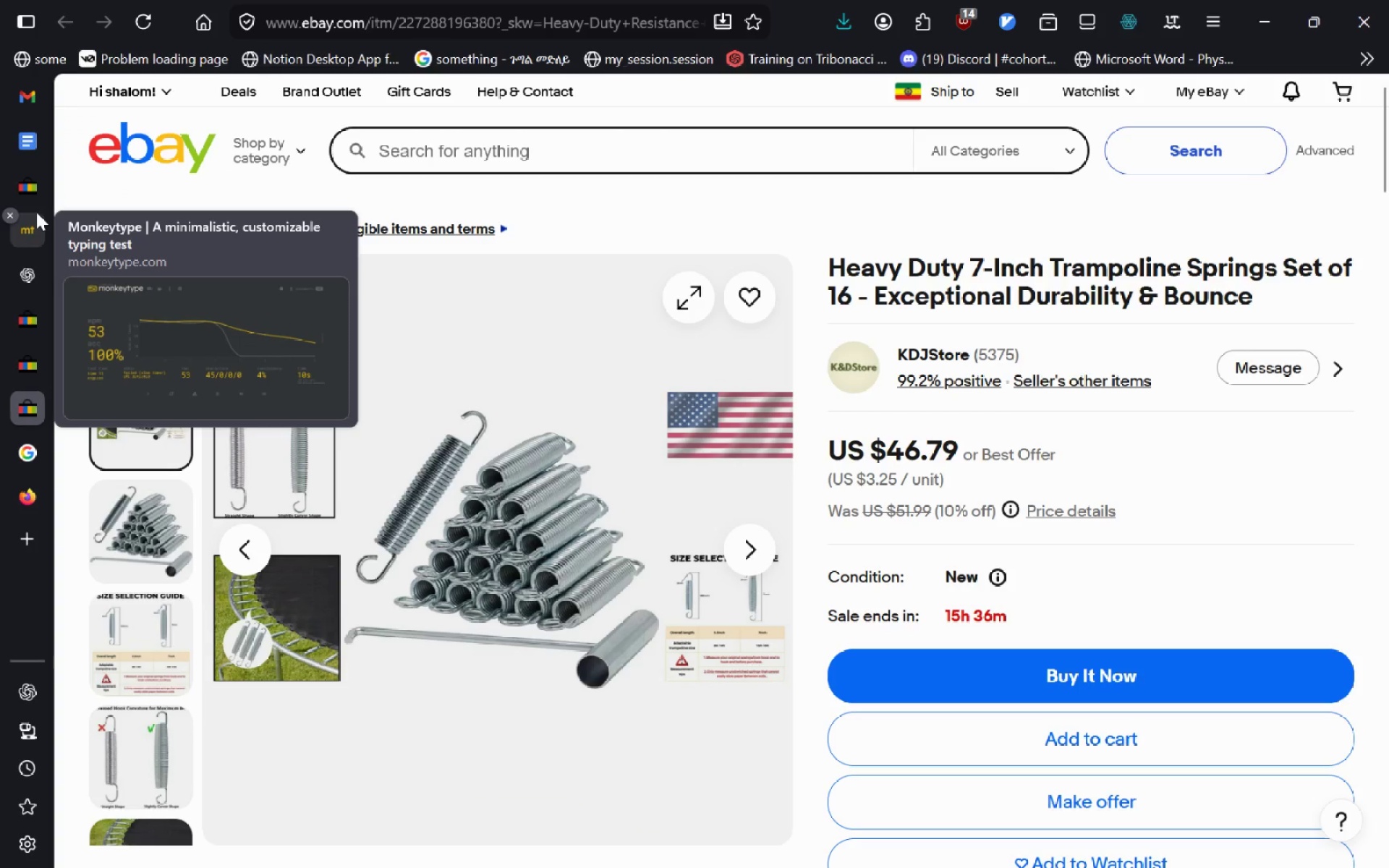 
mouse_move([20, 274])
 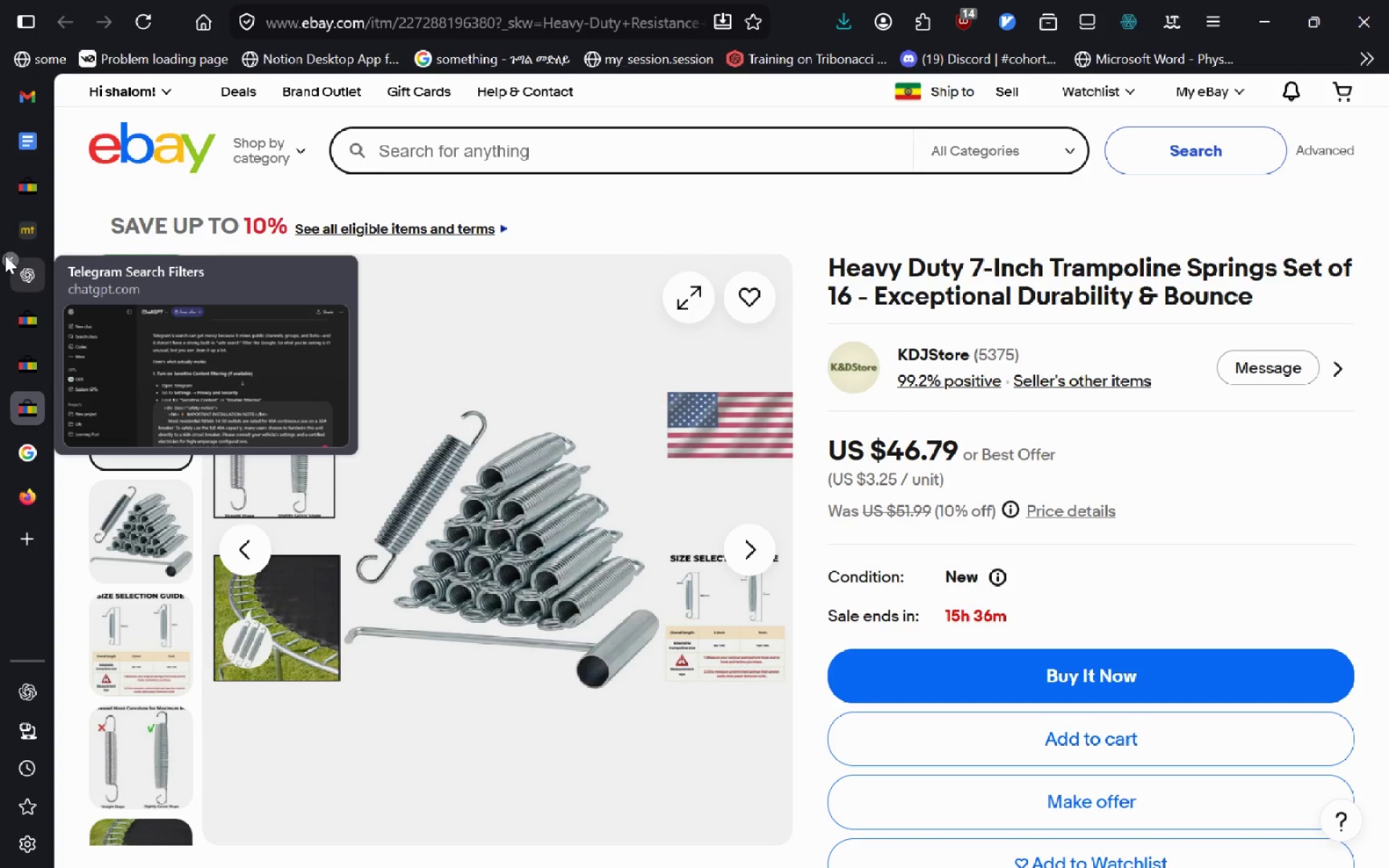 
left_click([5, 255])
 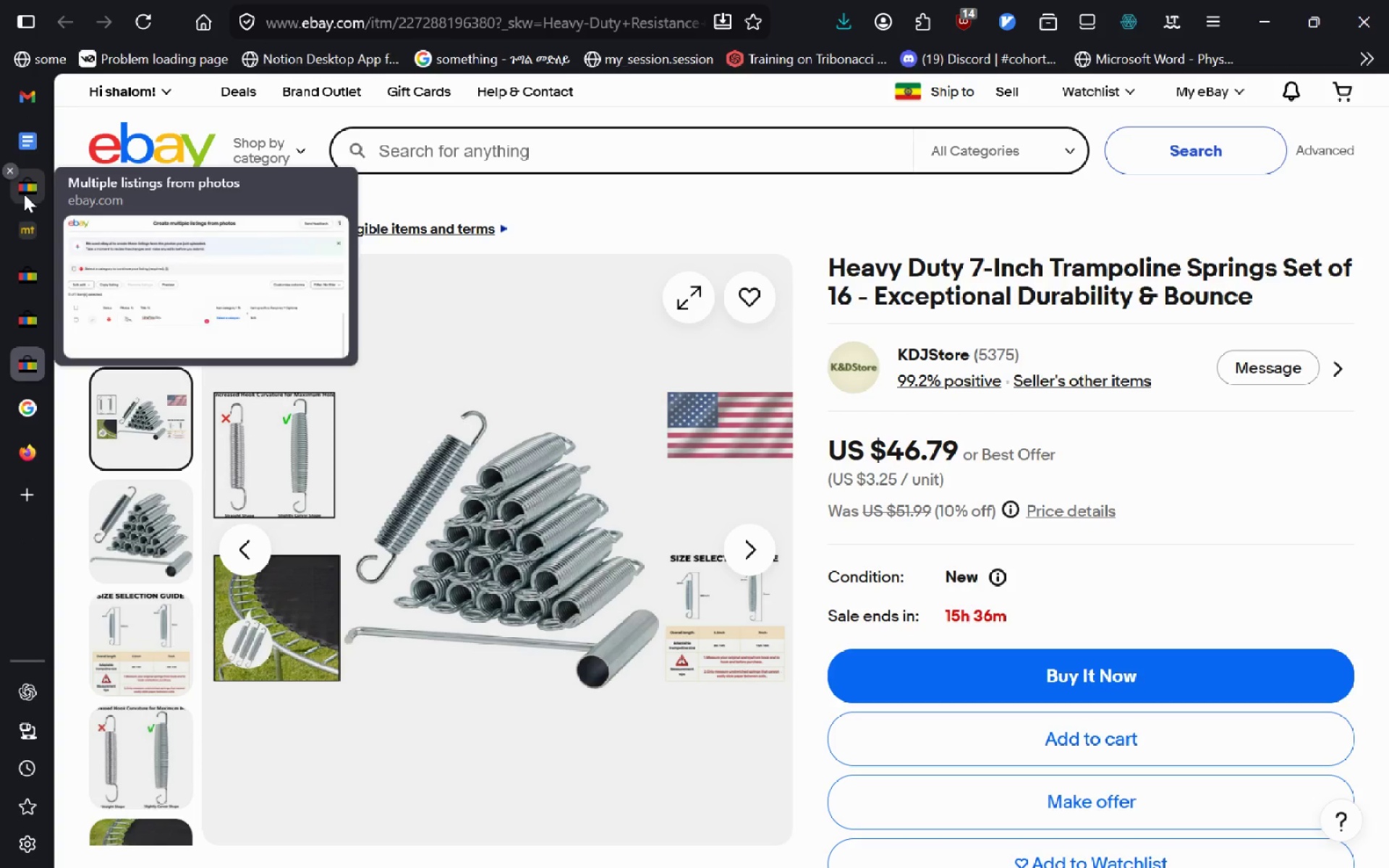 
left_click([24, 194])
 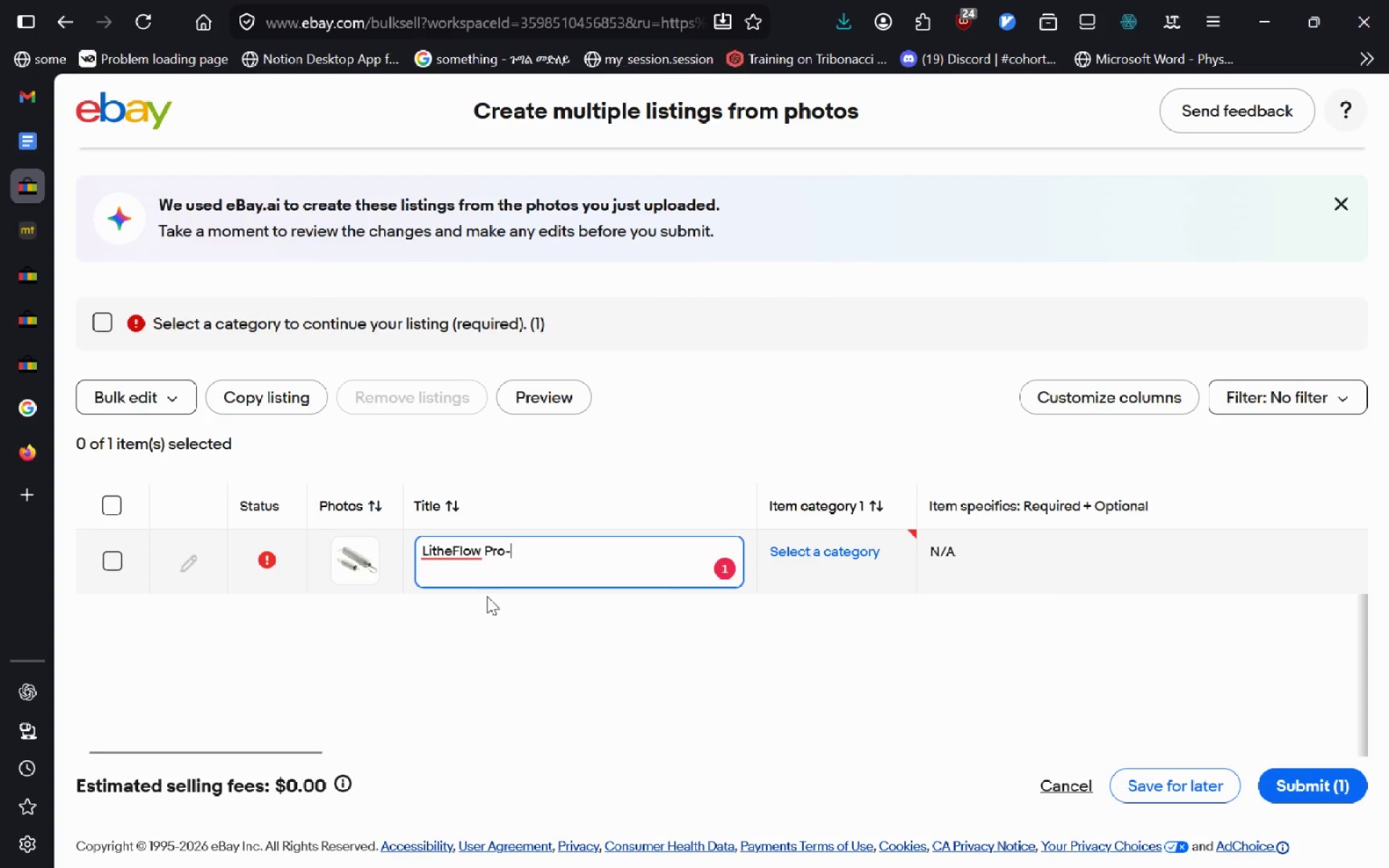 
type( Heavy Duty )
 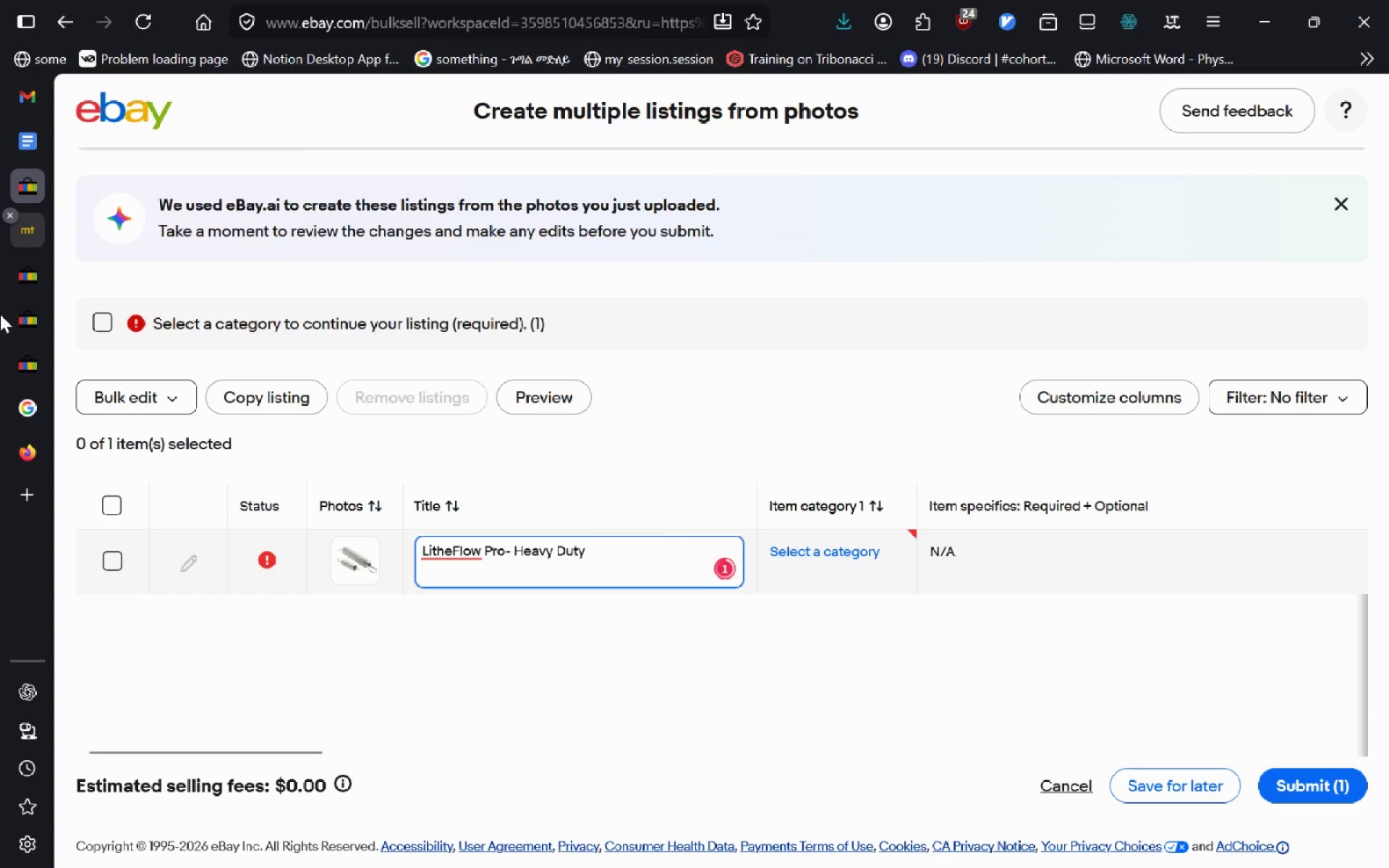 
left_click([30, 129])
 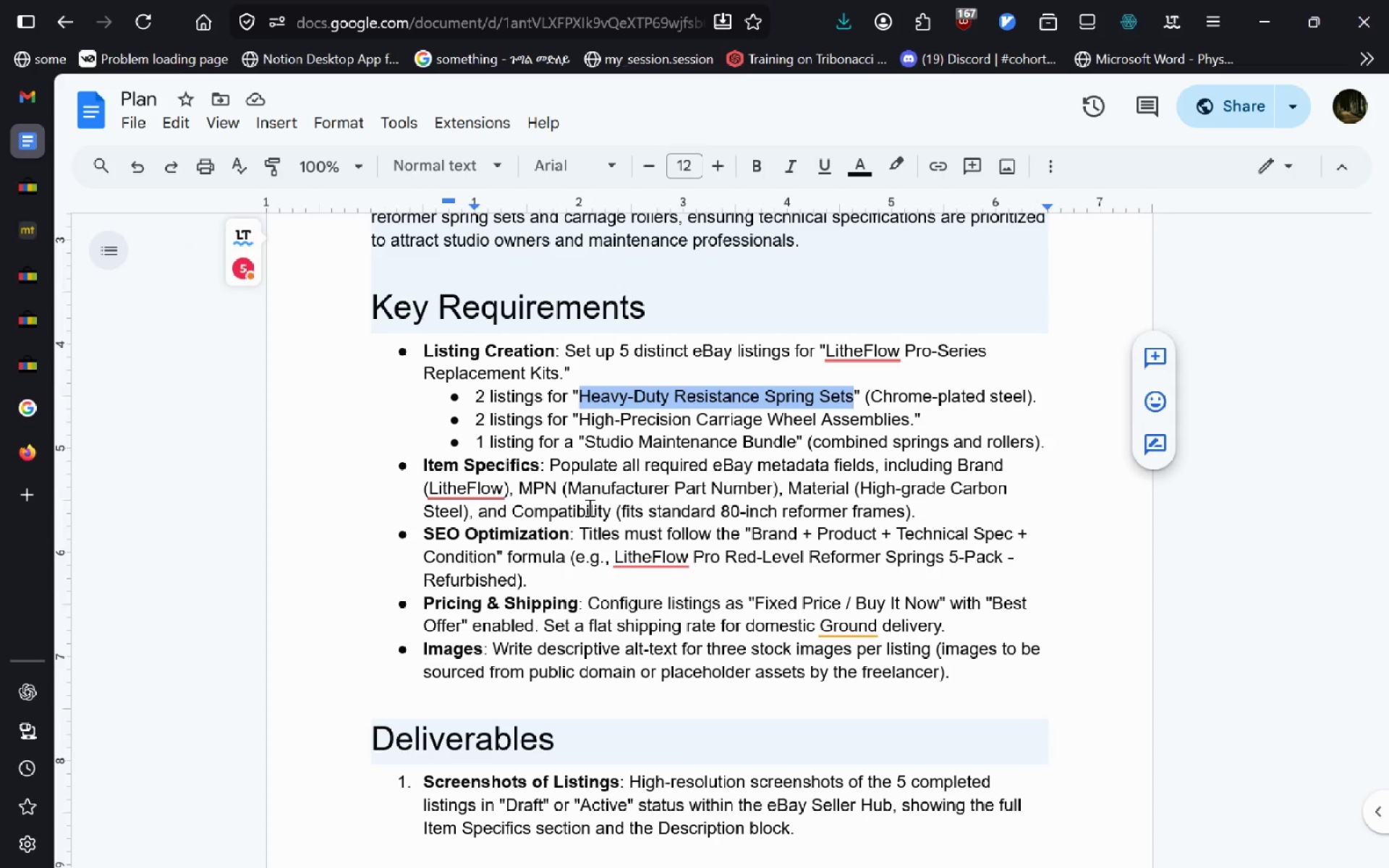 
wait(6.7)
 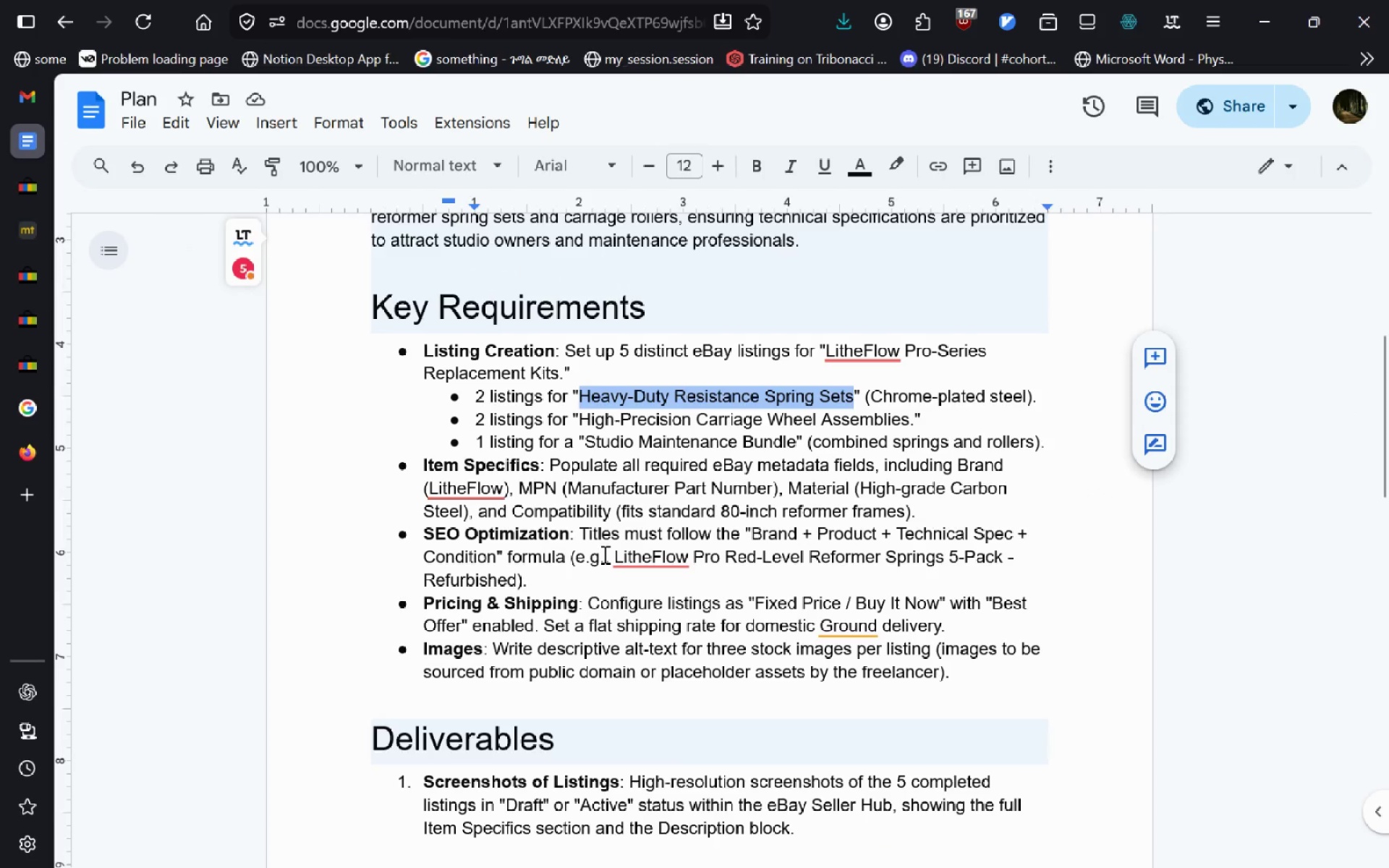 
right_click([771, 403])
 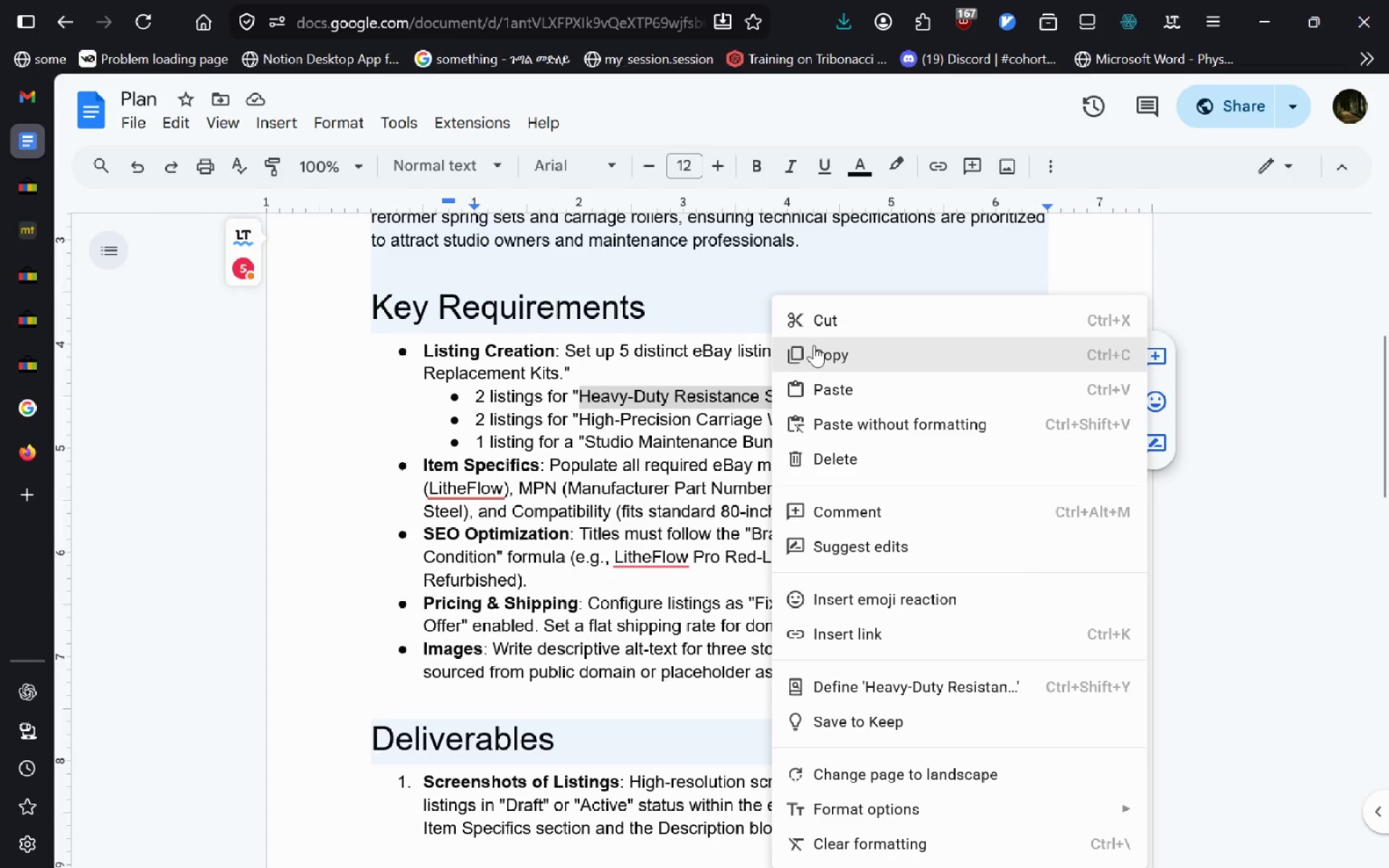 
left_click([814, 345])
 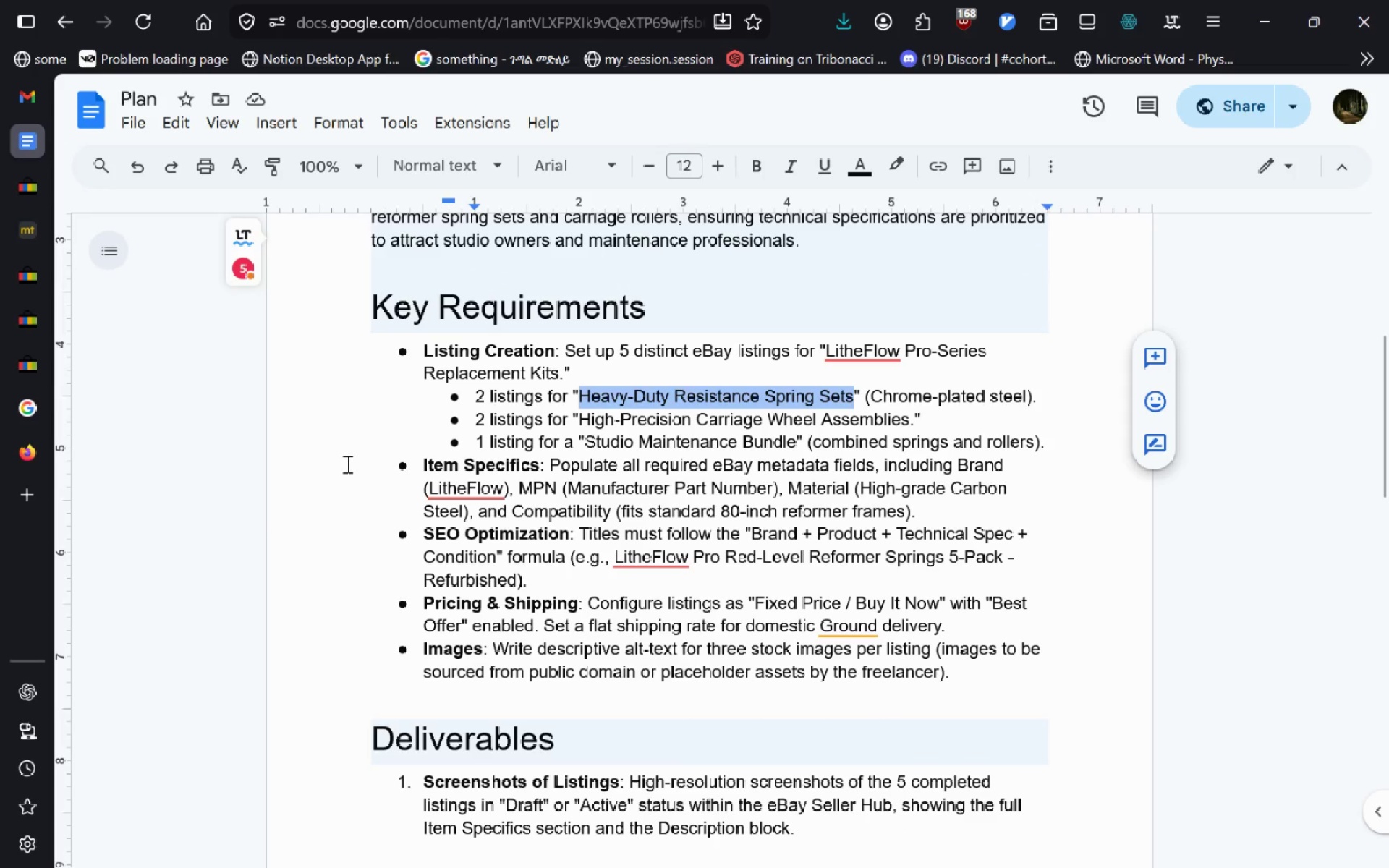 
mouse_move([30, 248])
 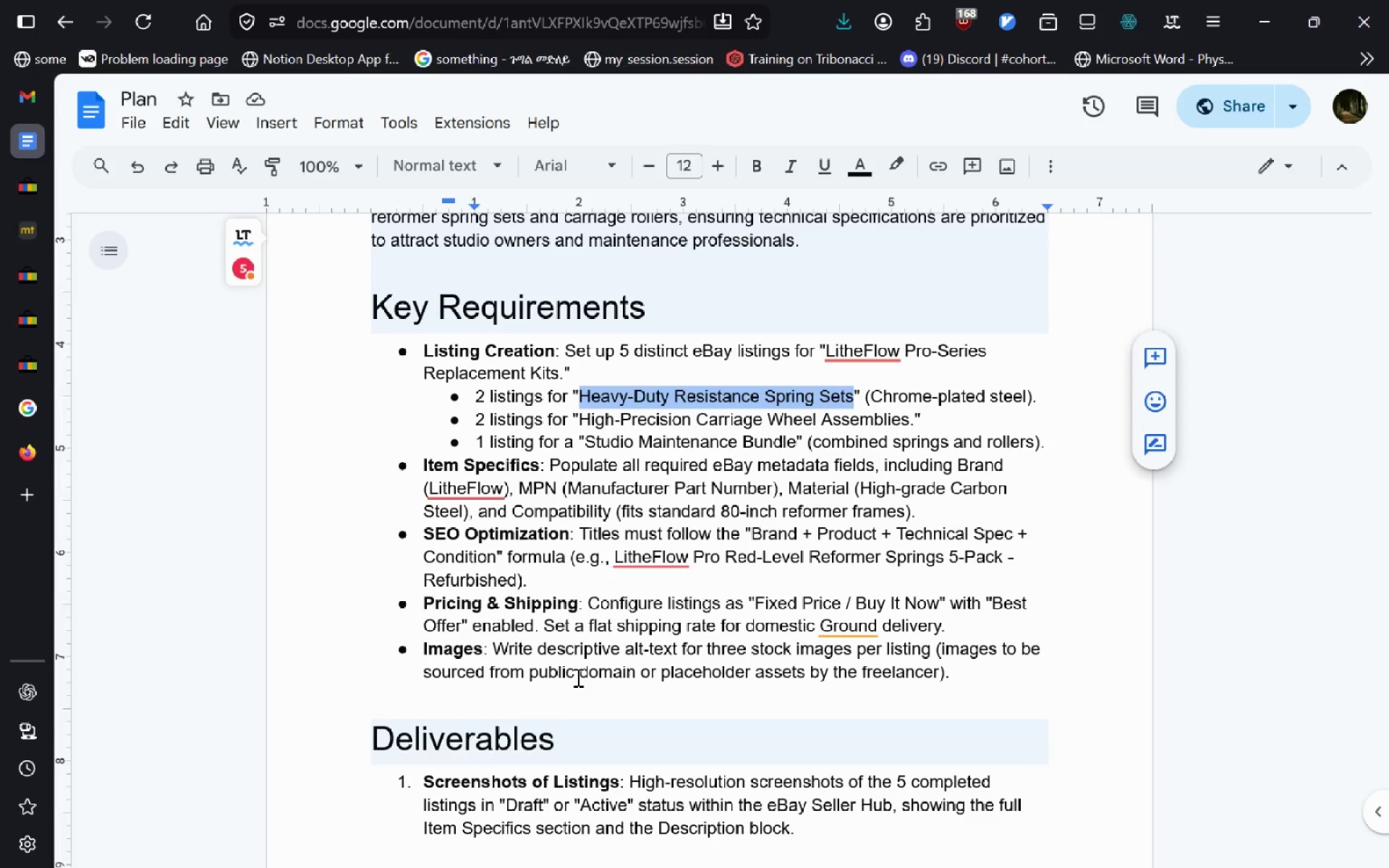 
wait(14.07)
 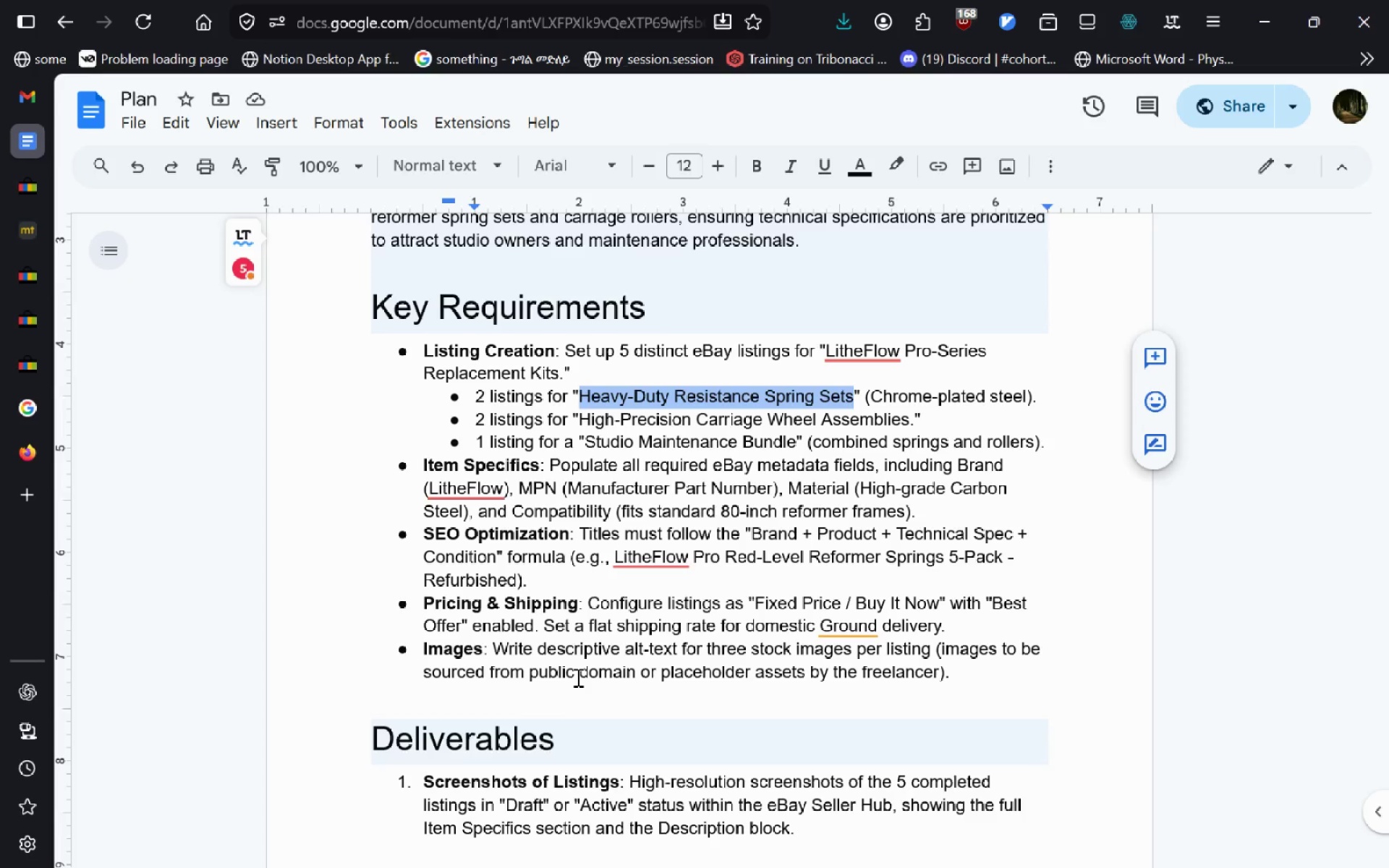 
left_click([29, 272])
 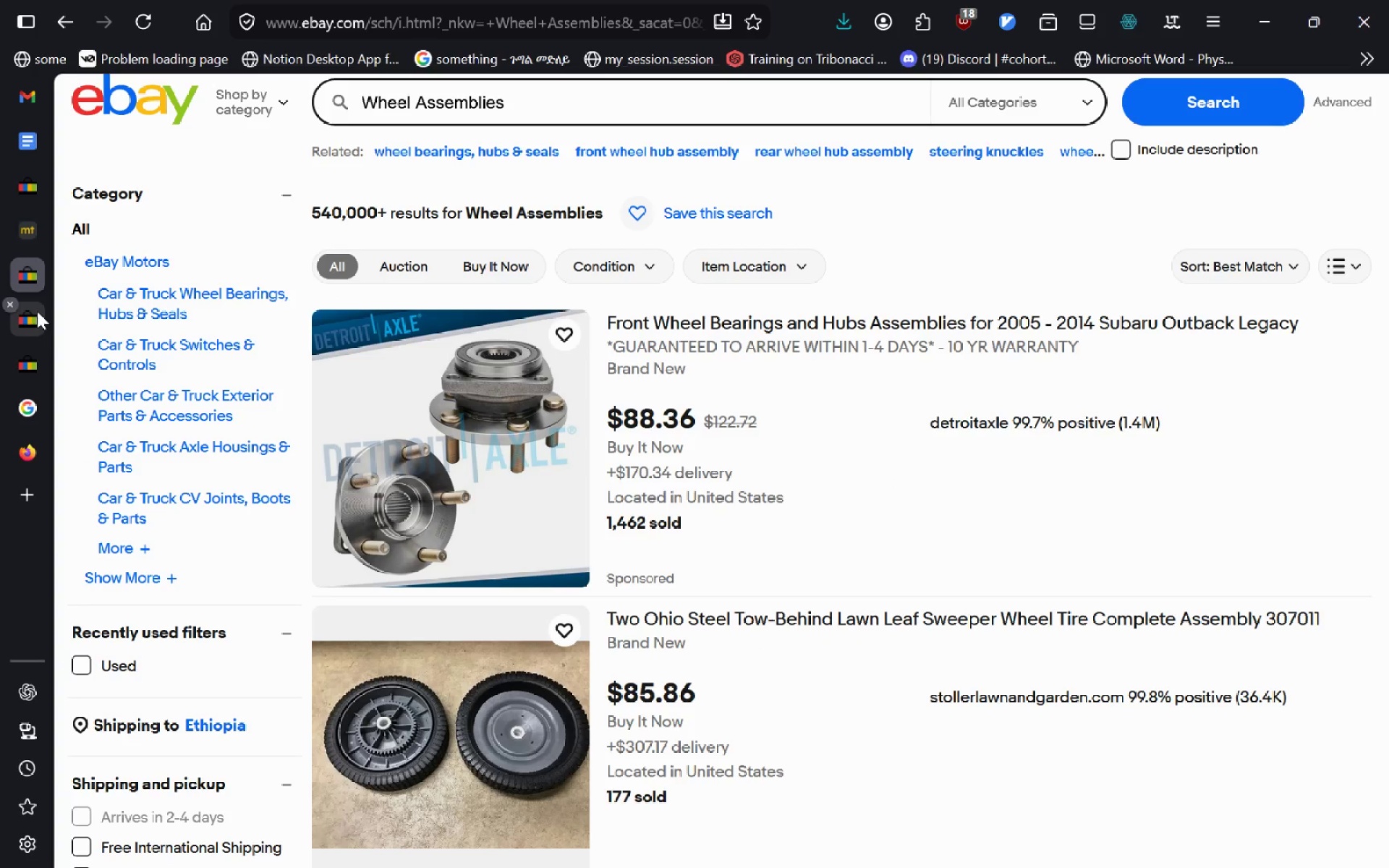 
left_click([37, 311])
 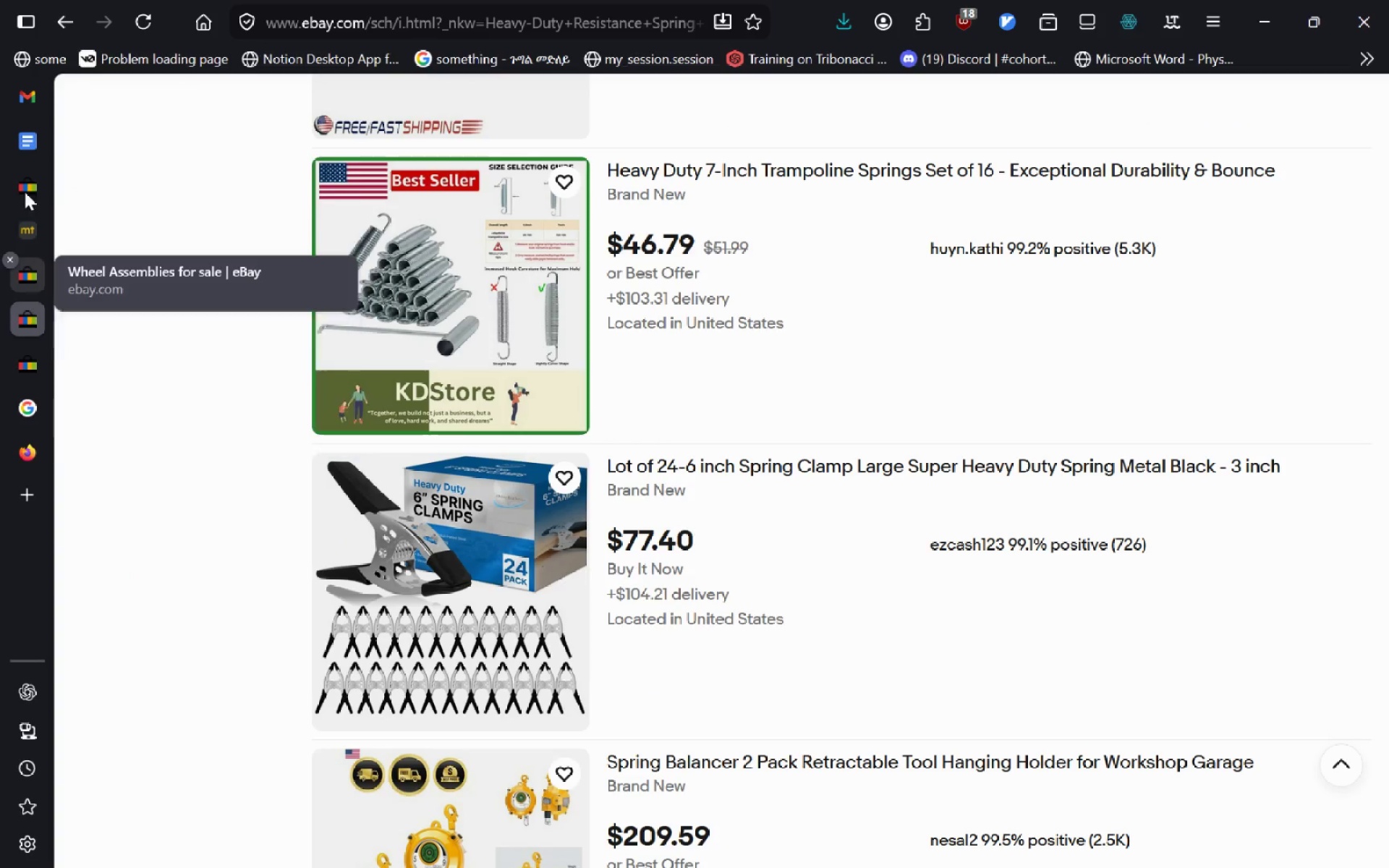 
left_click([25, 189])
 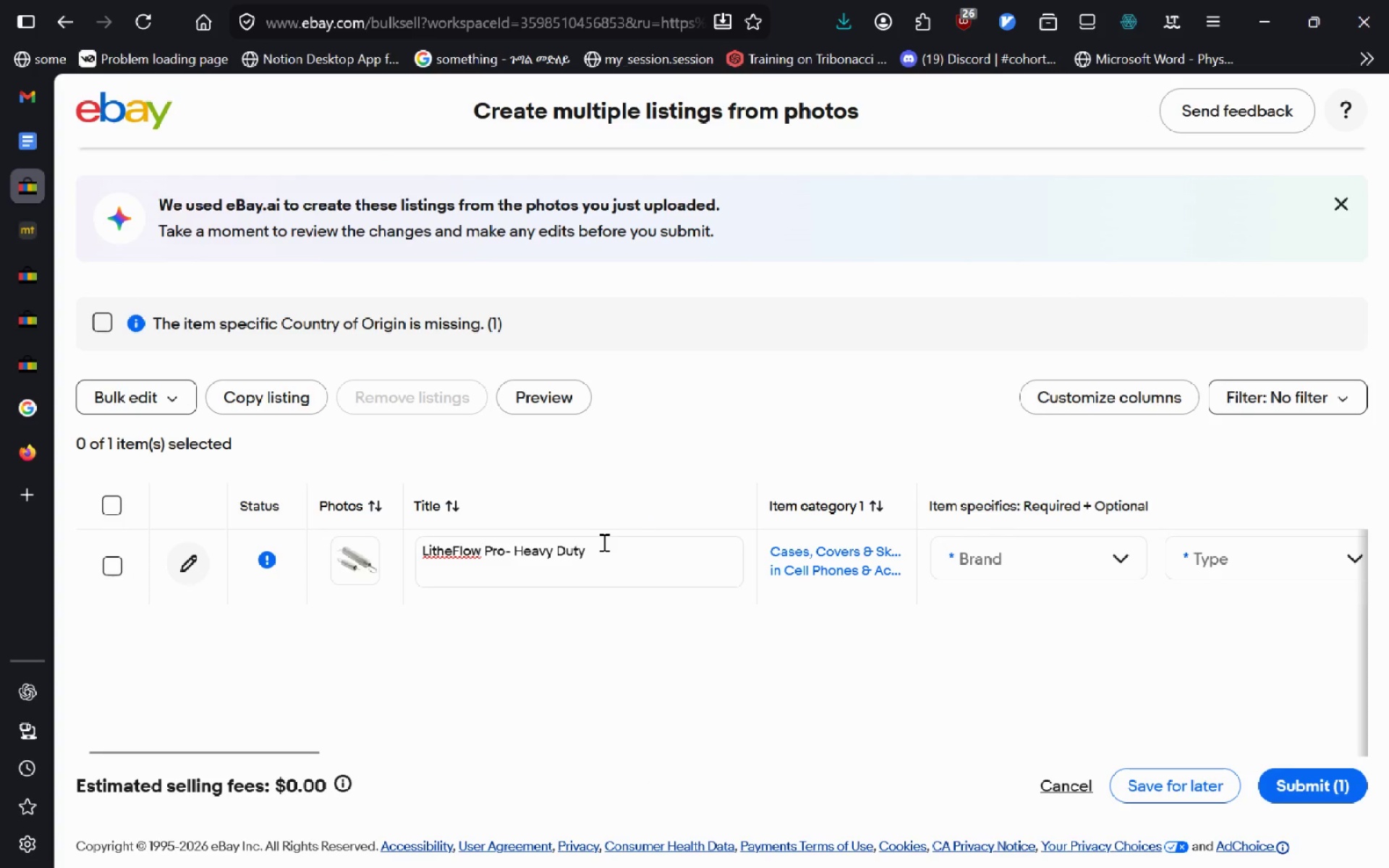 
left_click([602, 550])
 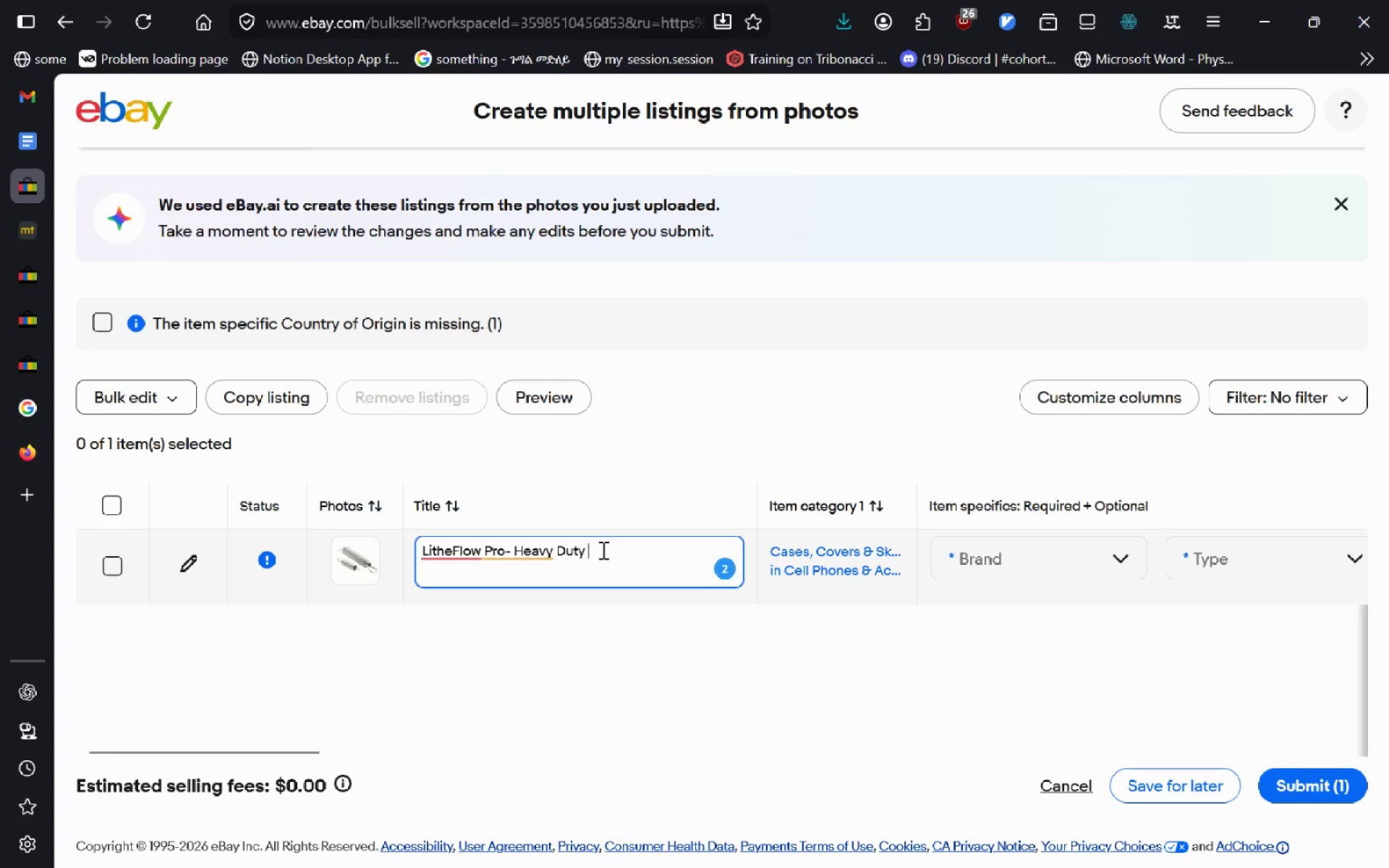 
key(Backspace)
type(-Spring)
 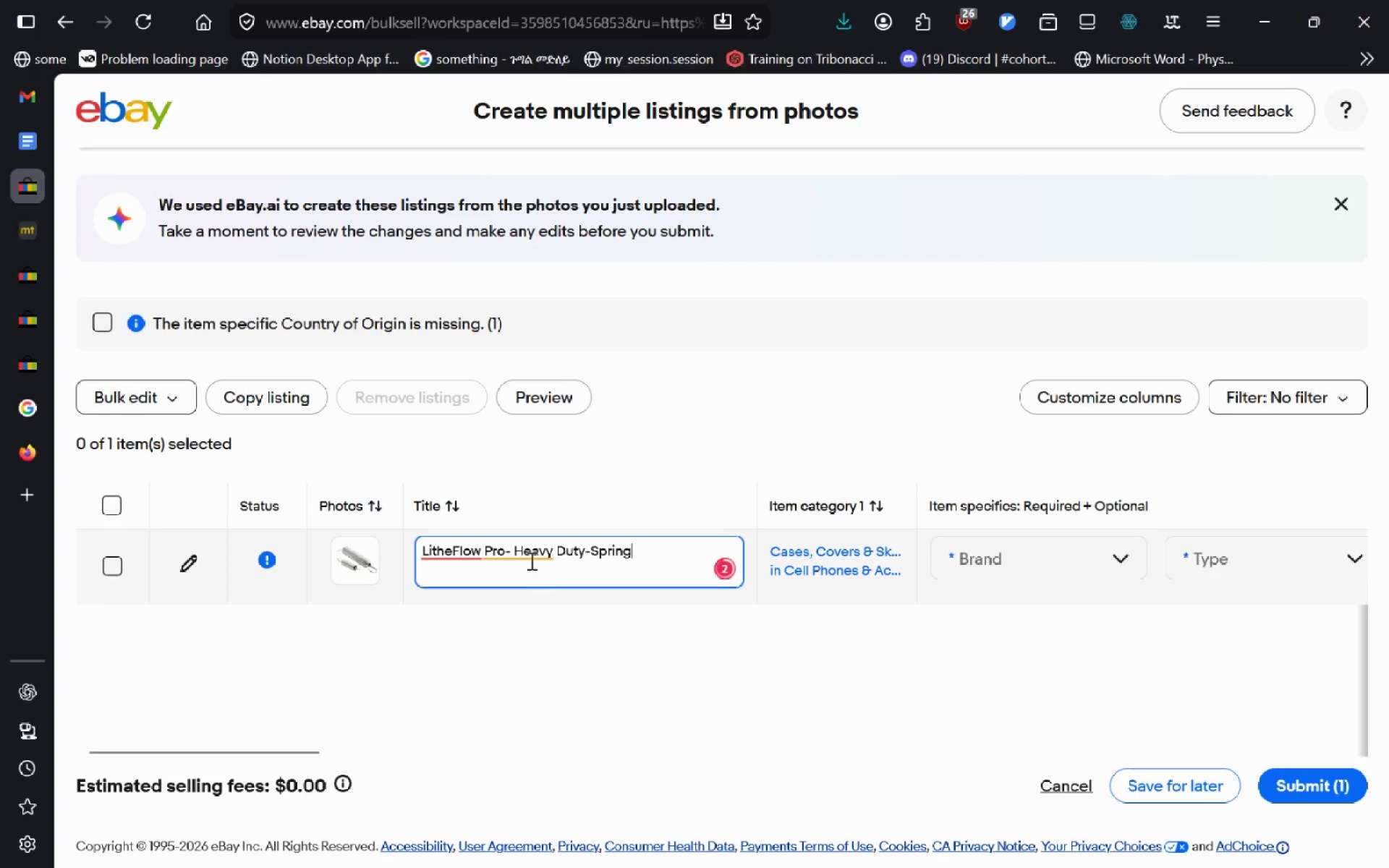 
left_click([524, 554])
 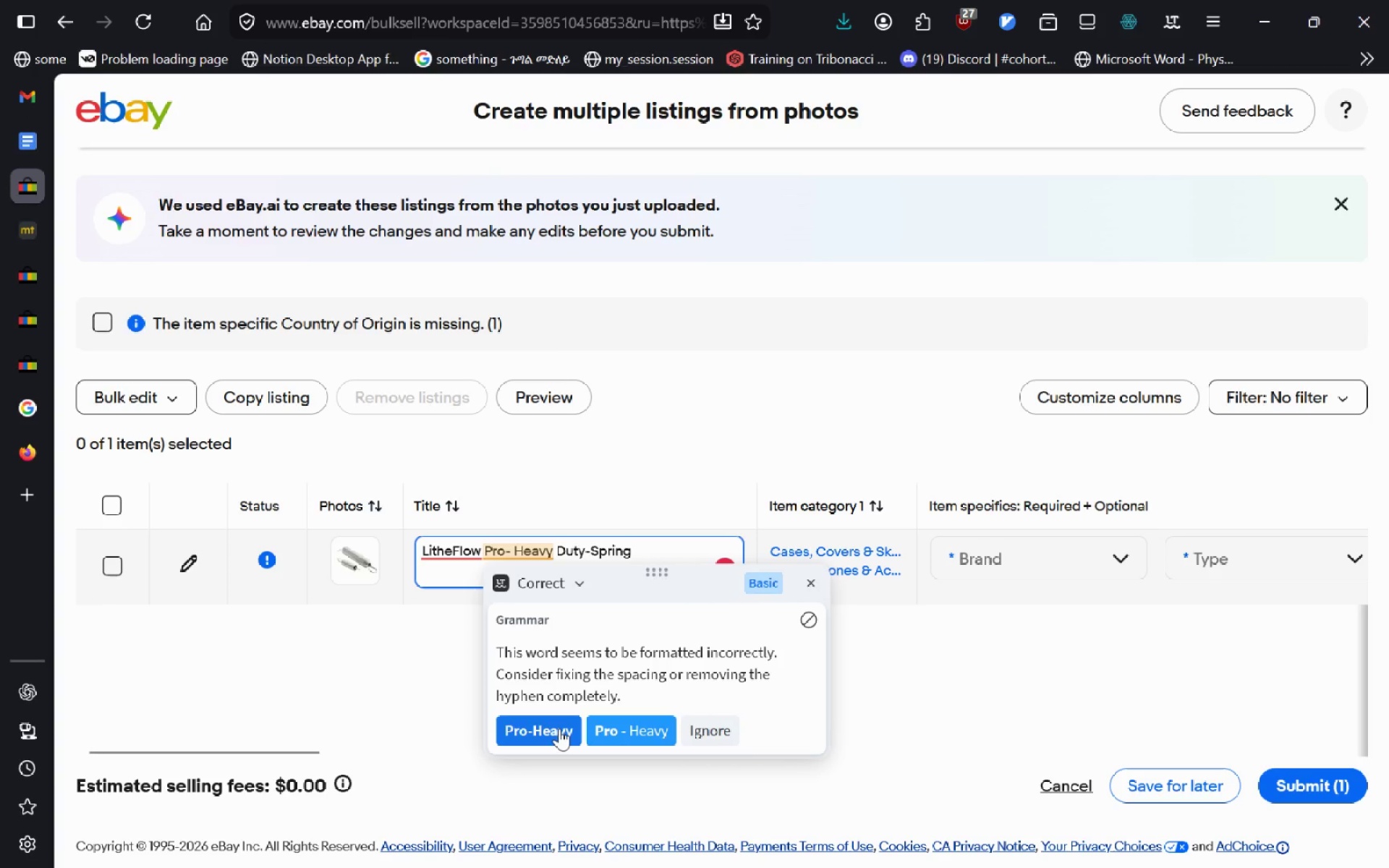 
left_click([559, 728])
 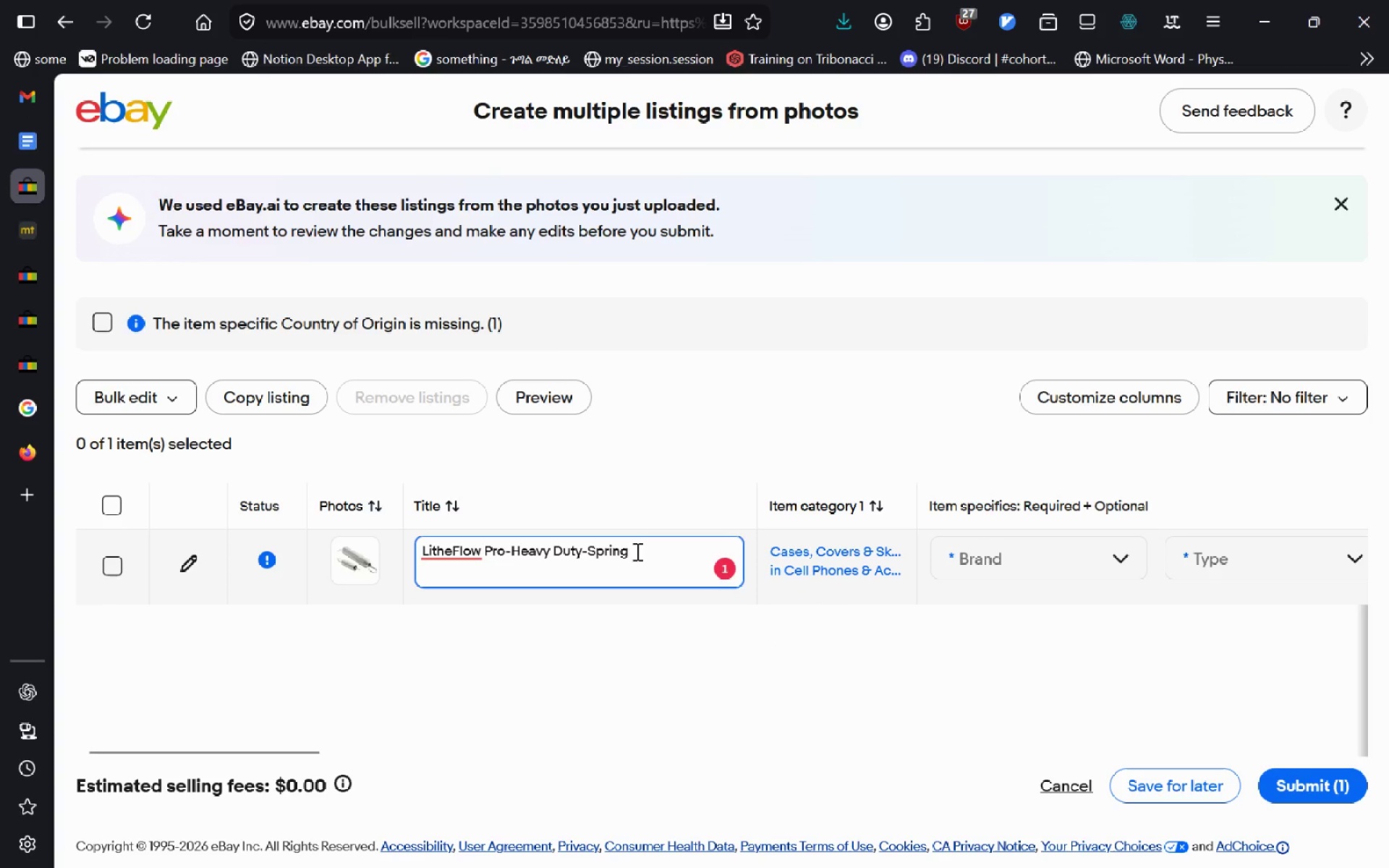 
left_click([635, 560])
 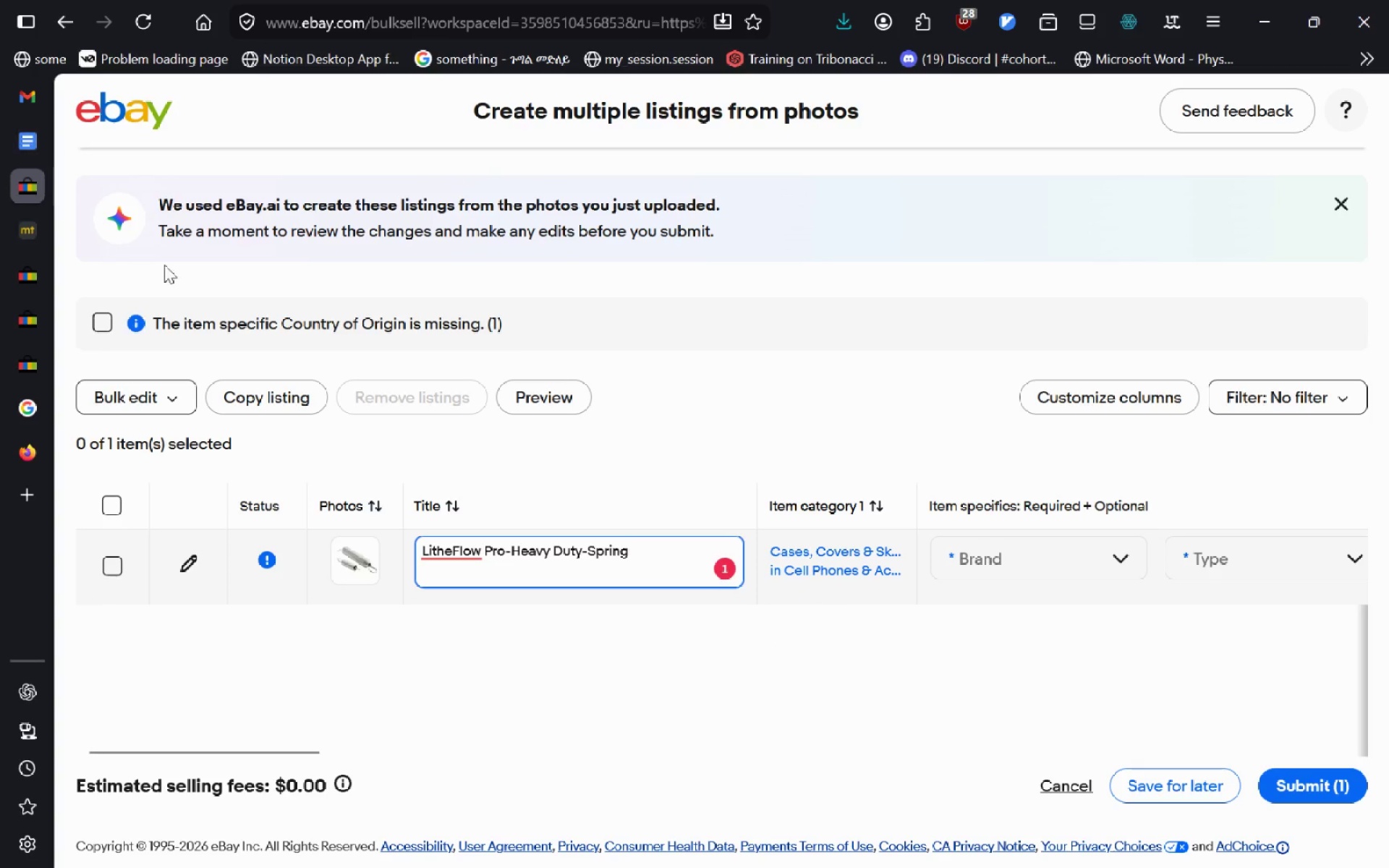 
type( Chrome Plated)
 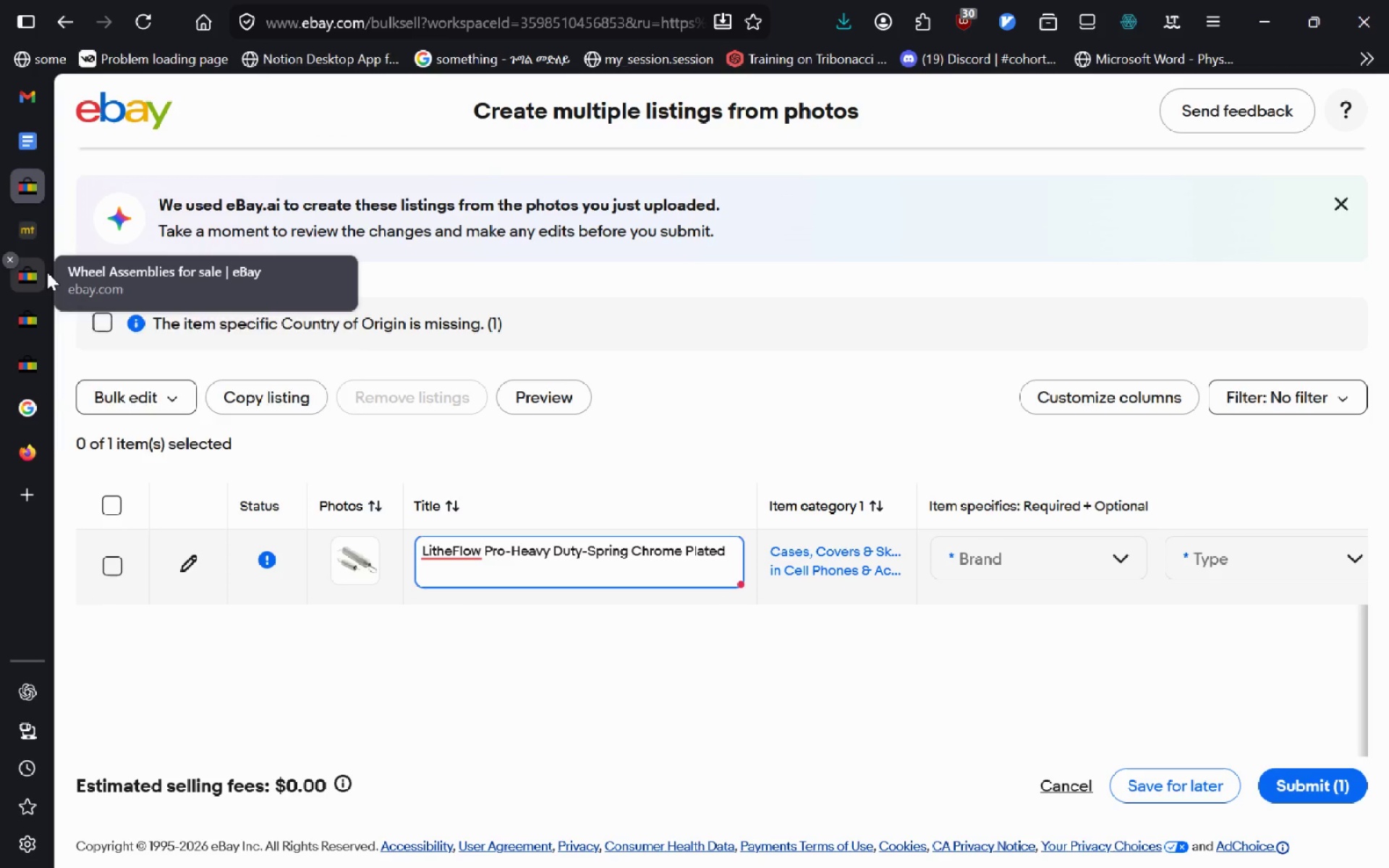 
wait(5.77)
 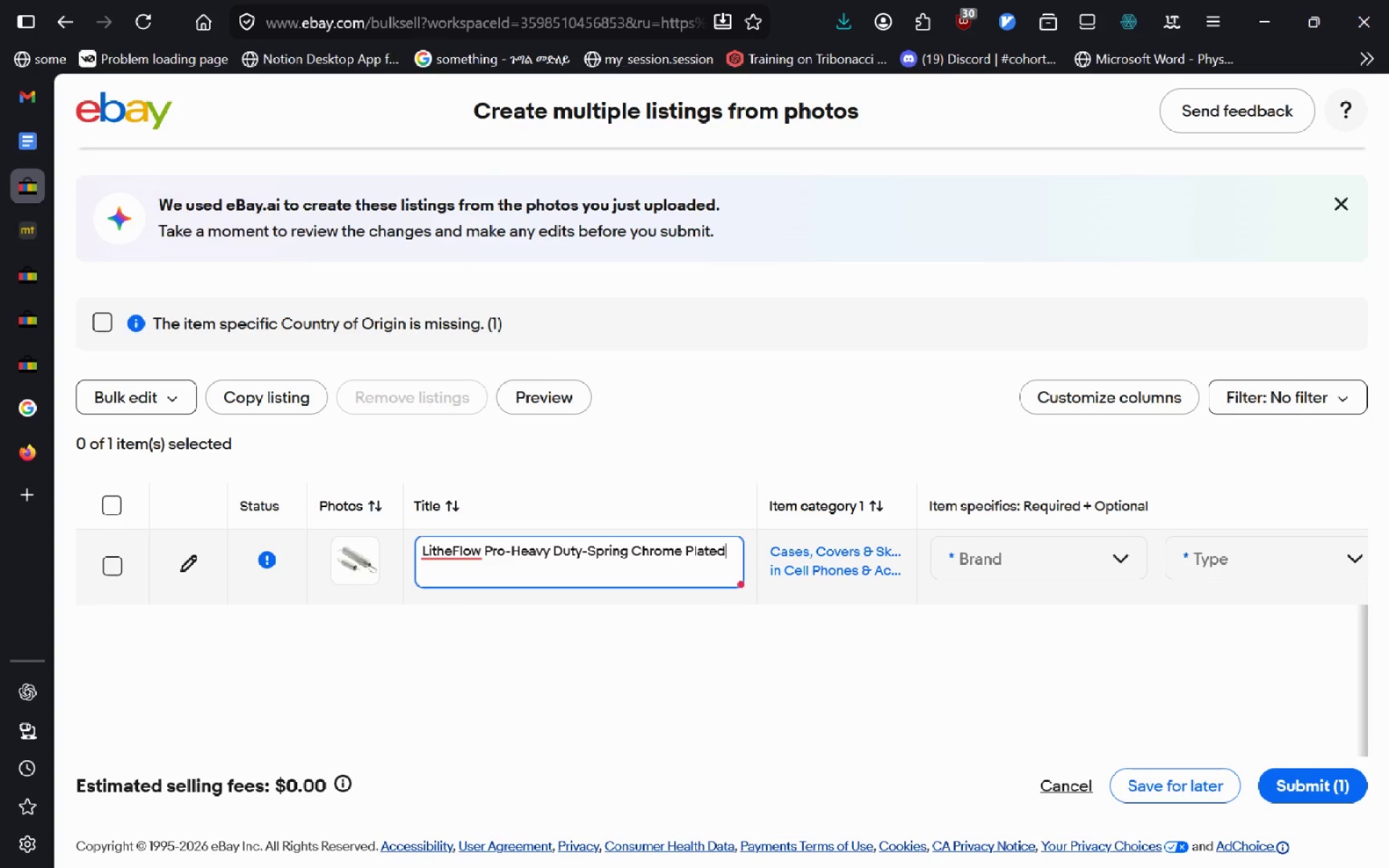 
left_click([30, 144])
 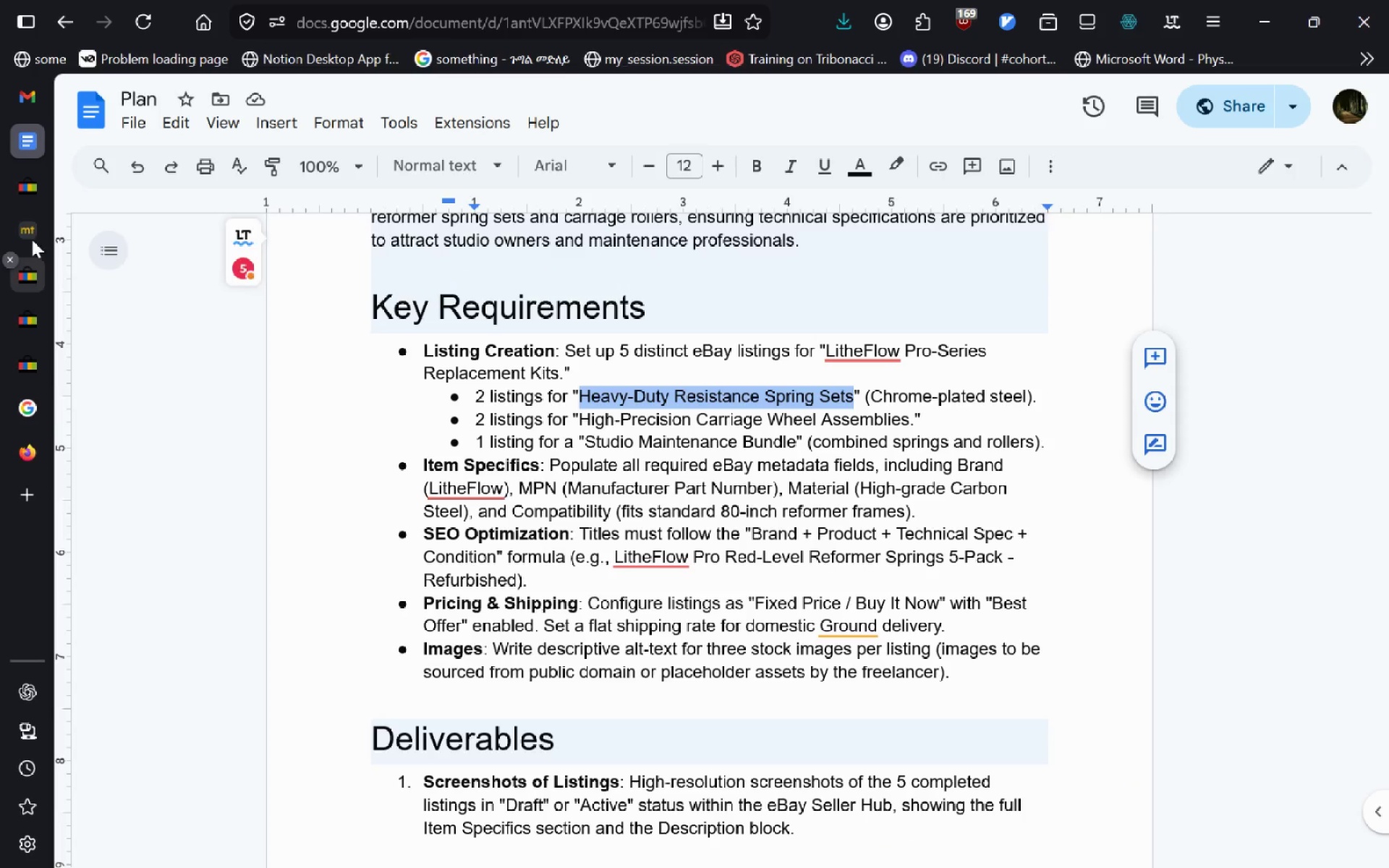 
left_click([28, 294])
 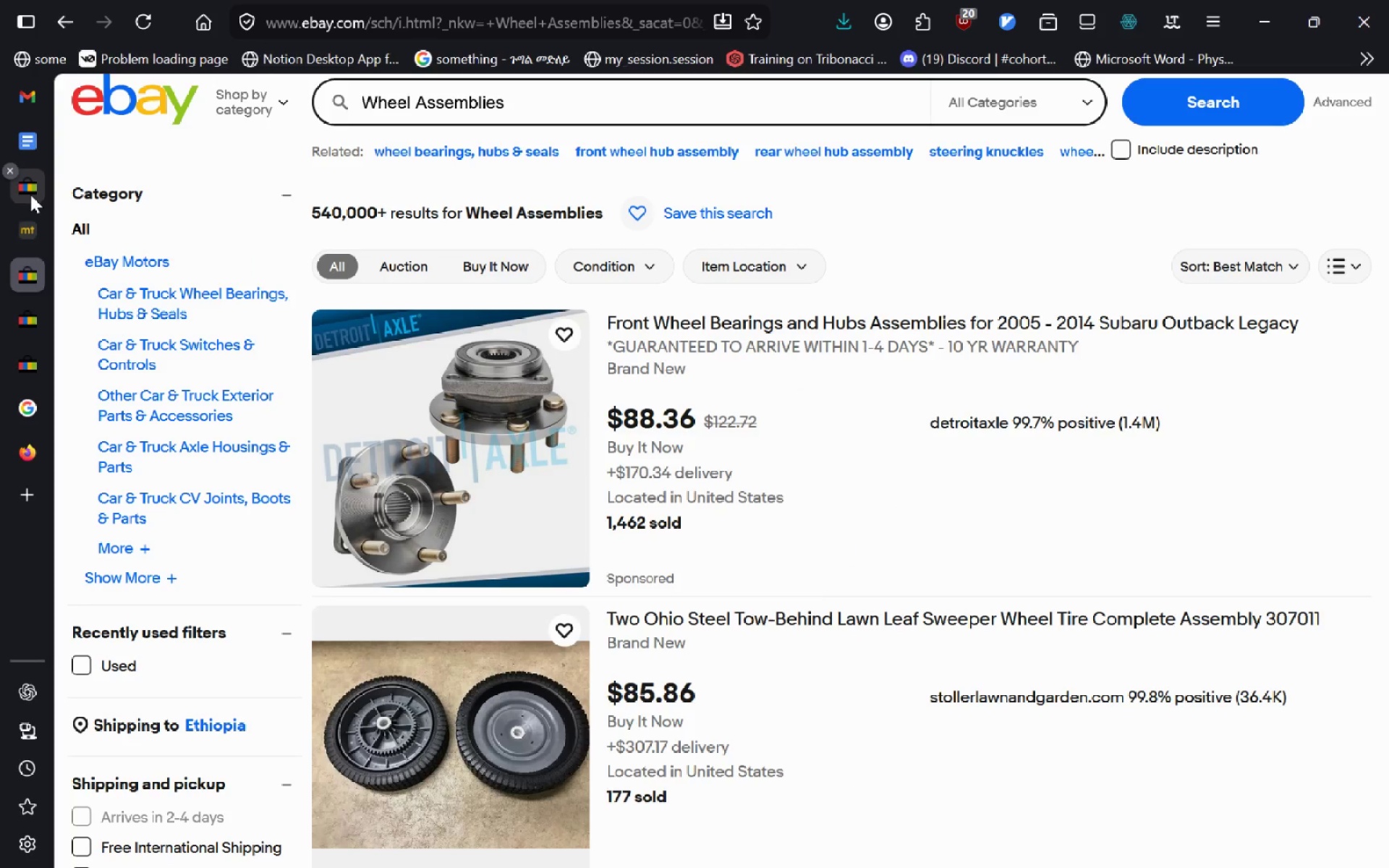 
left_click([30, 195])
 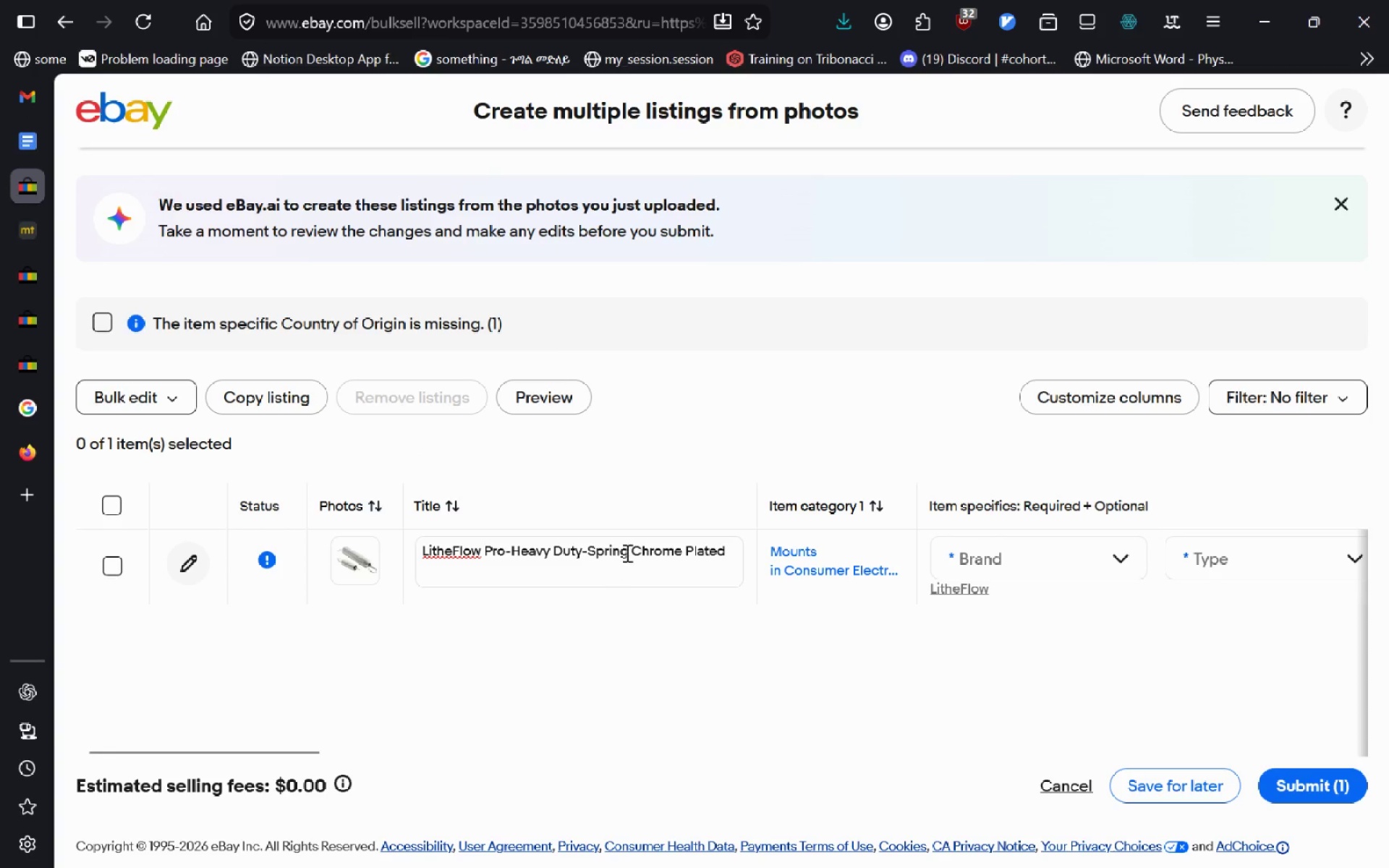 
left_click([631, 548])
 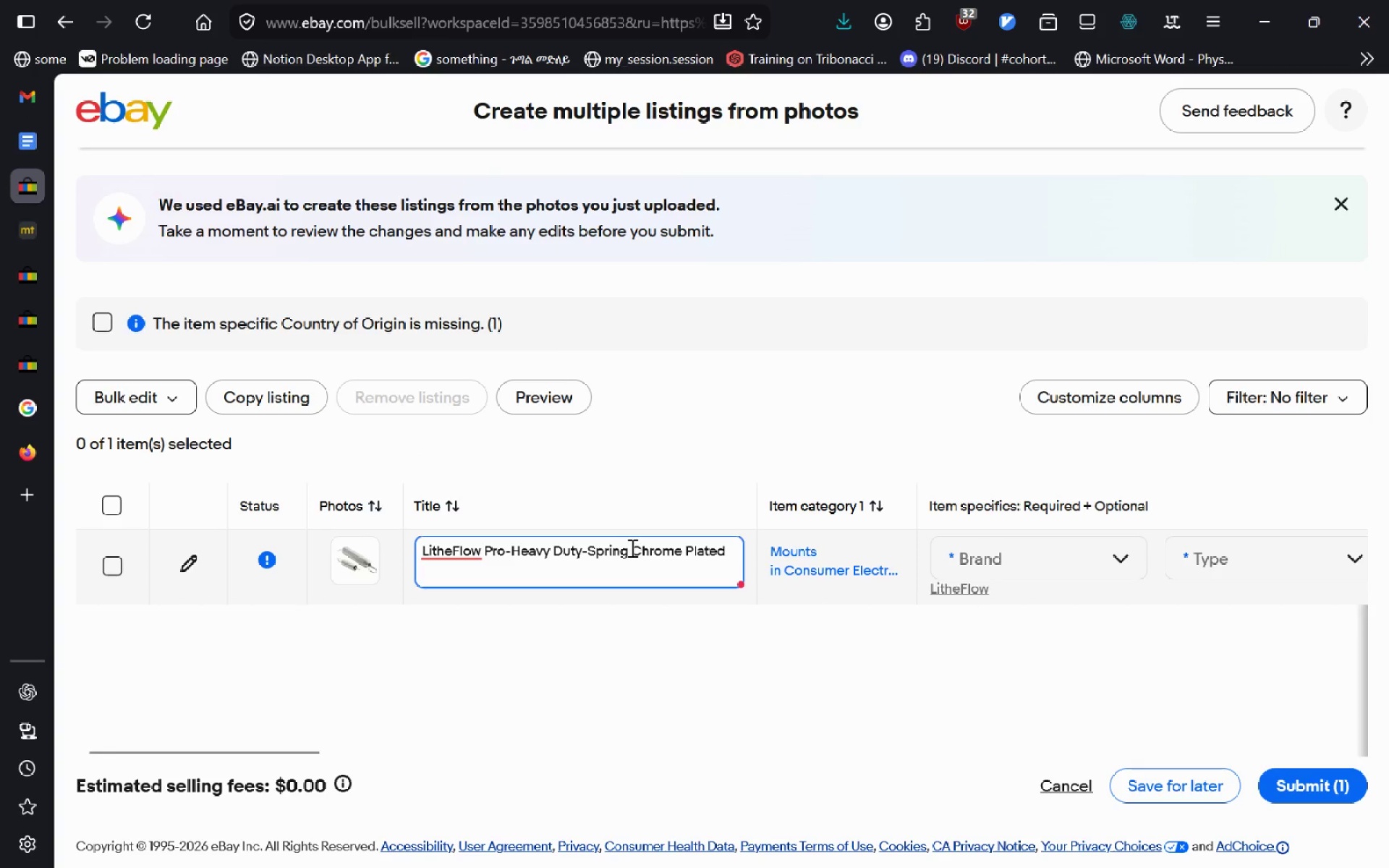 
left_click_drag(start_coordinate=[629, 548], to_coordinate=[556, 550])
 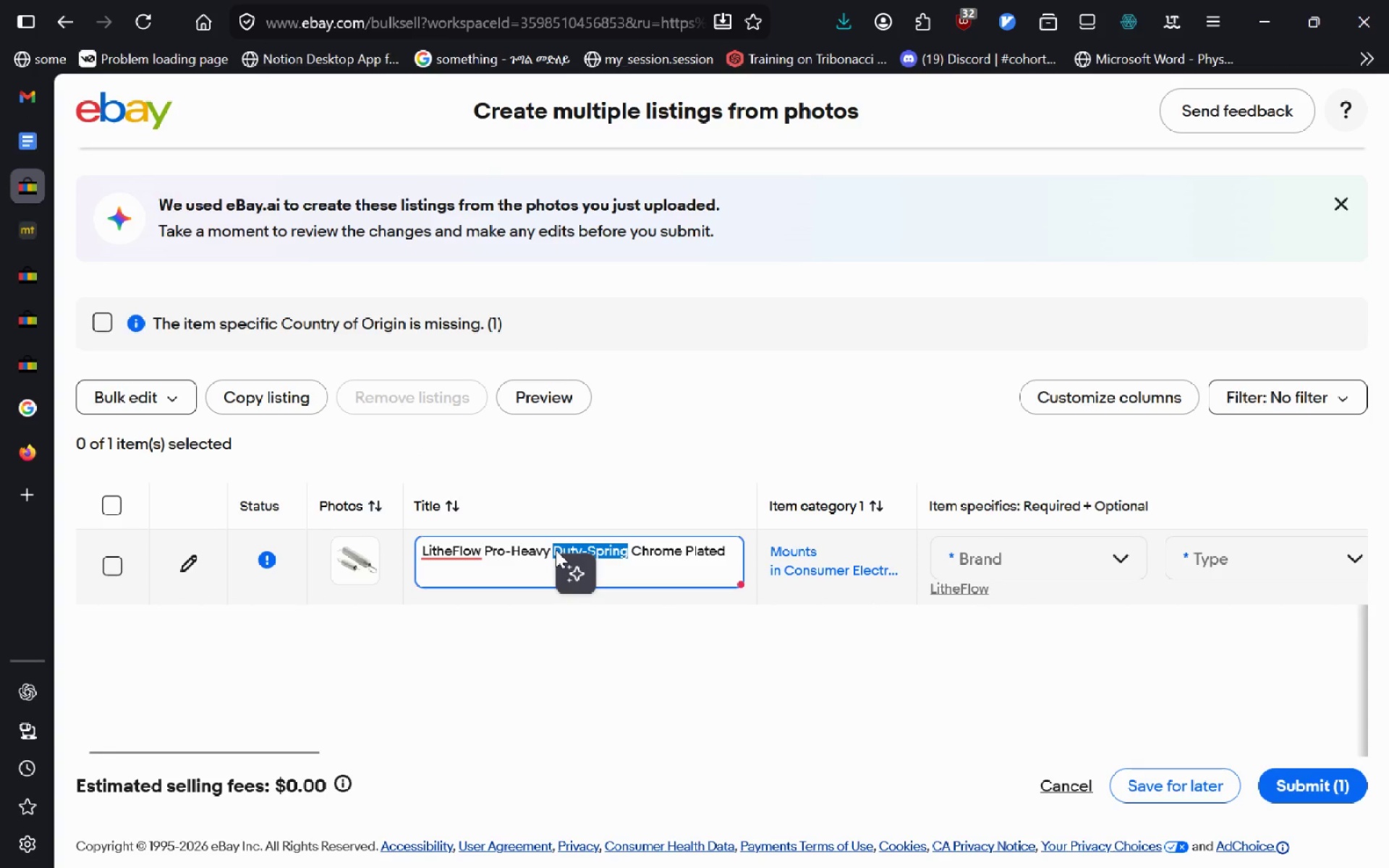 
key(Control+X)
 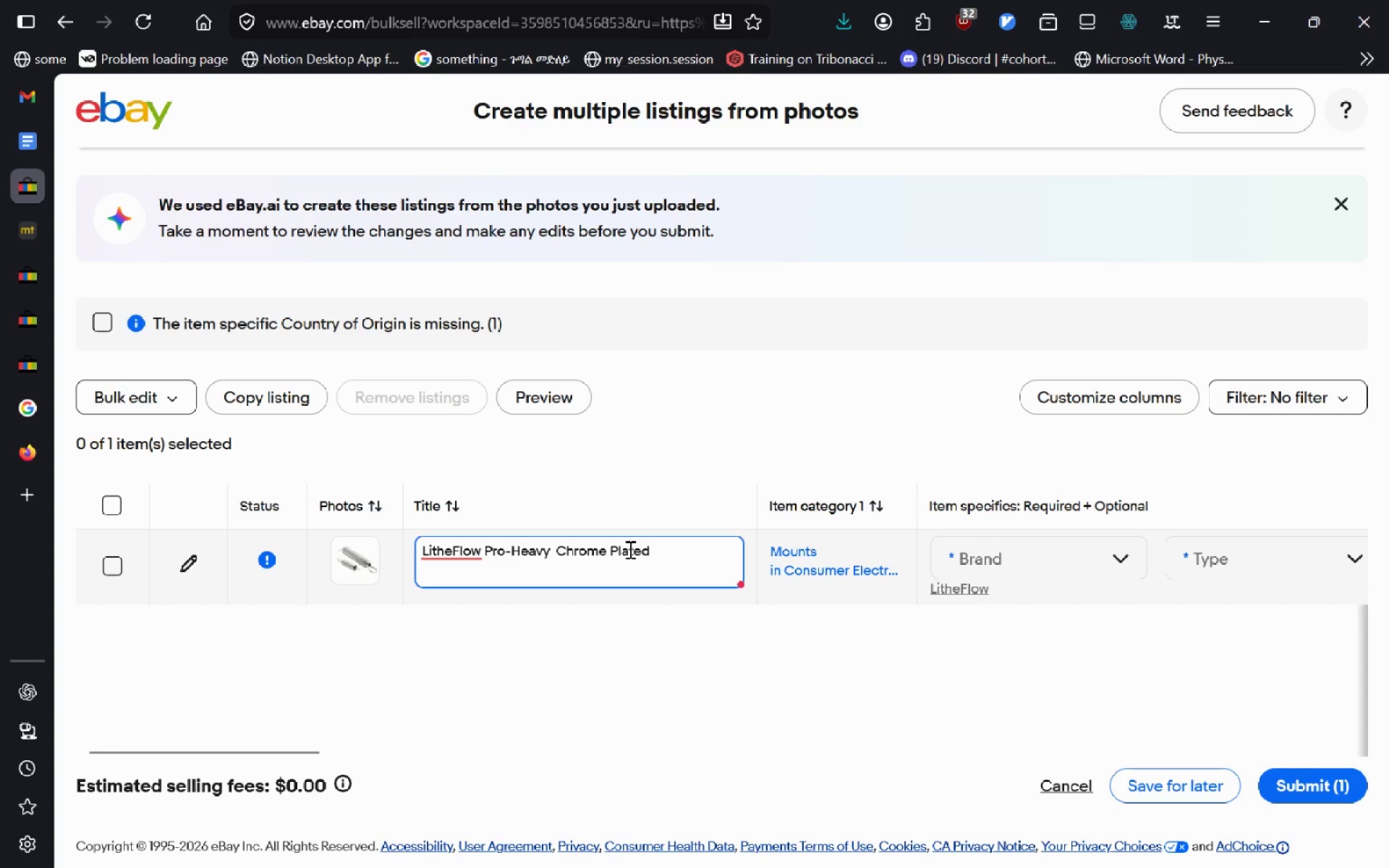 
key(Delete)
 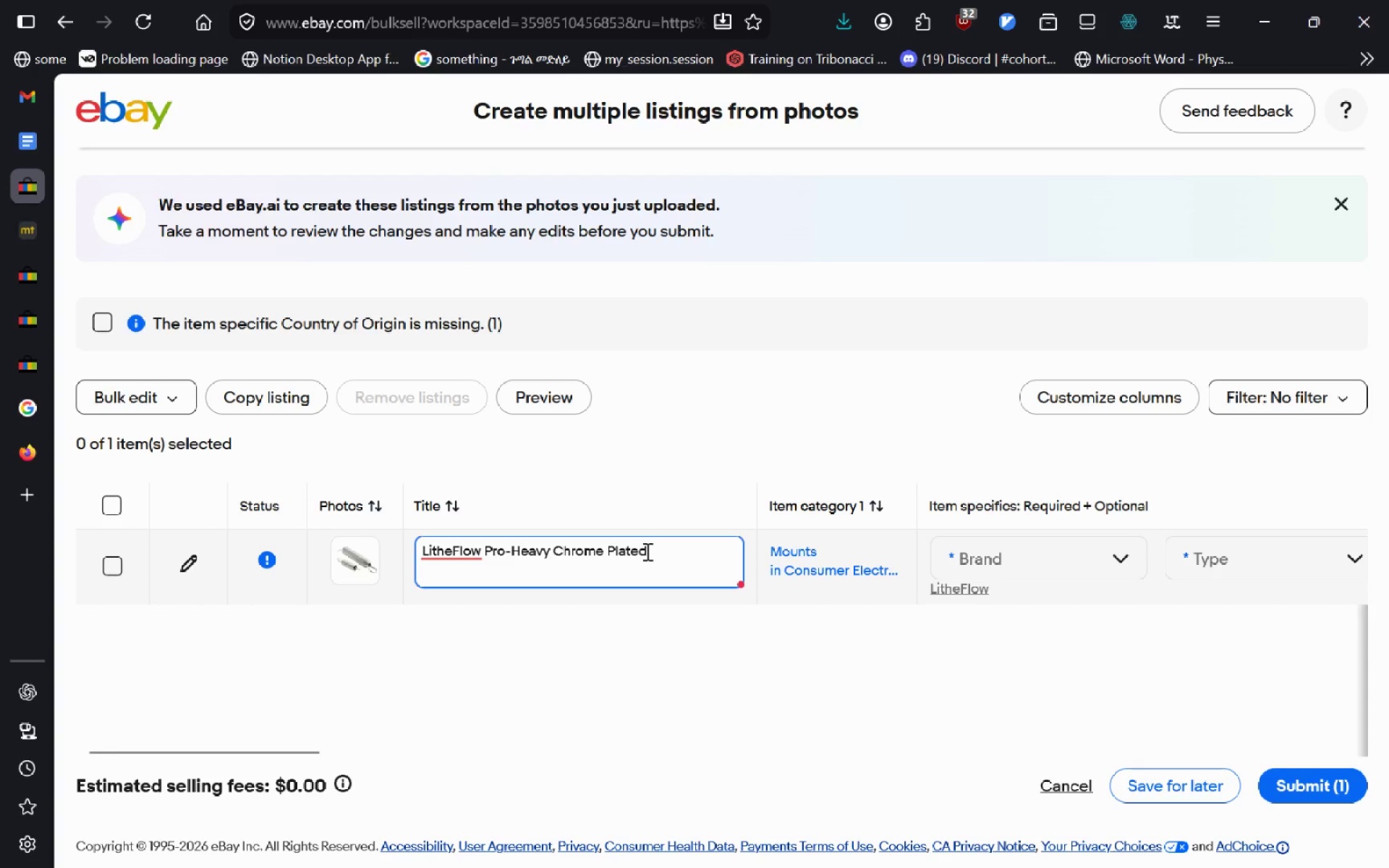 
left_click([646, 551])
 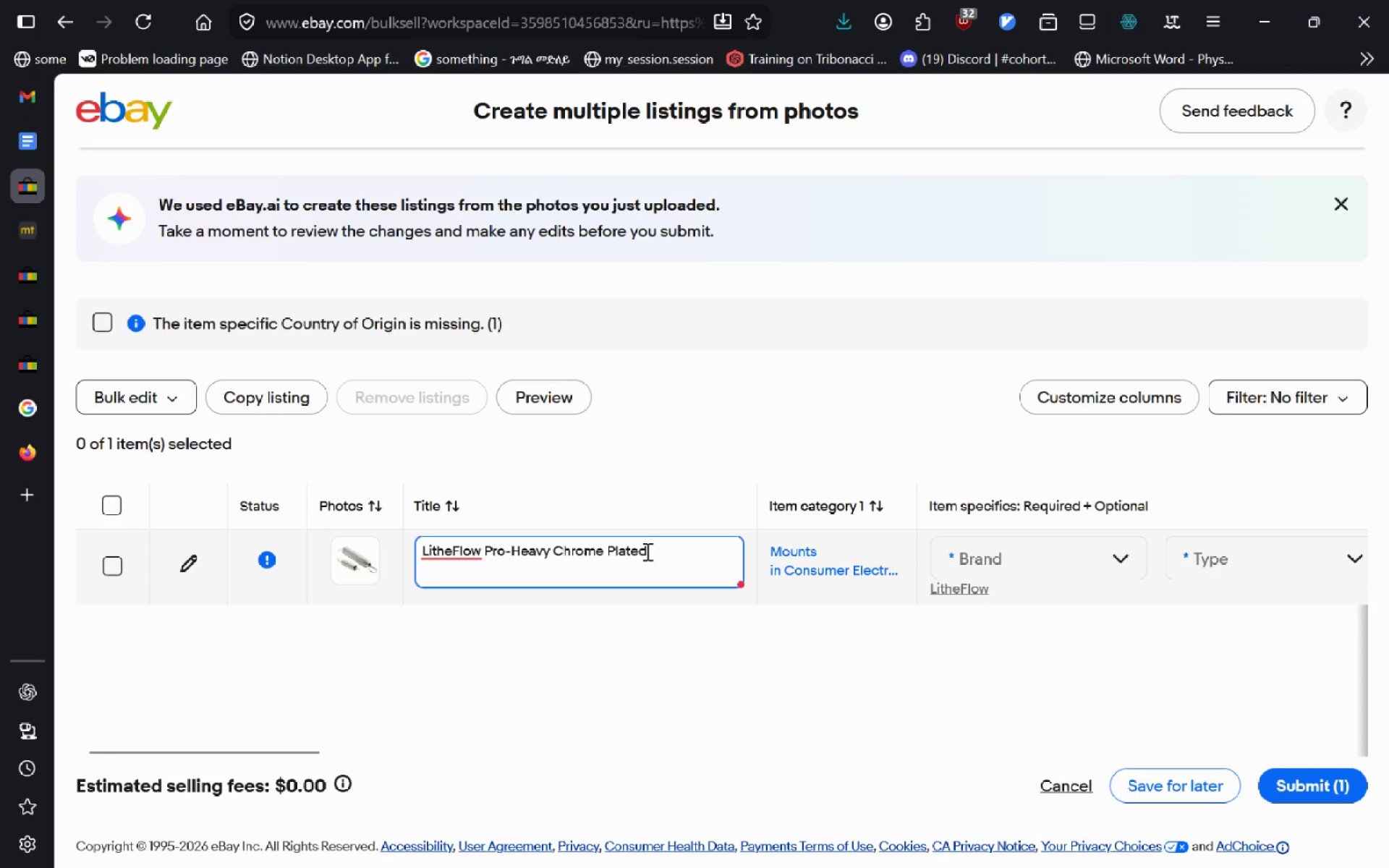 
key(Space)
 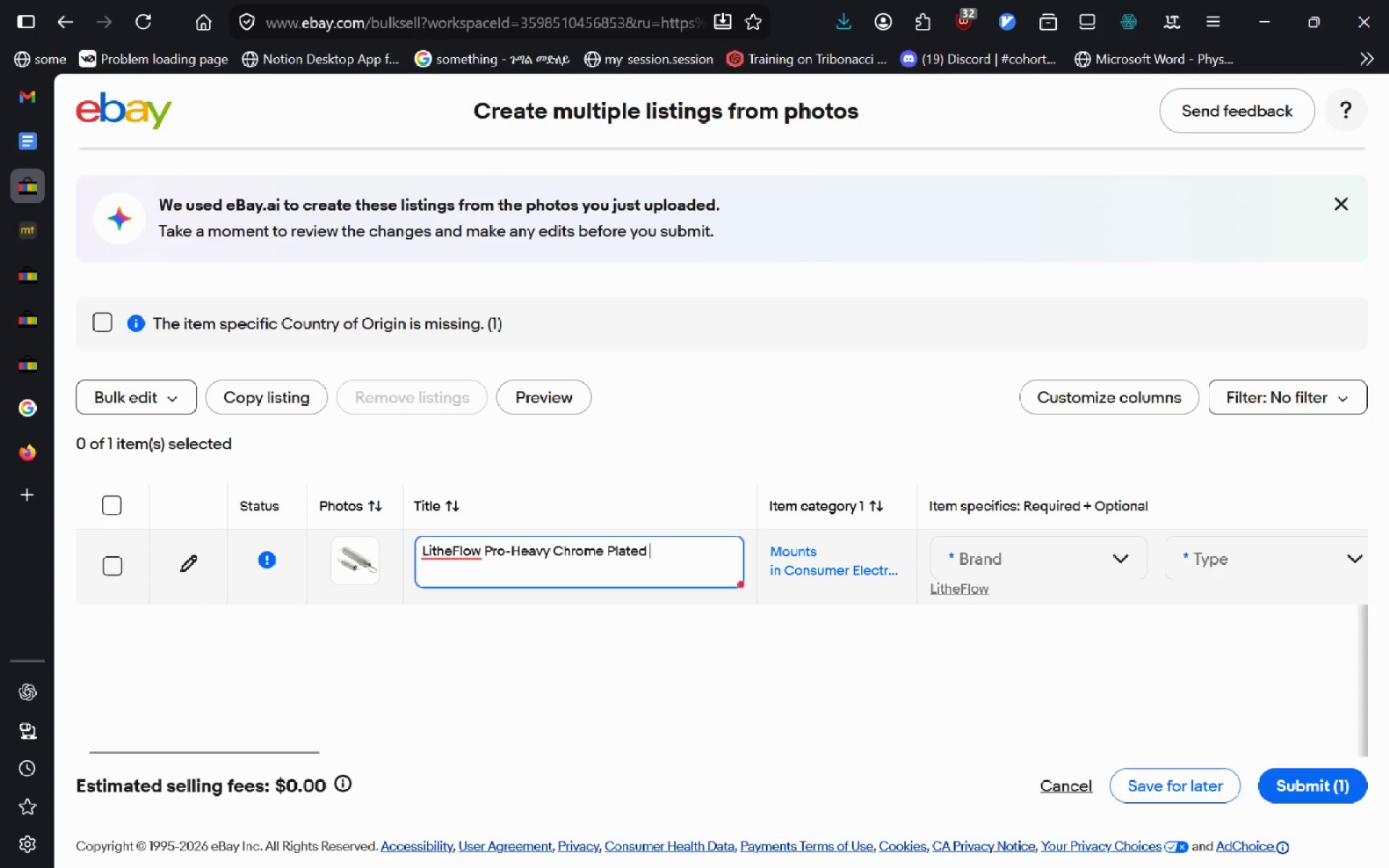 
key(Control+V)
 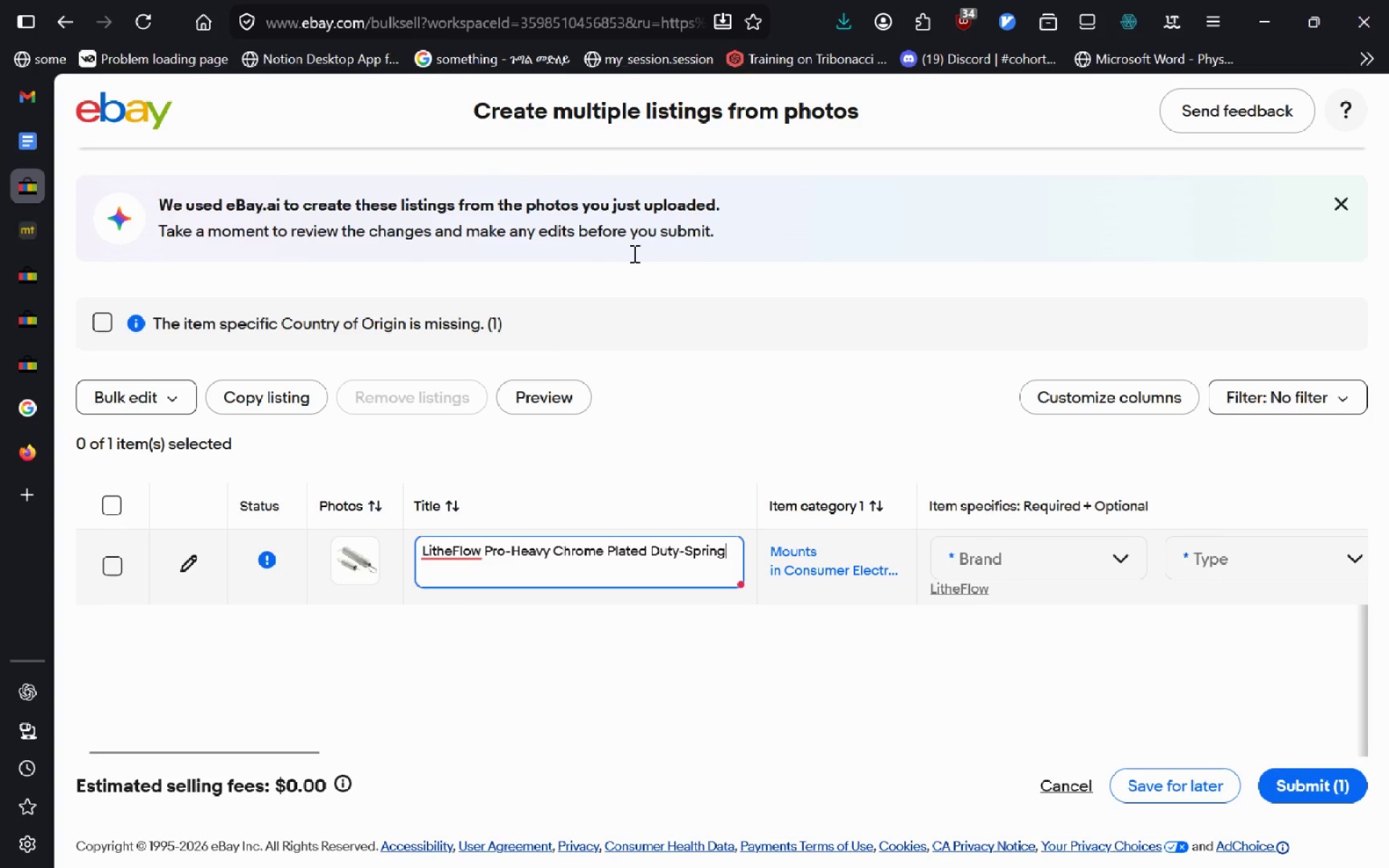 
wait(14.53)
 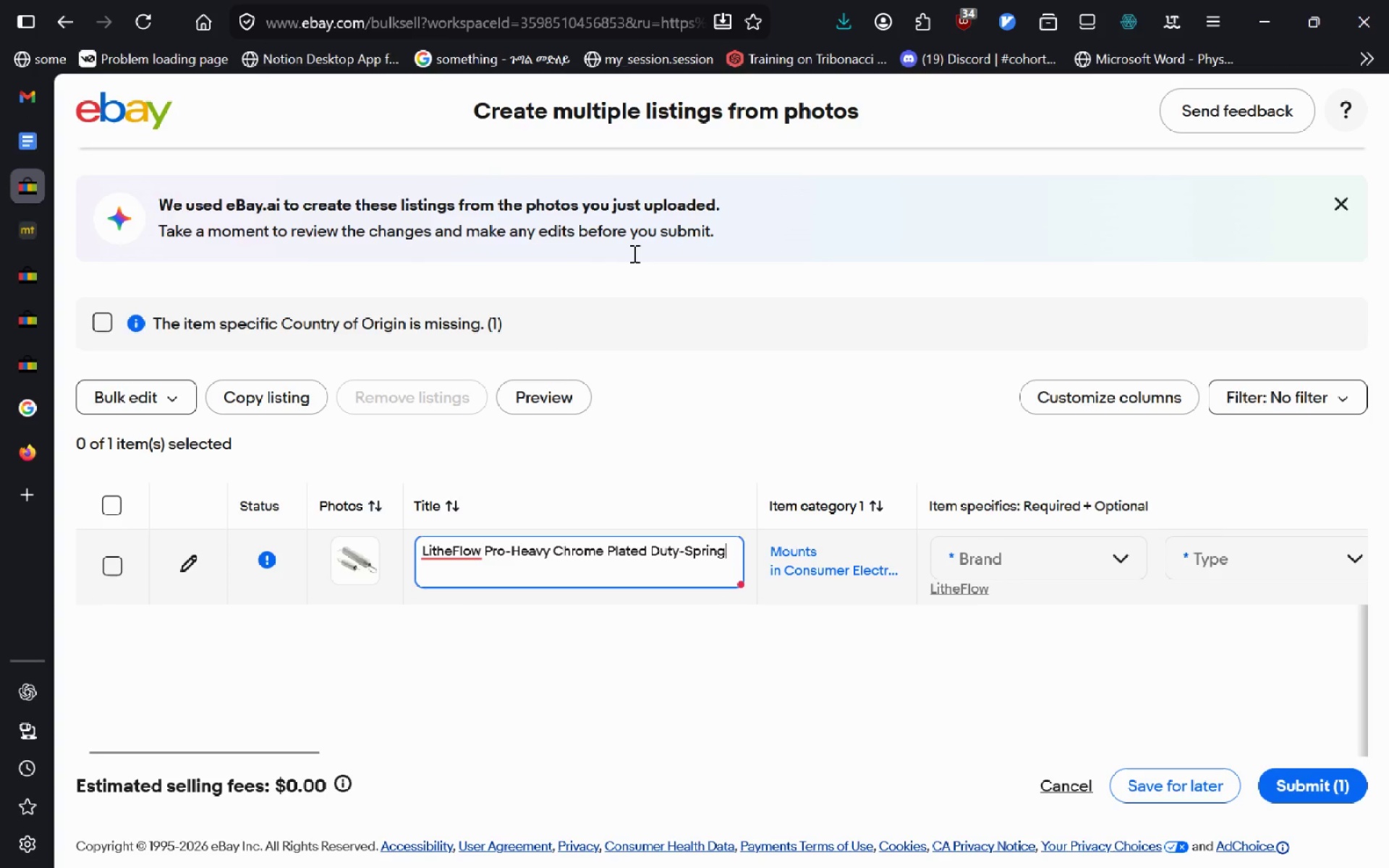 
left_click([966, 589])
 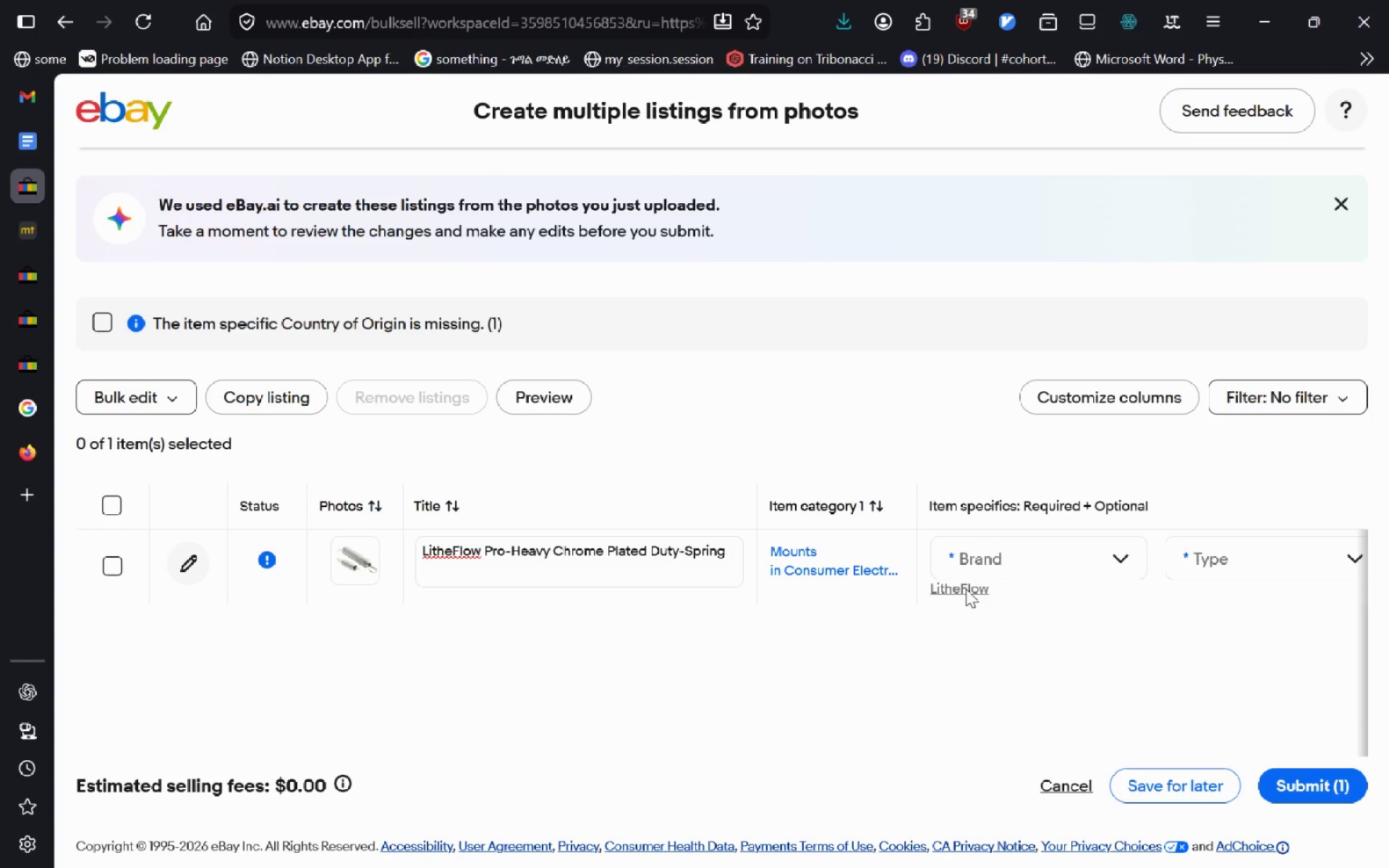 
left_click([938, 586])
 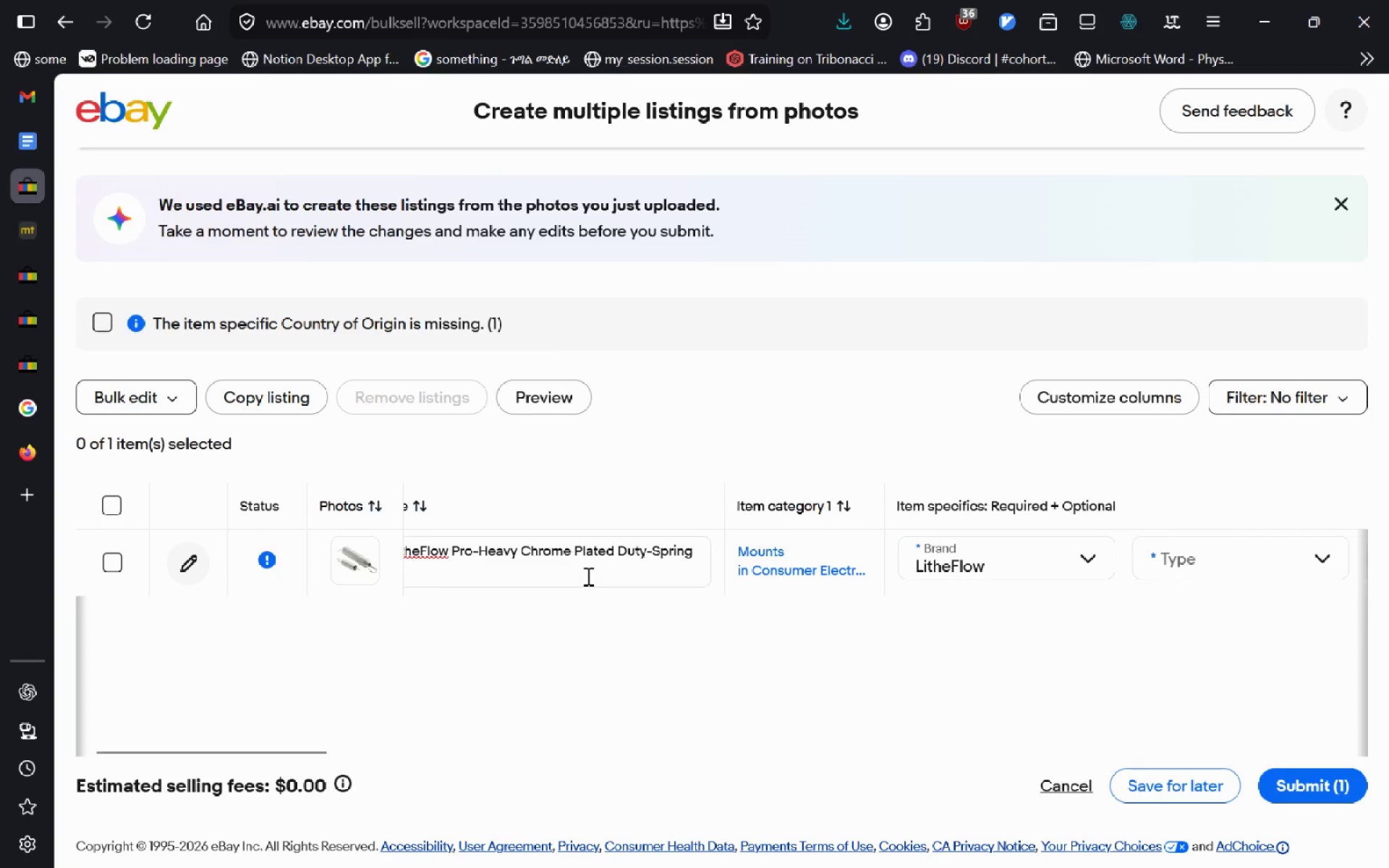 
wait(7.39)
 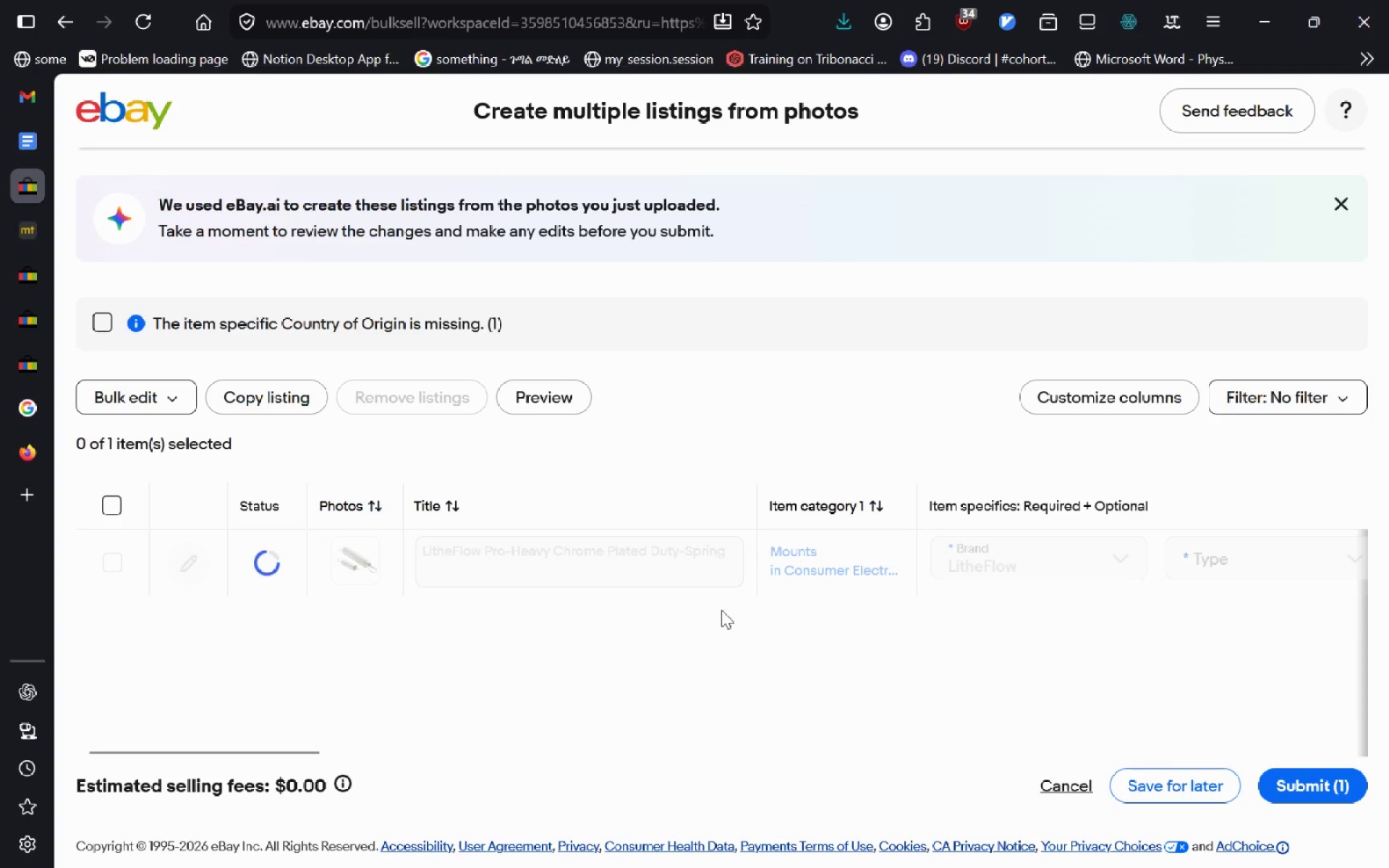 
left_click([1037, 552])
 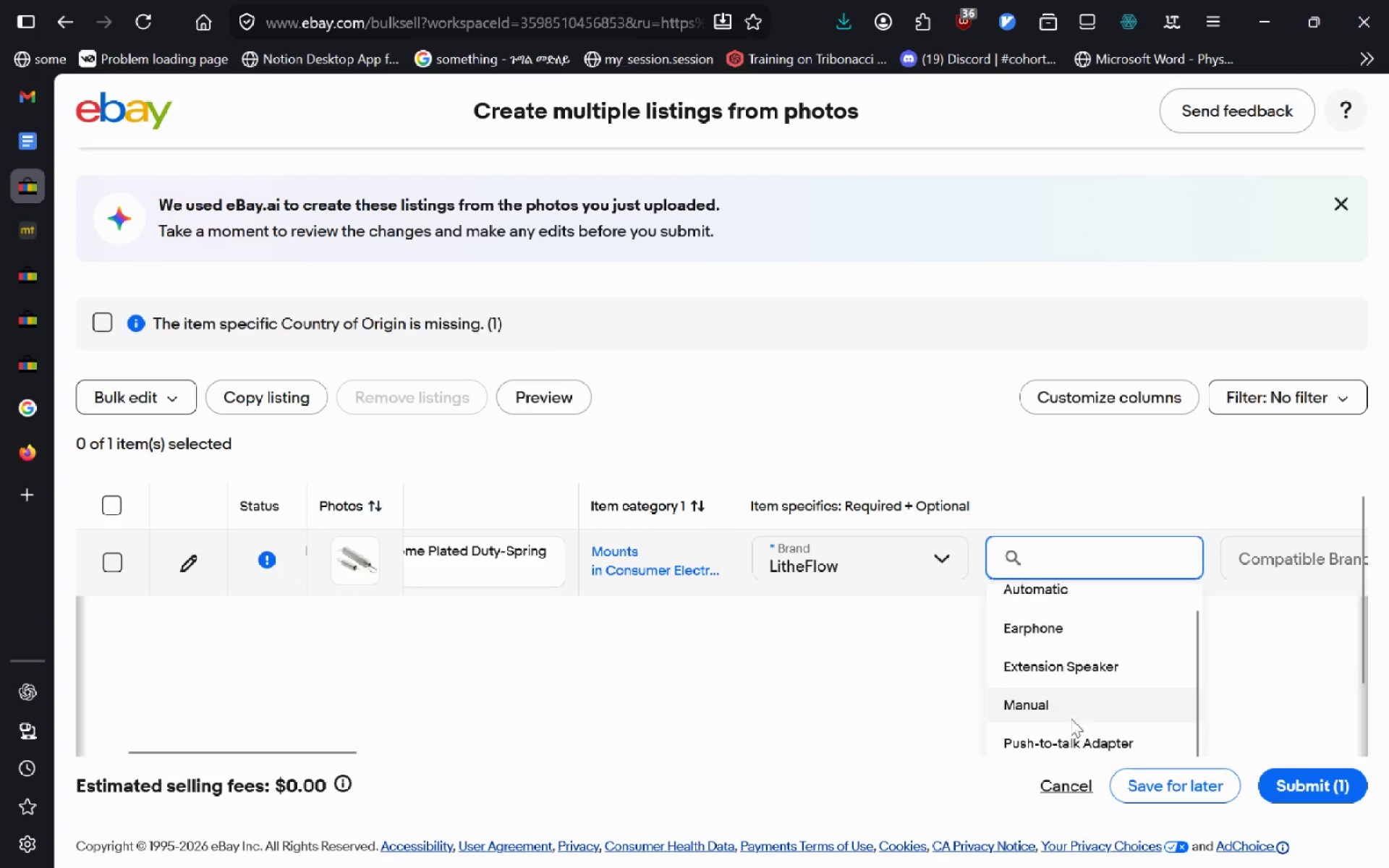 
left_click([1068, 699])
 